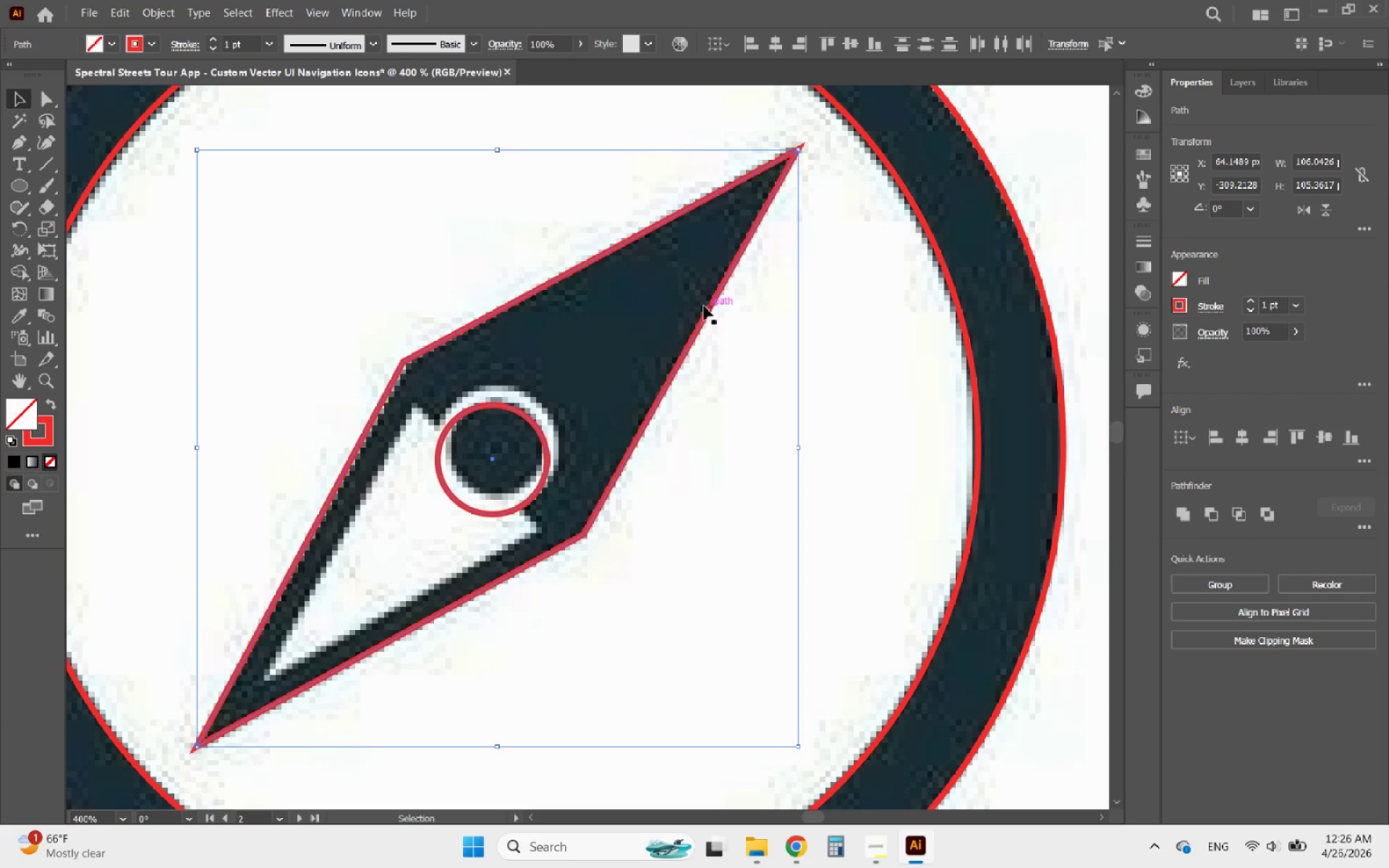 
left_click([522, 300])
 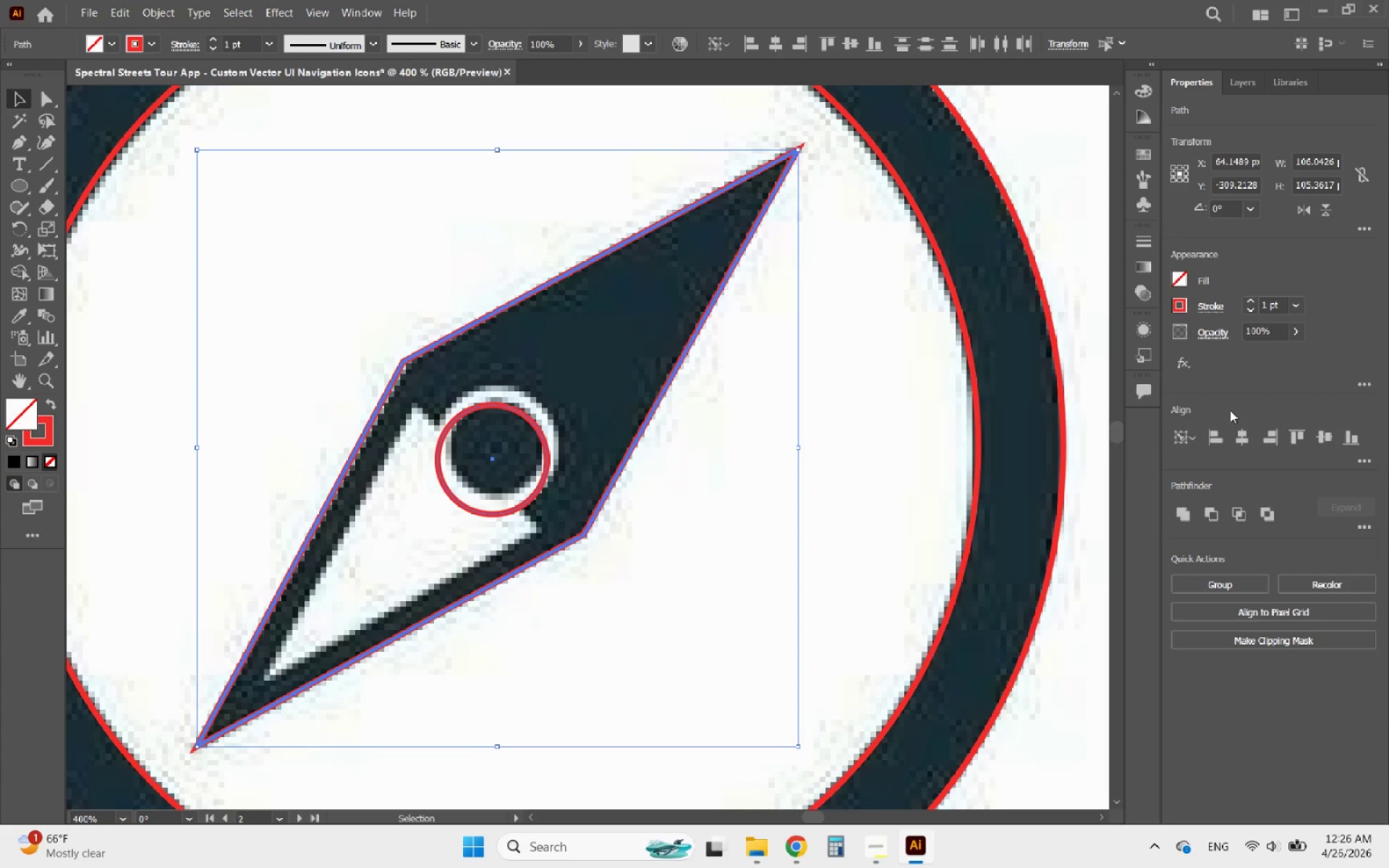 
left_click([1244, 433])
 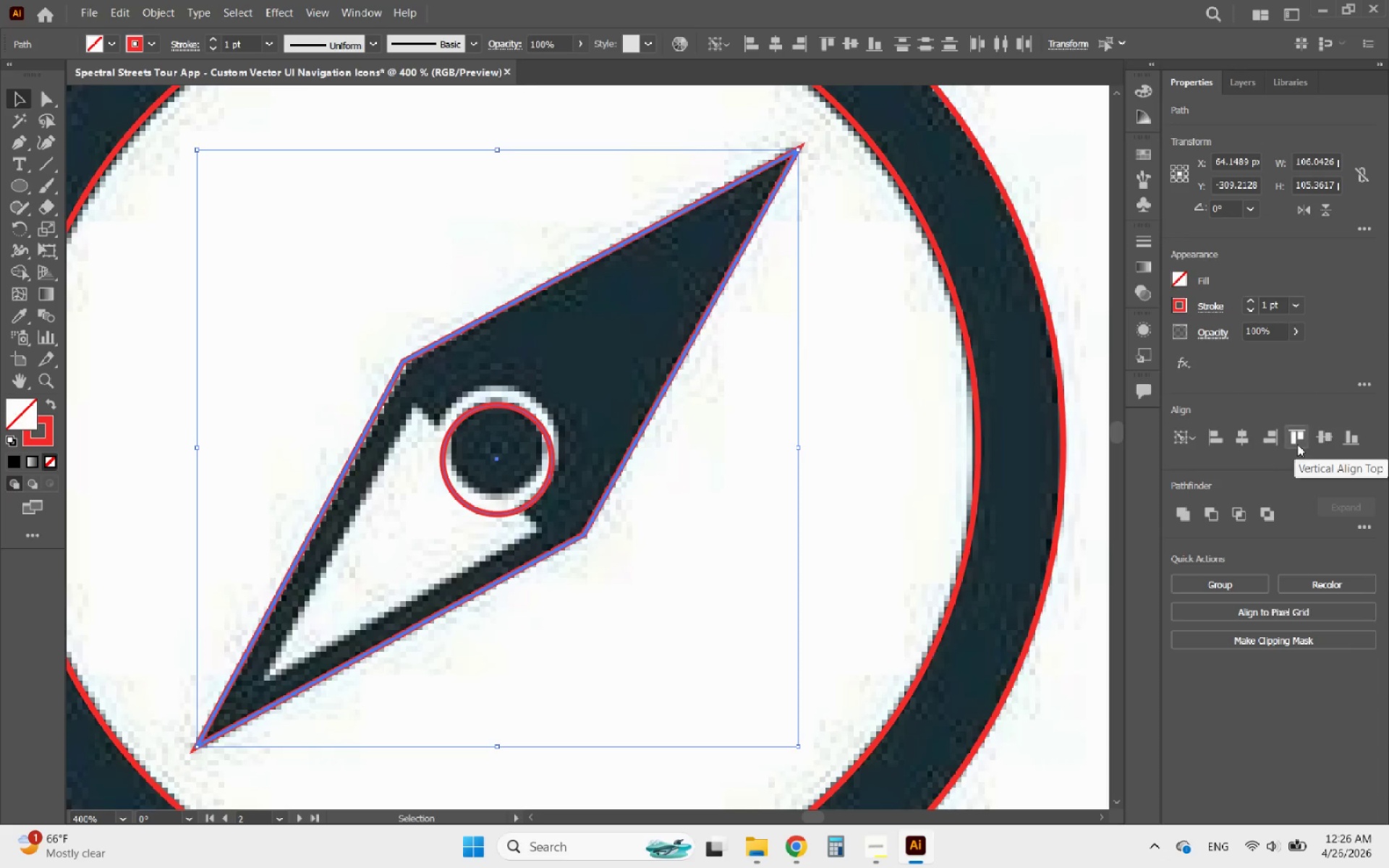 
left_click([1322, 440])
 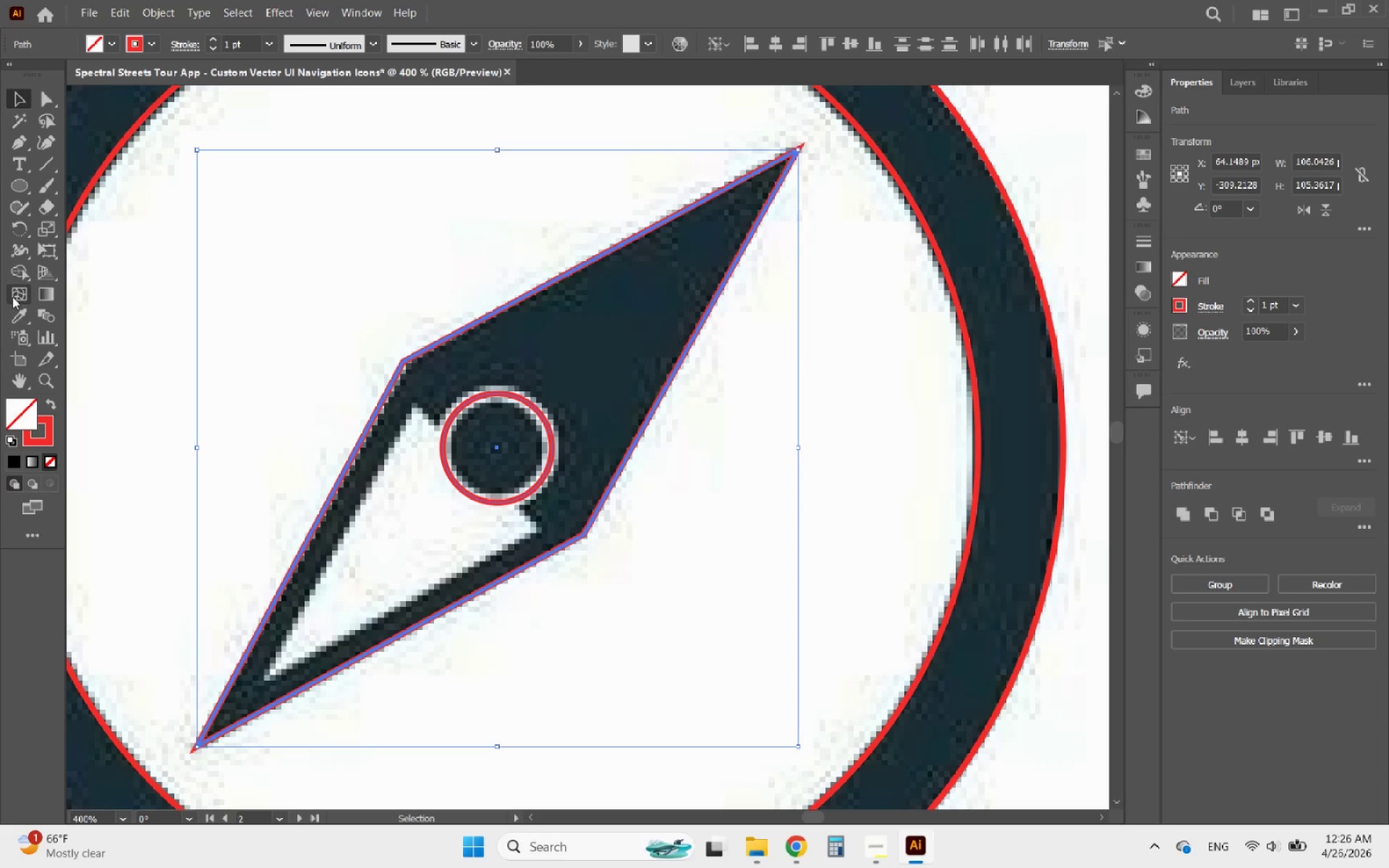 
left_click([17, 268])
 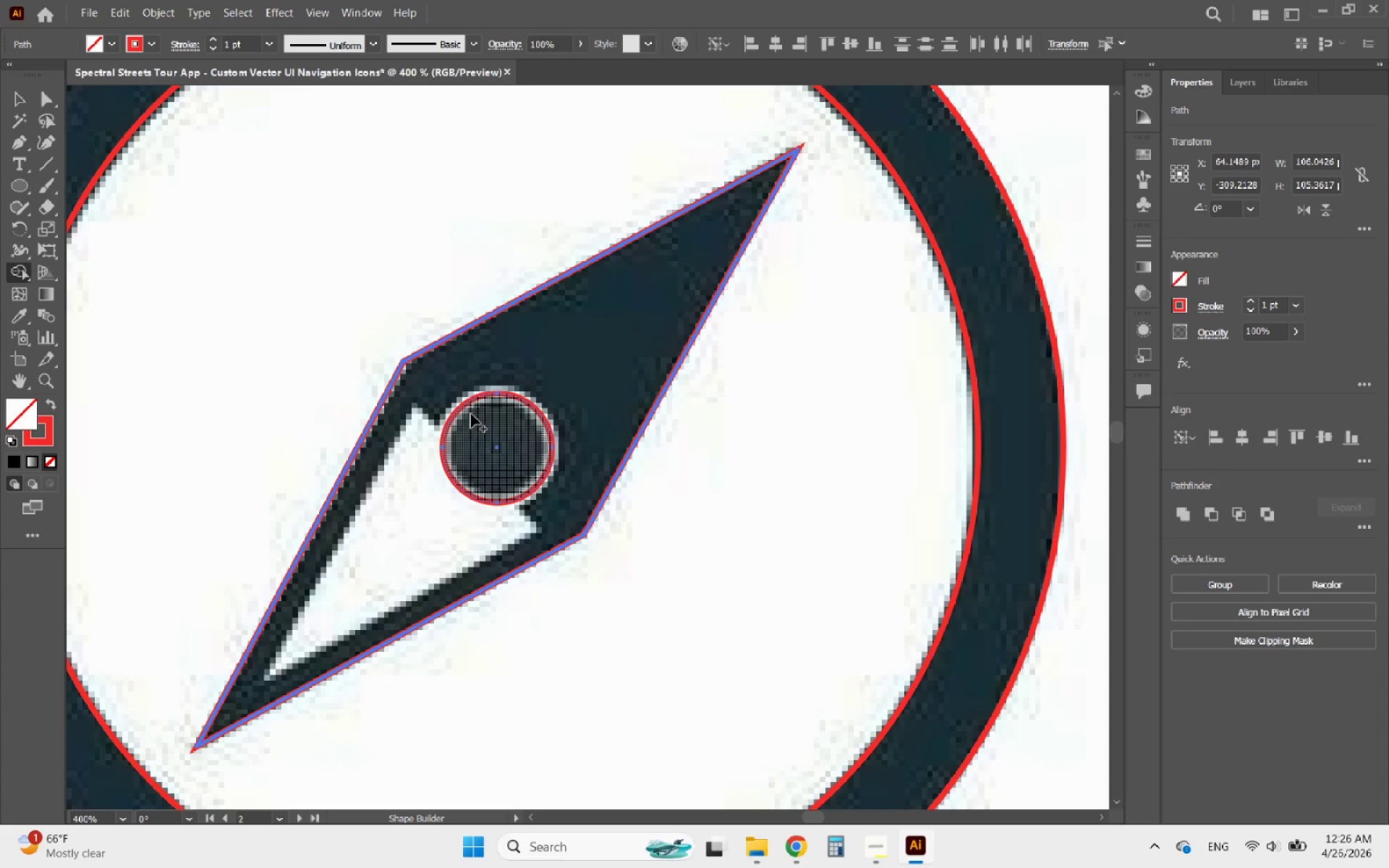 
left_click_drag(start_coordinate=[488, 430], to_coordinate=[513, 443])
 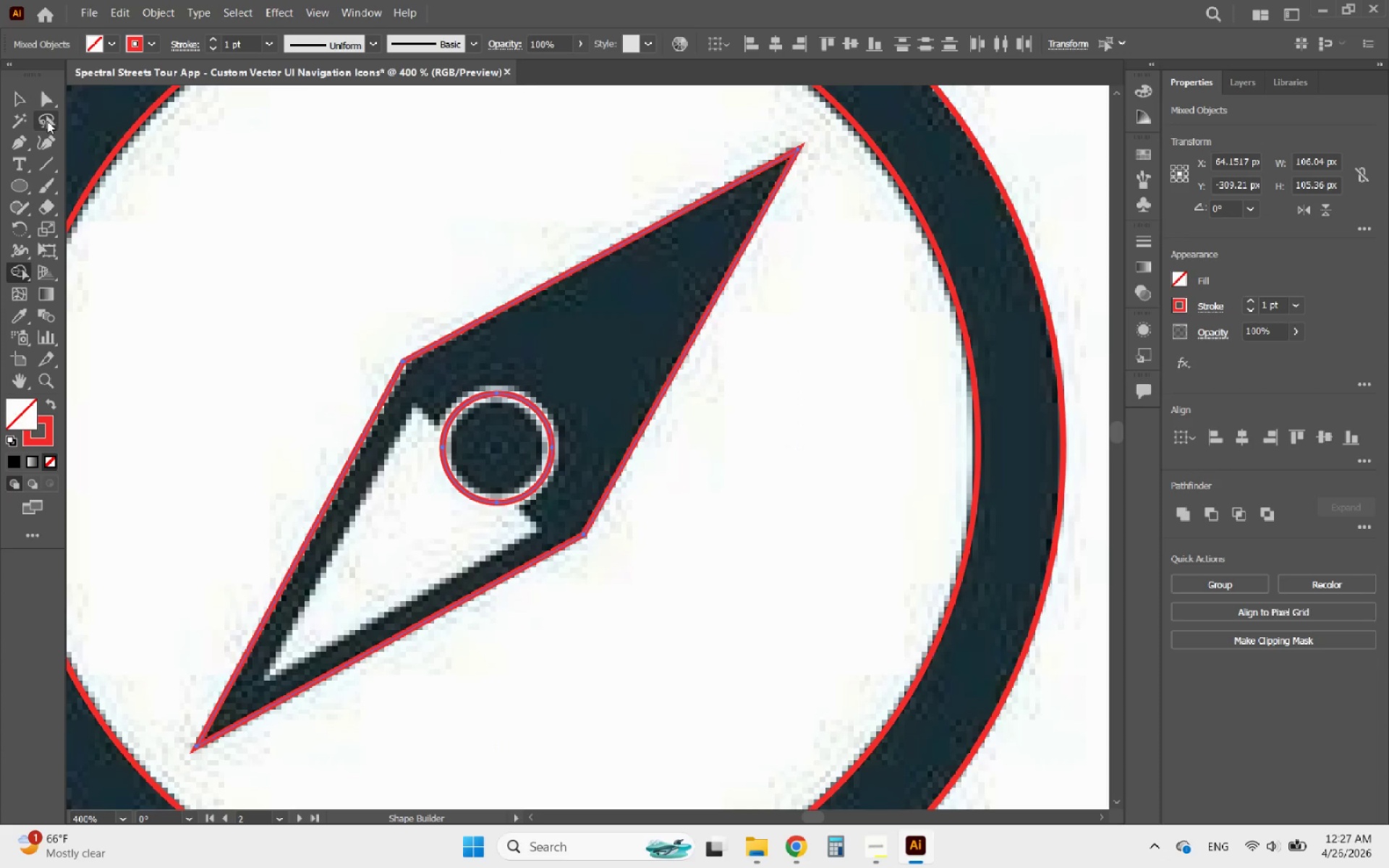 
left_click([27, 98])
 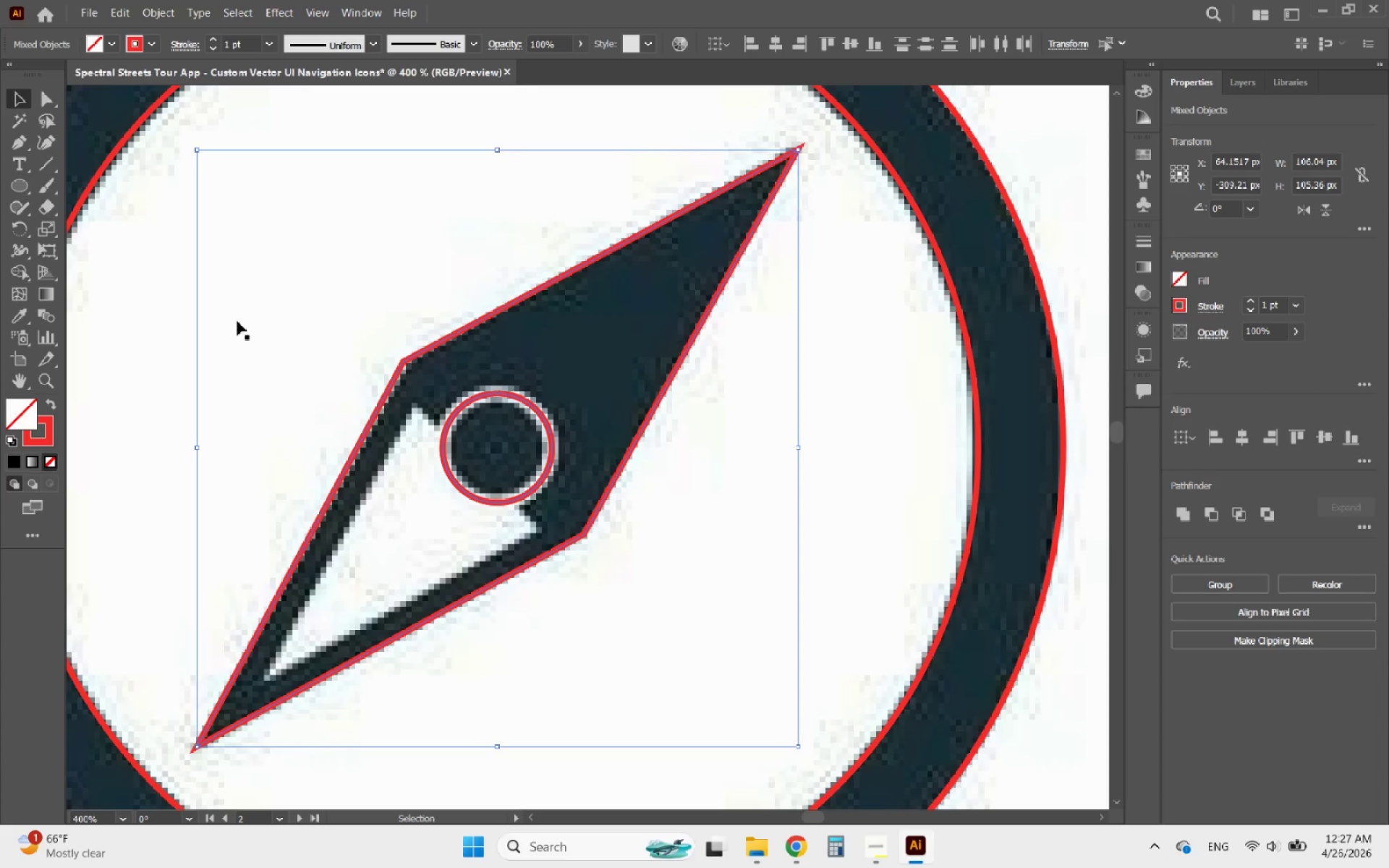 
left_click([237, 321])
 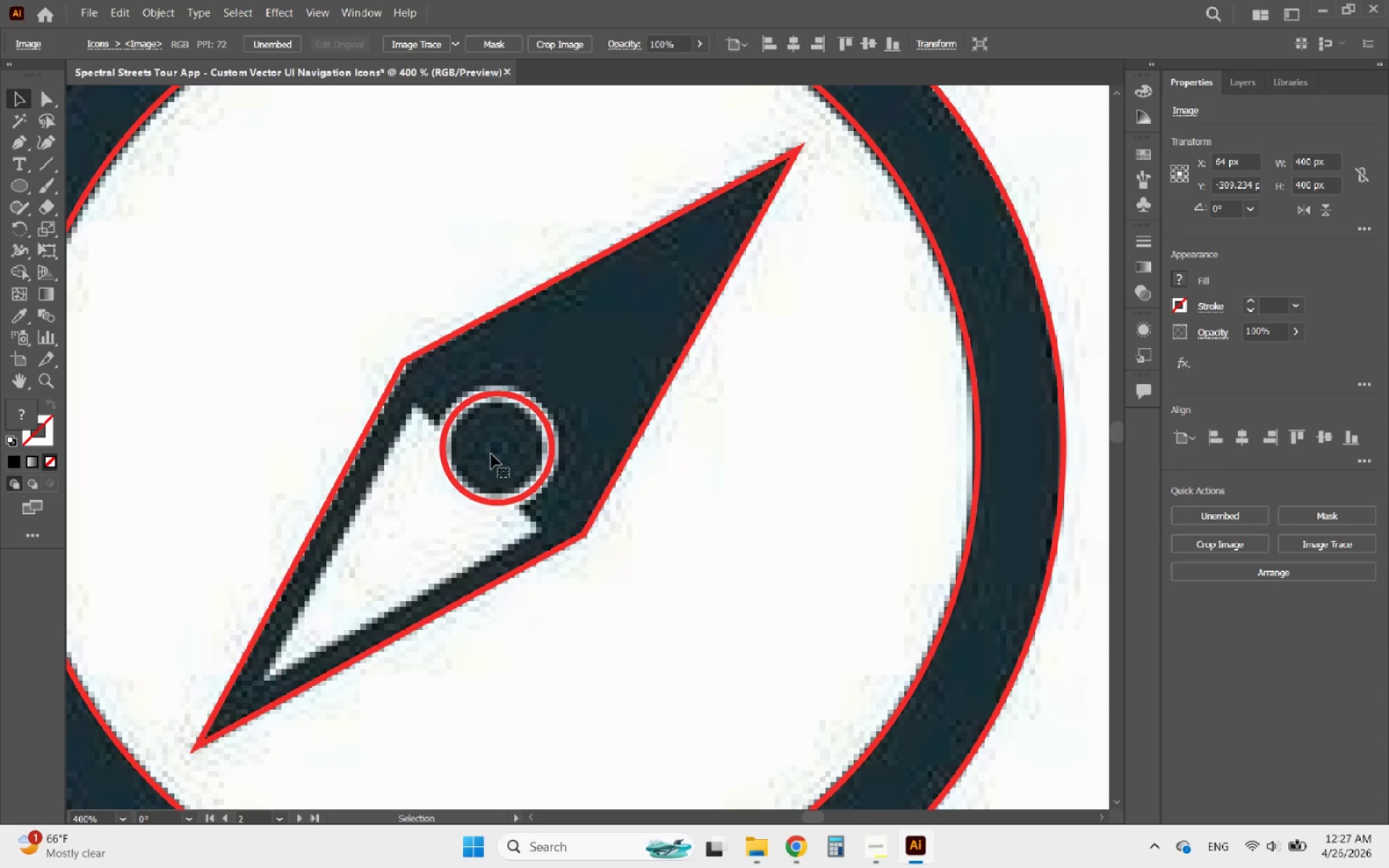 
left_click([511, 459])
 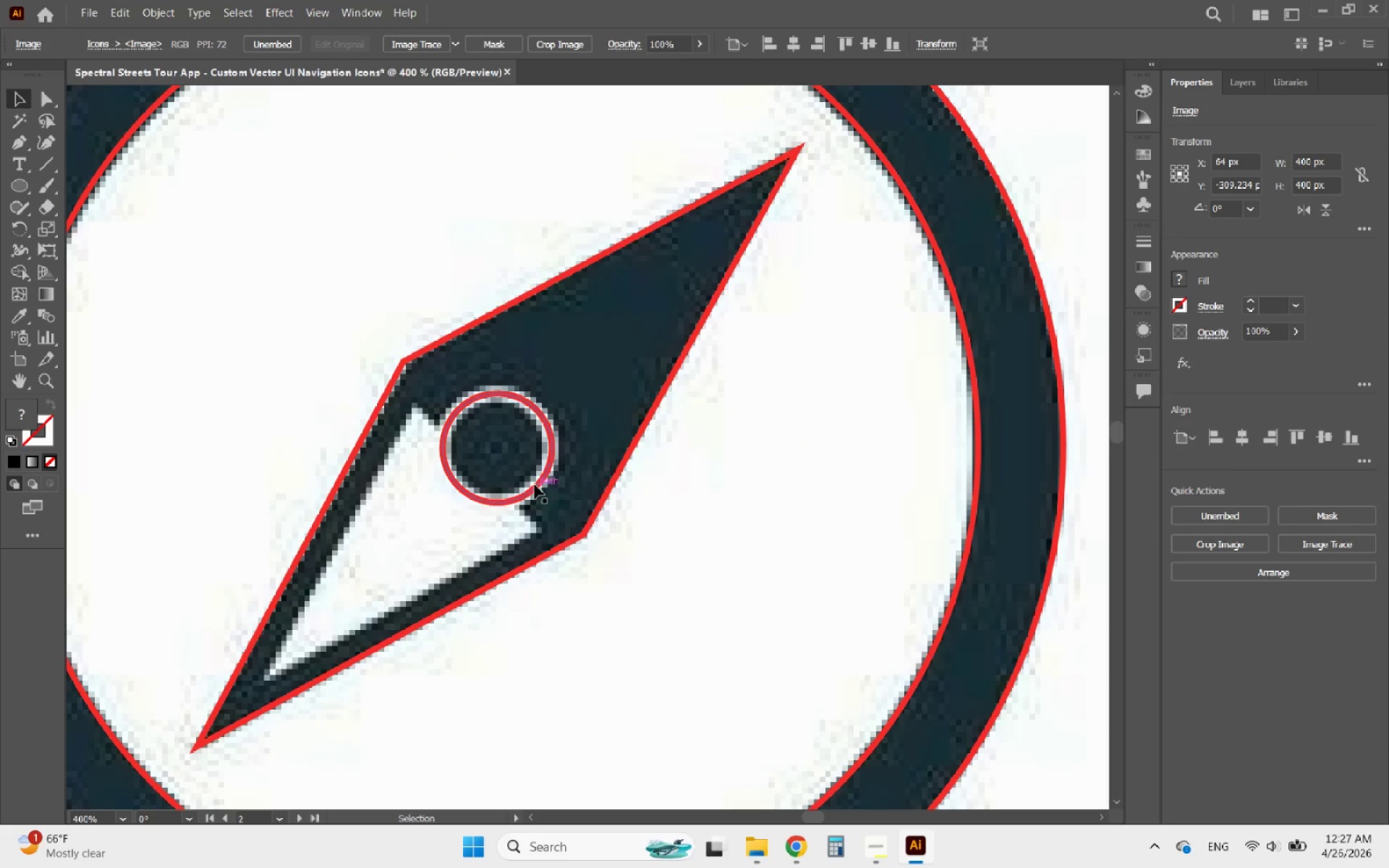 
left_click([533, 485])
 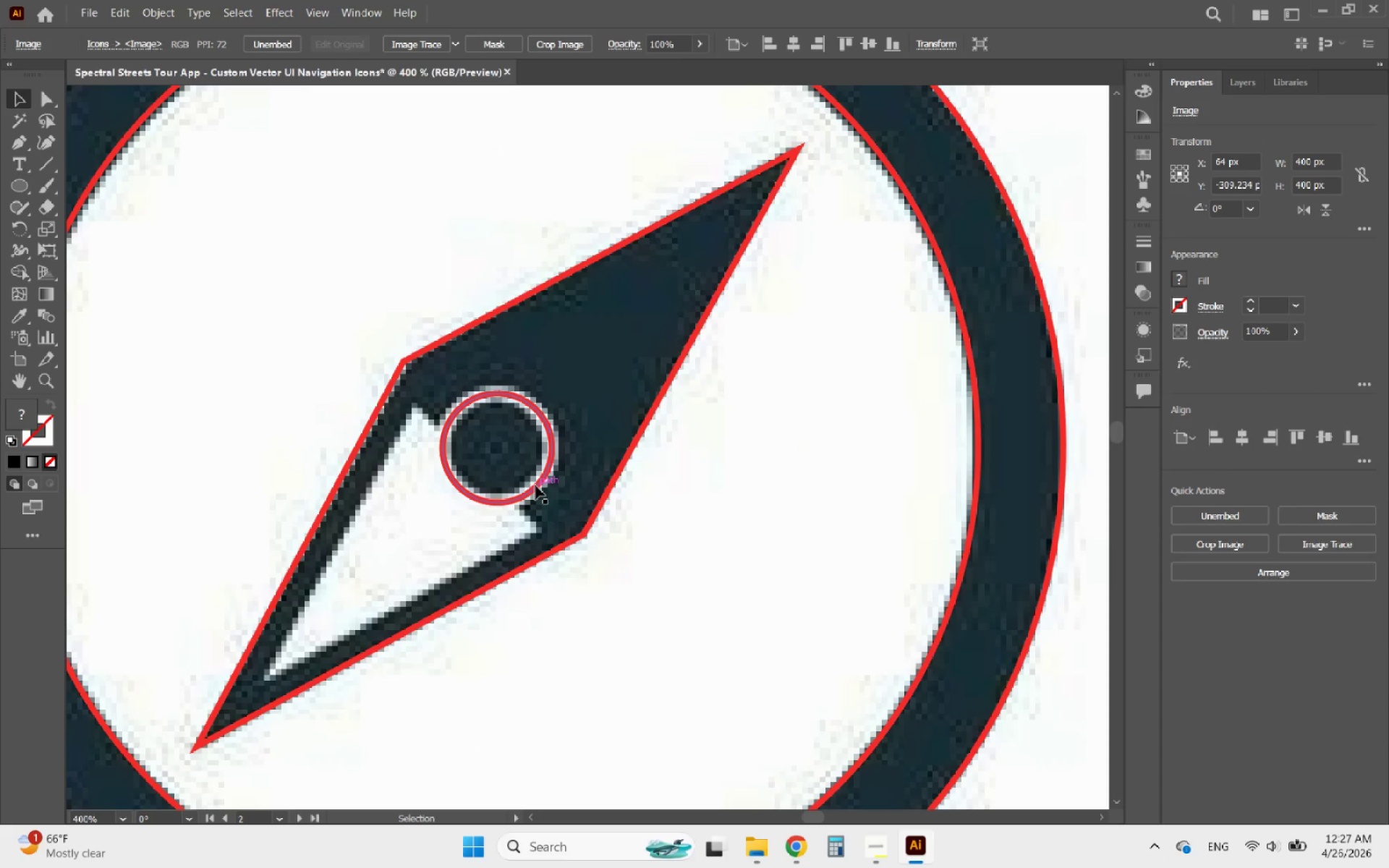 
left_click([536, 485])
 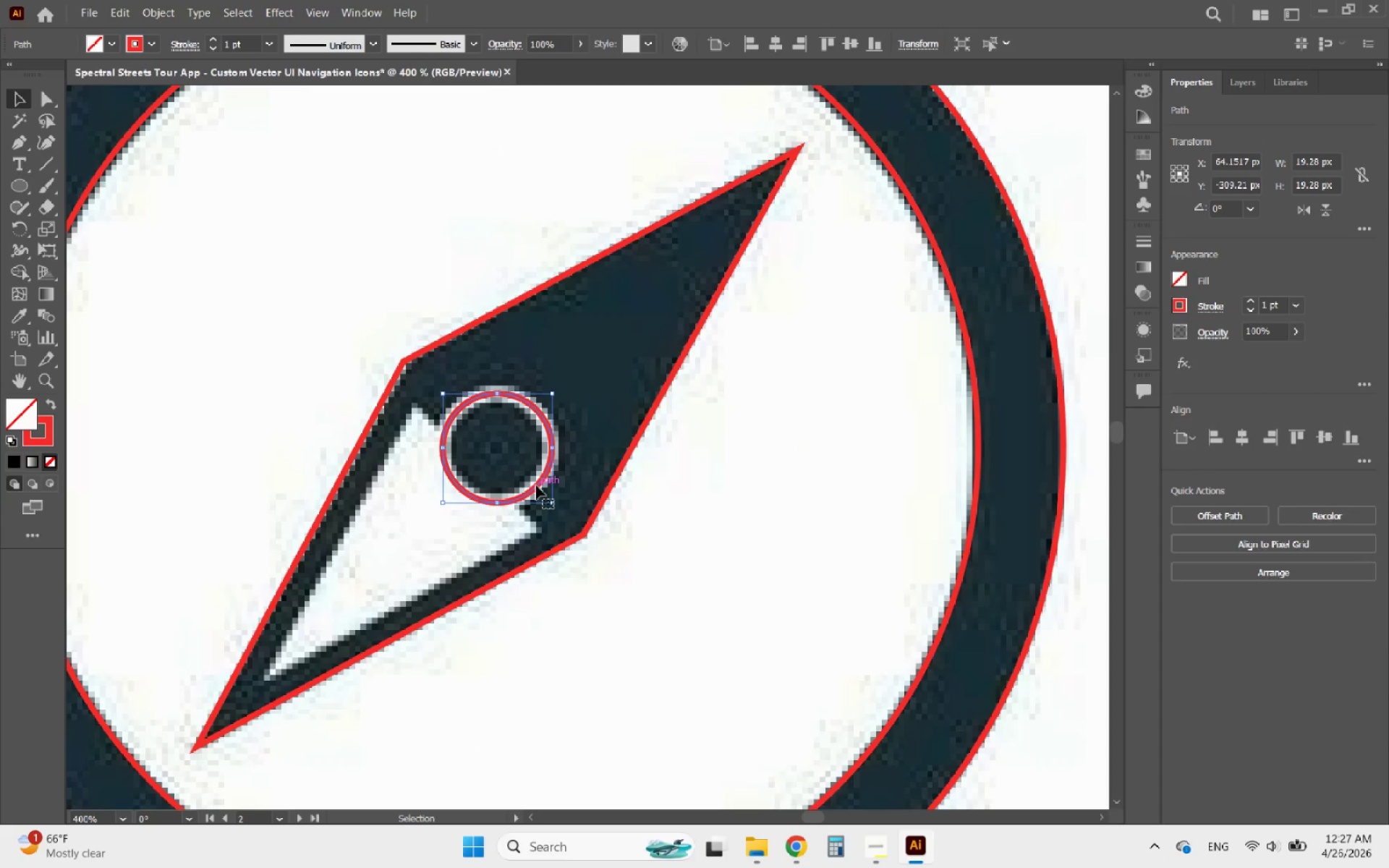 
key(Delete)
 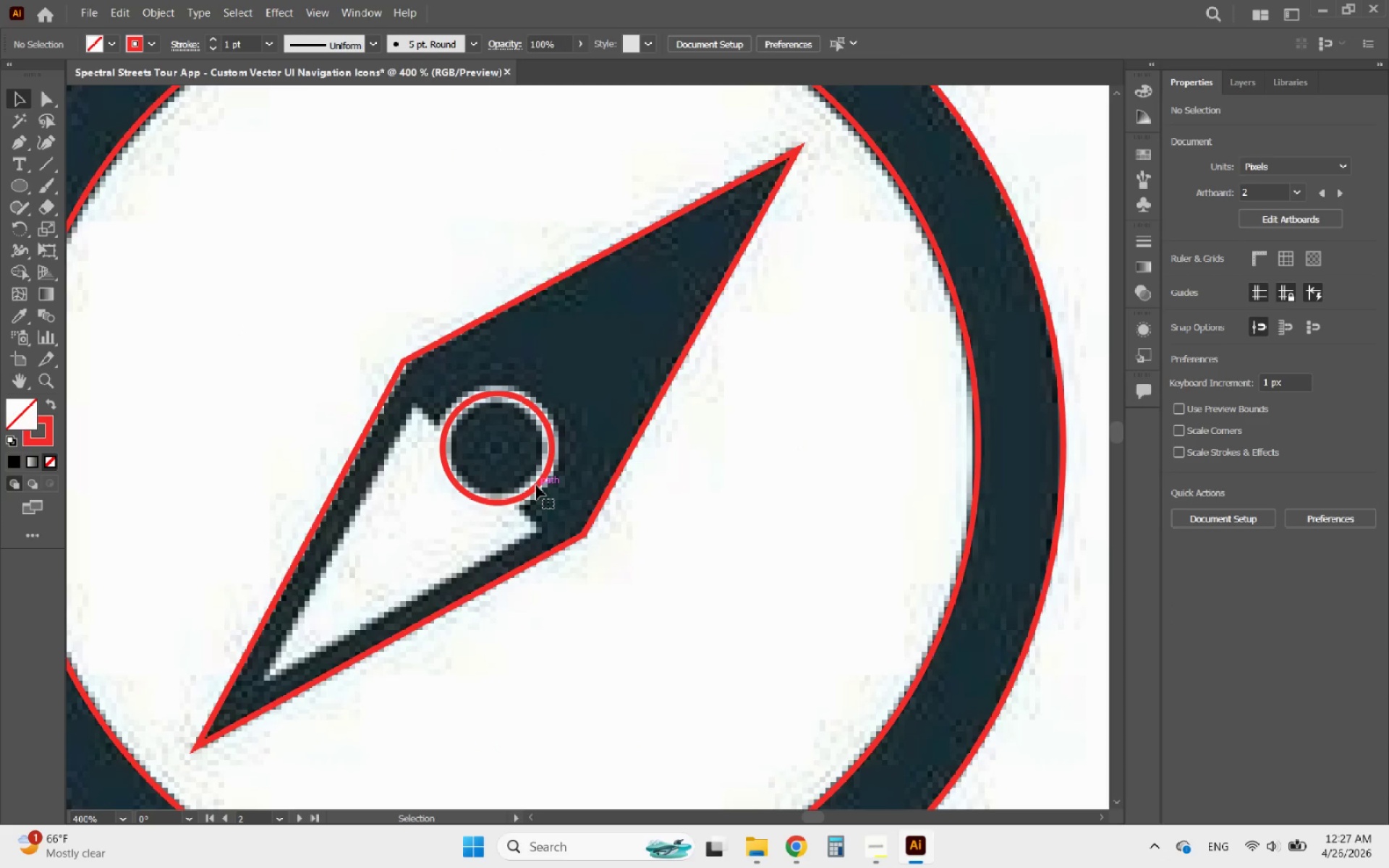 
left_click([536, 485])
 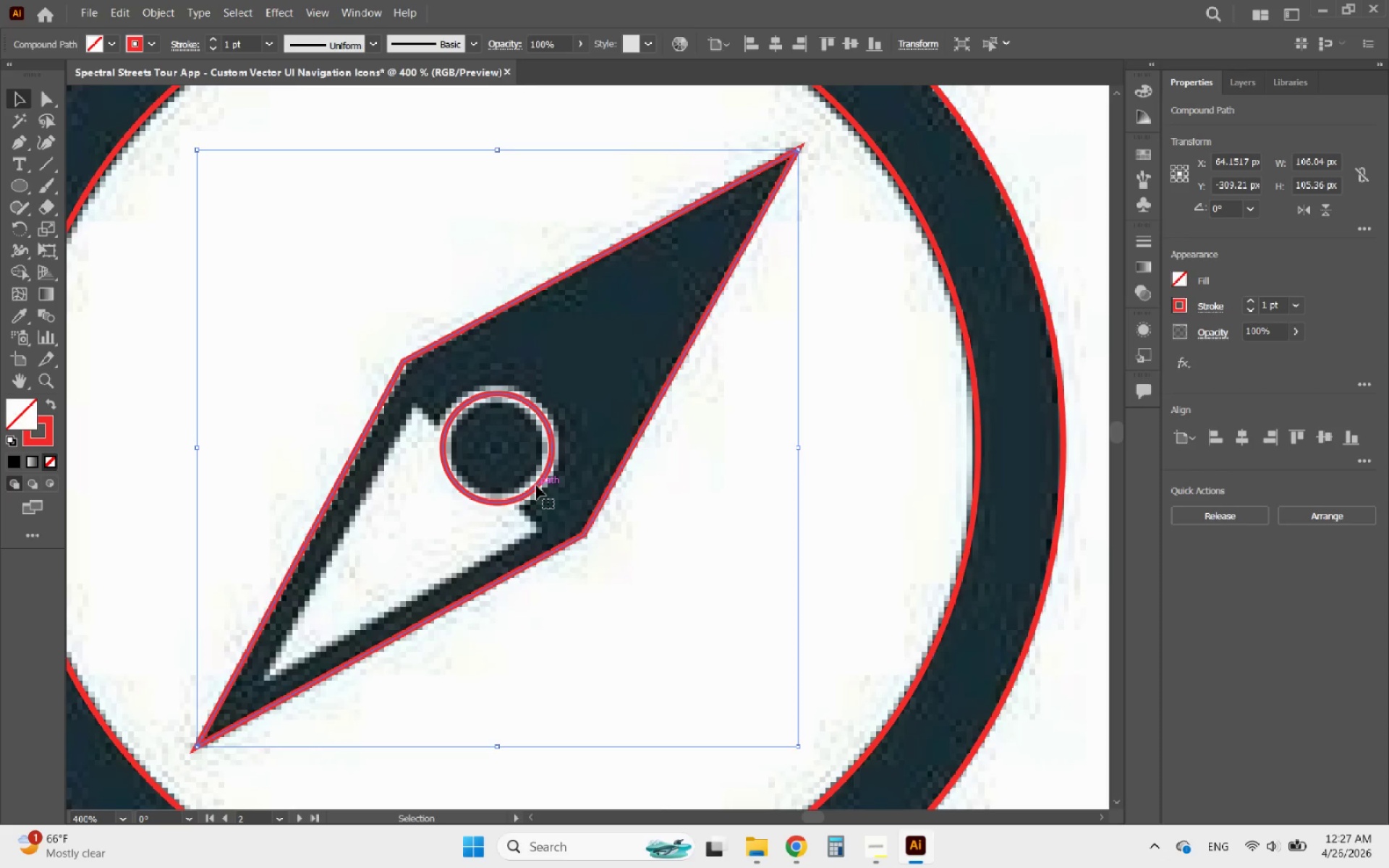 
key(Delete)
 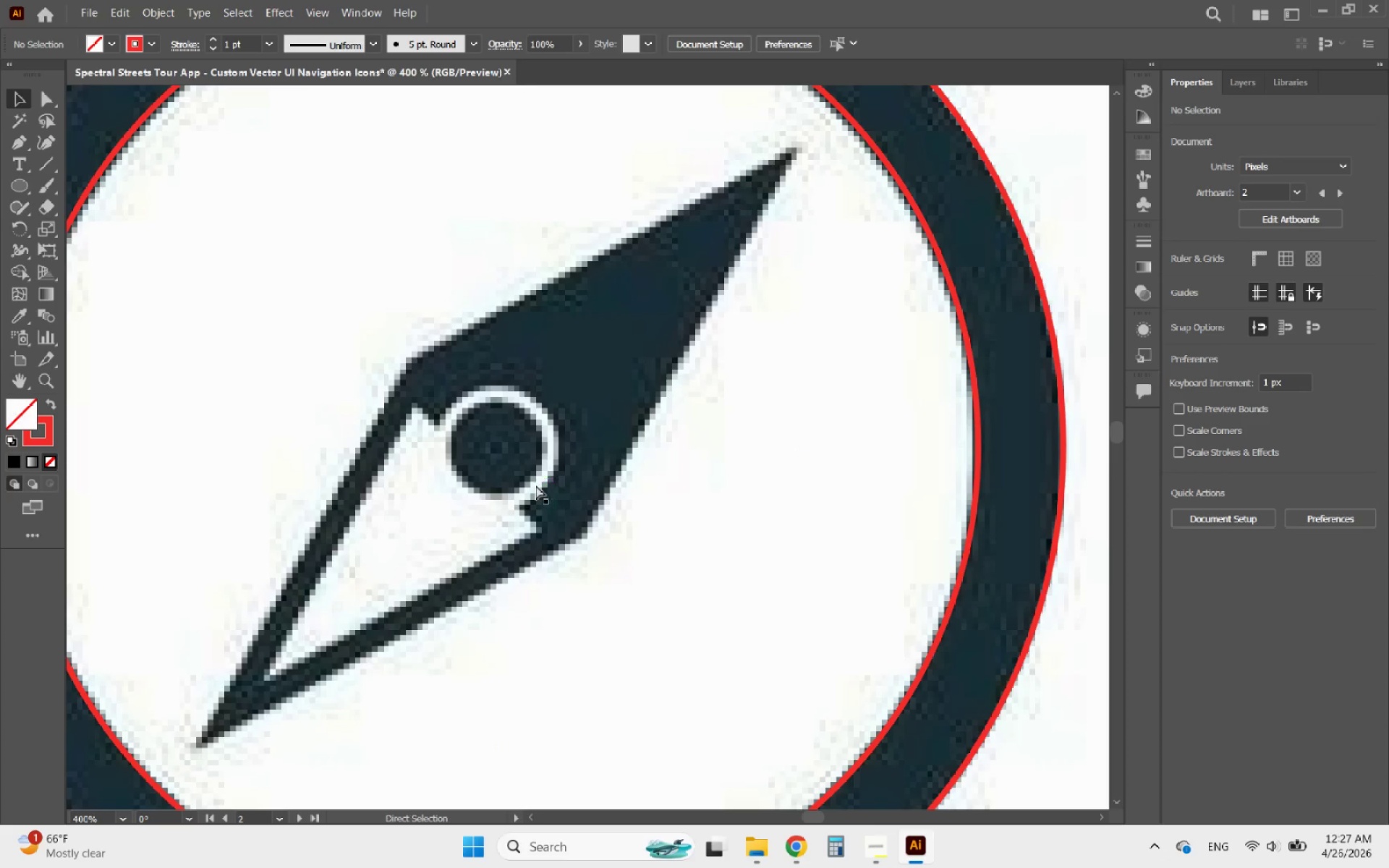 
key(Control+Z)
 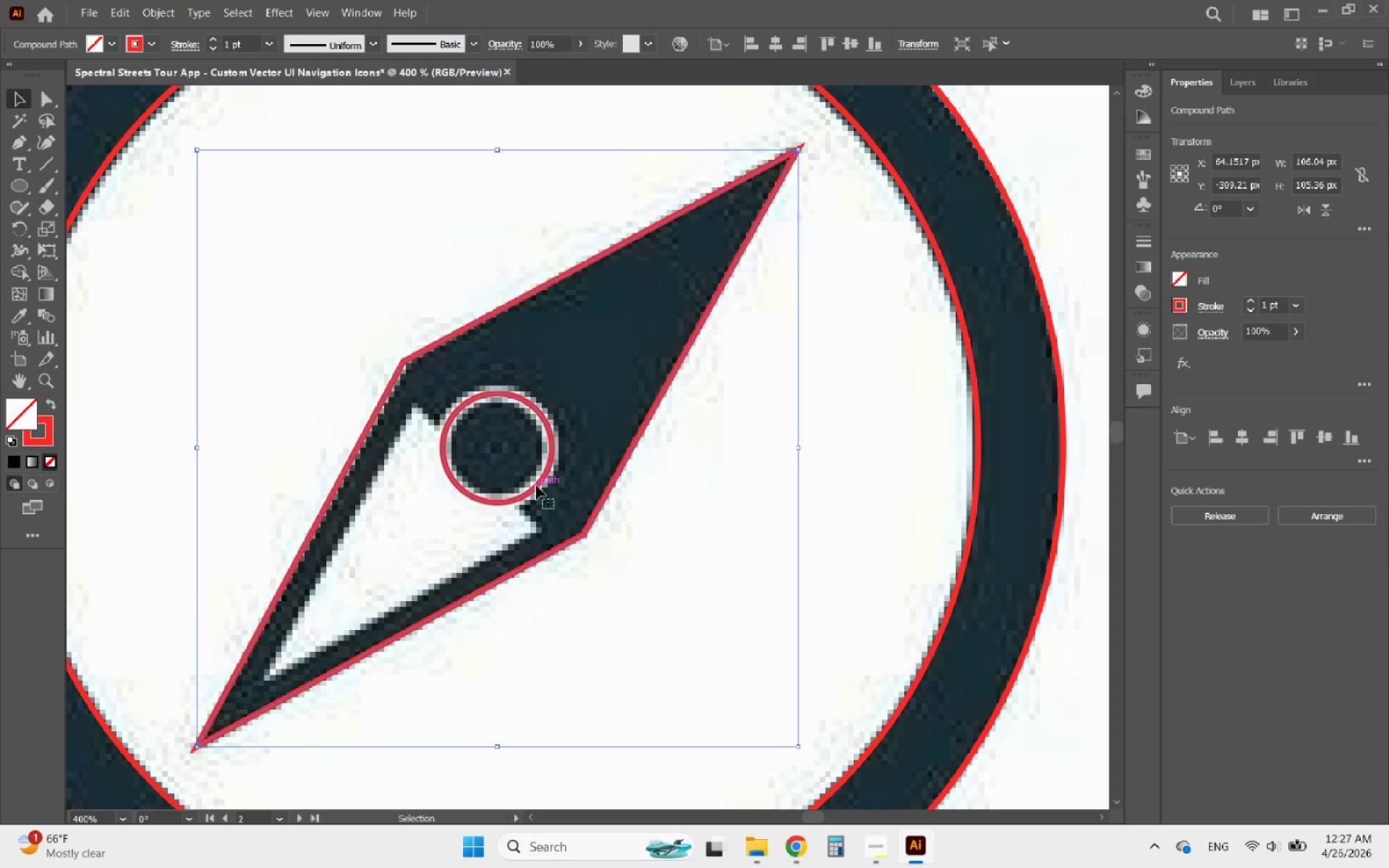 
hold_key(key=AltLeft, duration=1.47)
scroll: coordinate [603, 485], scroll_direction: down, amount: 4.0
 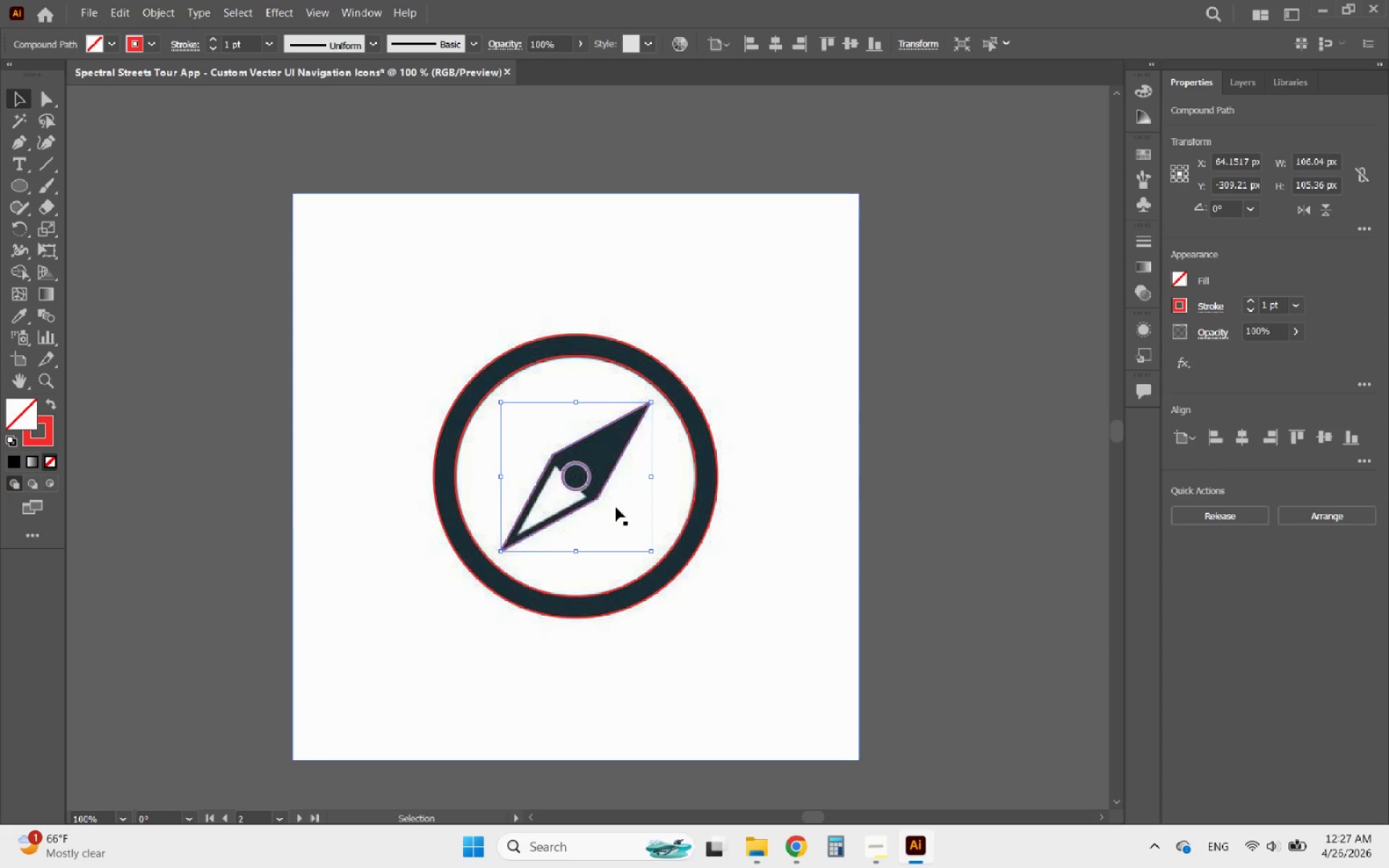 
left_click([738, 604])
 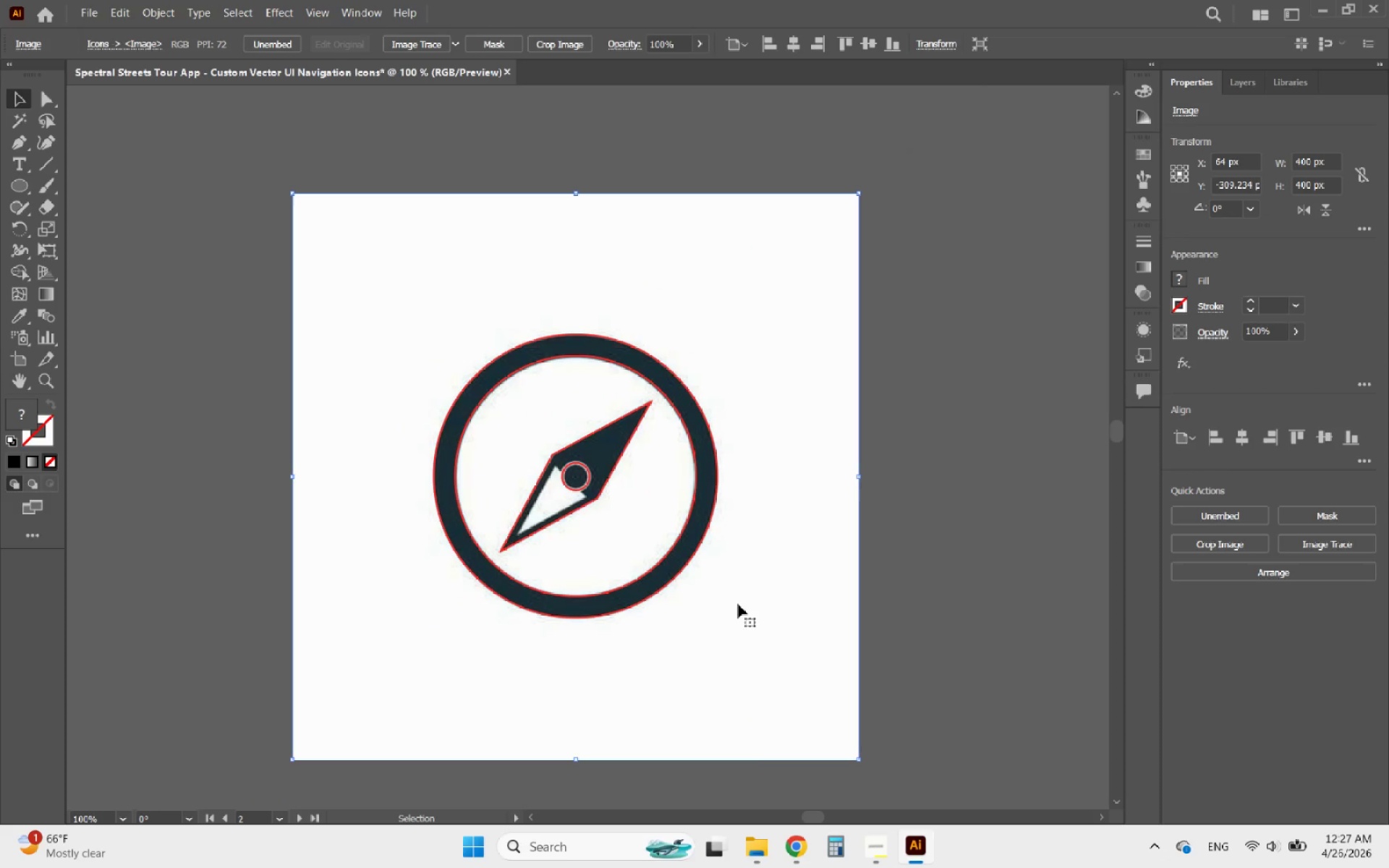 
key(Delete)
 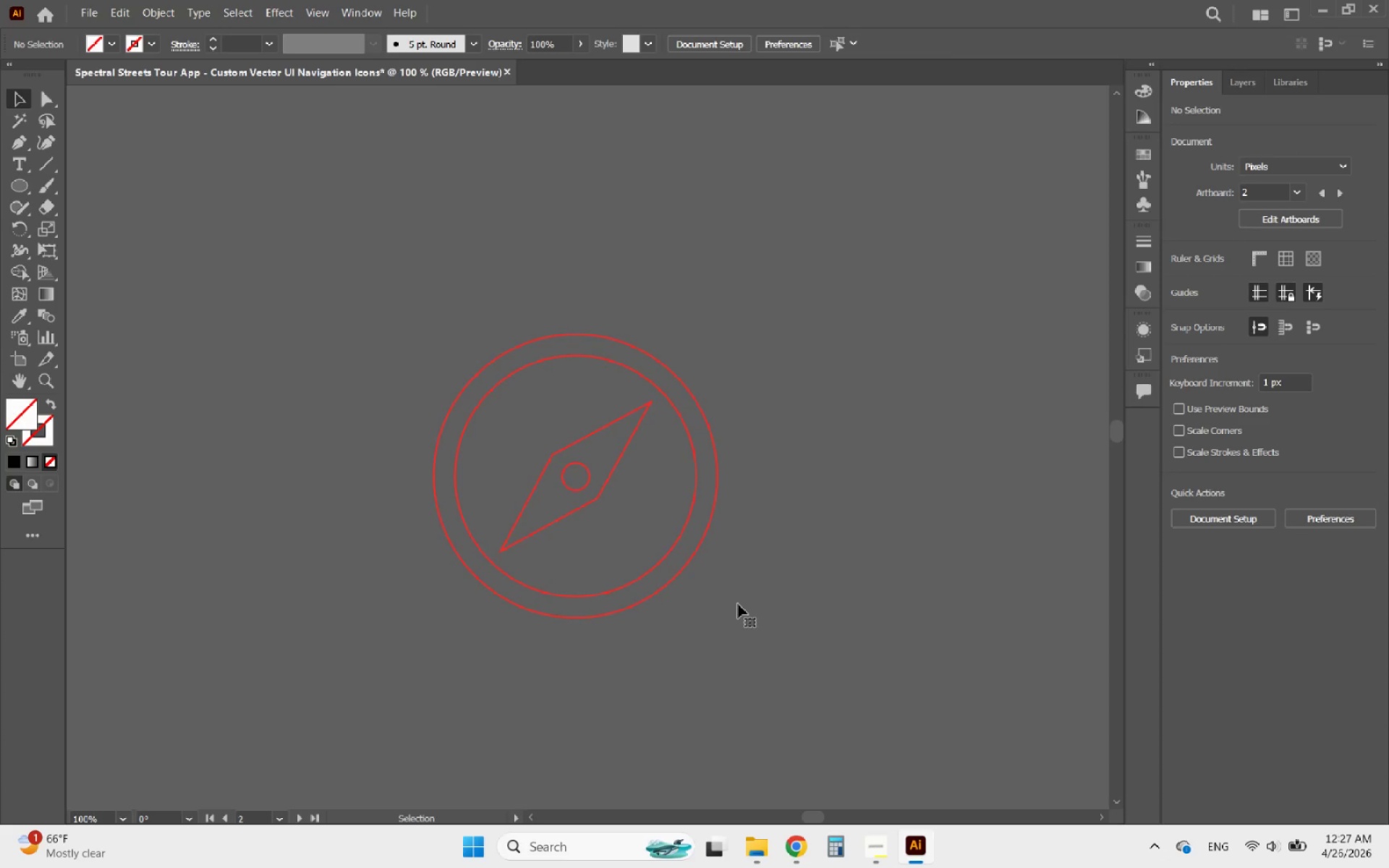 
hold_key(key=AltLeft, duration=1.58)
scroll: coordinate [598, 456], scroll_direction: up, amount: 2.0
 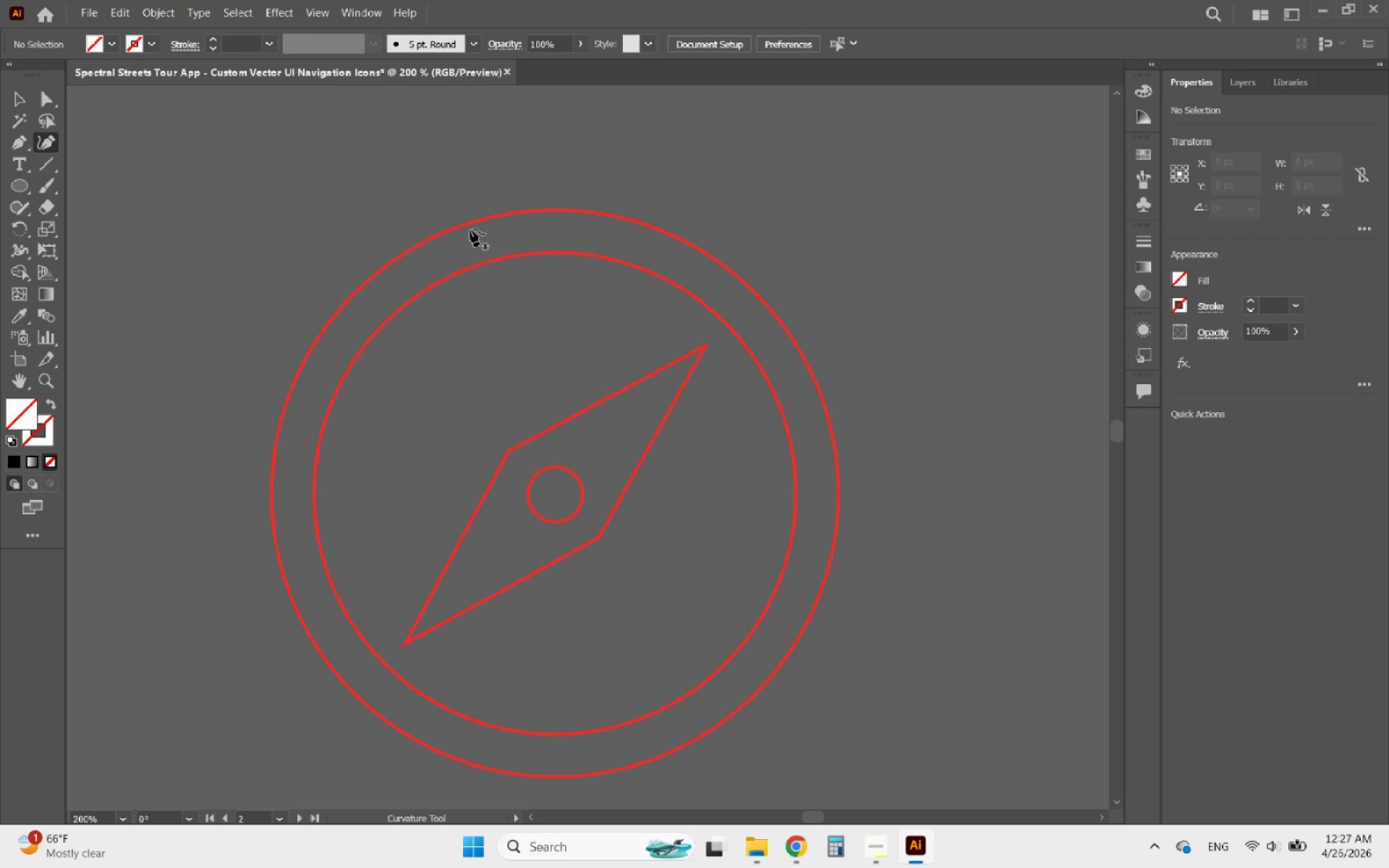 
left_click([429, 195])
 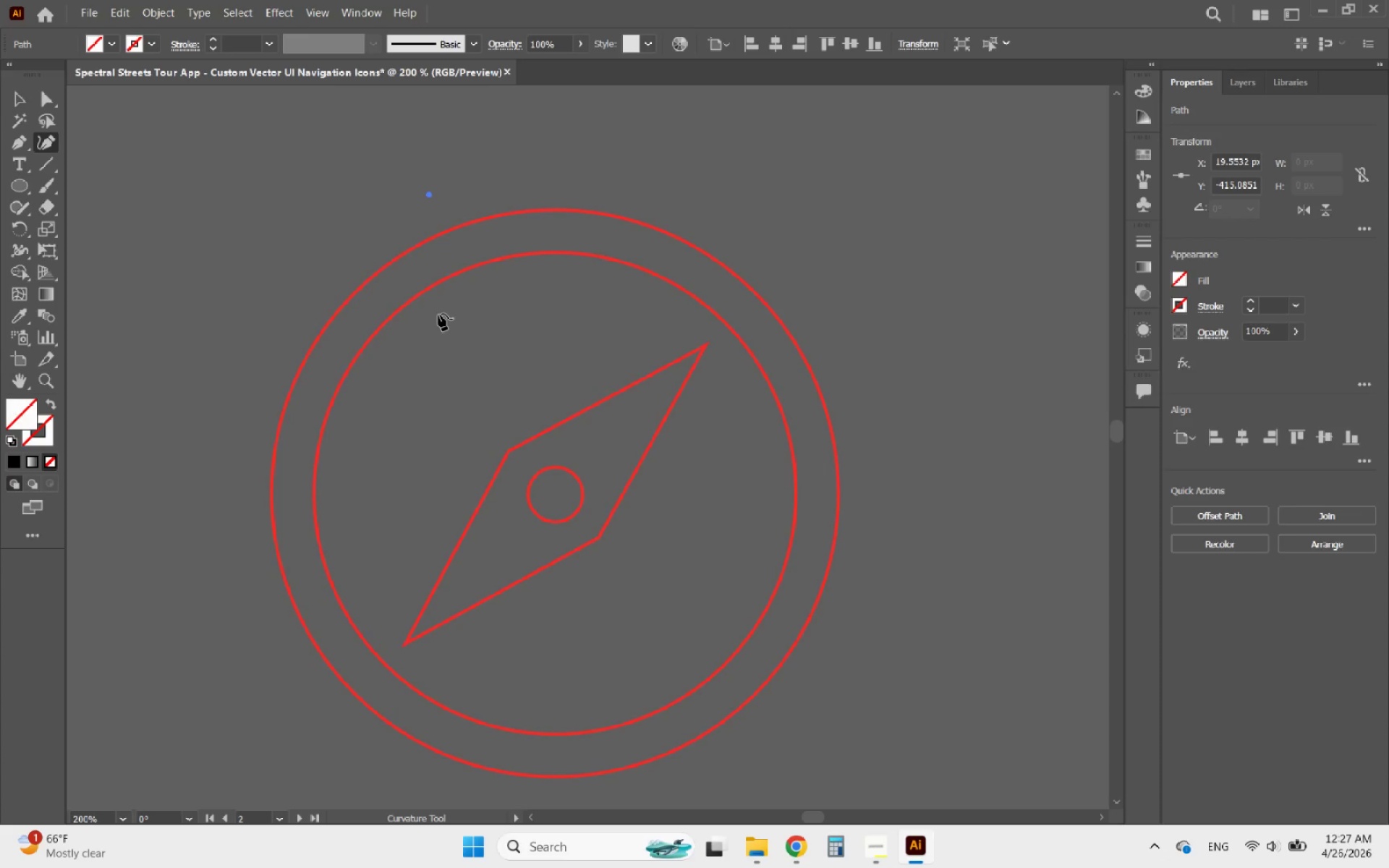 
left_click([425, 316])
 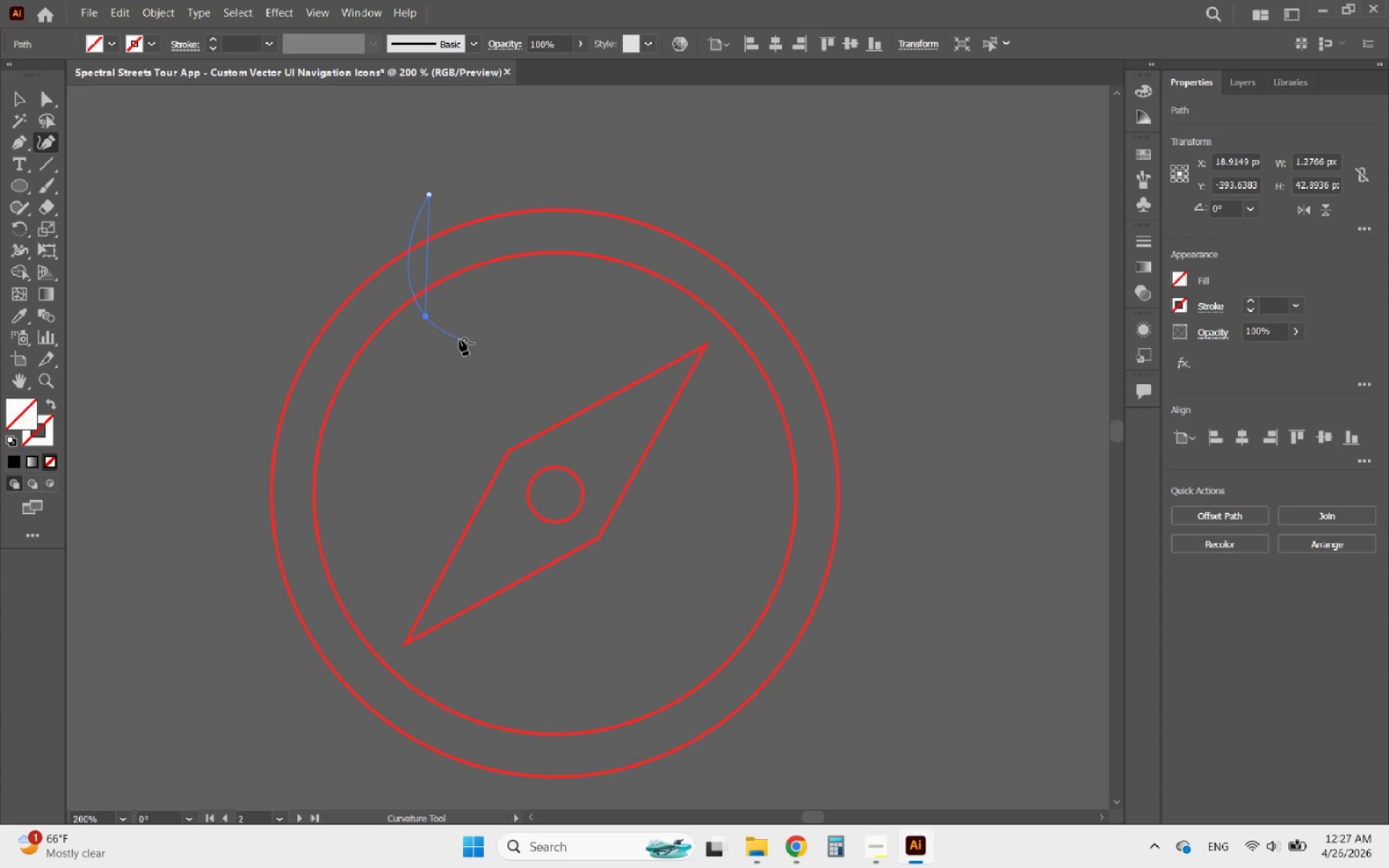 
key(Control+Z)
 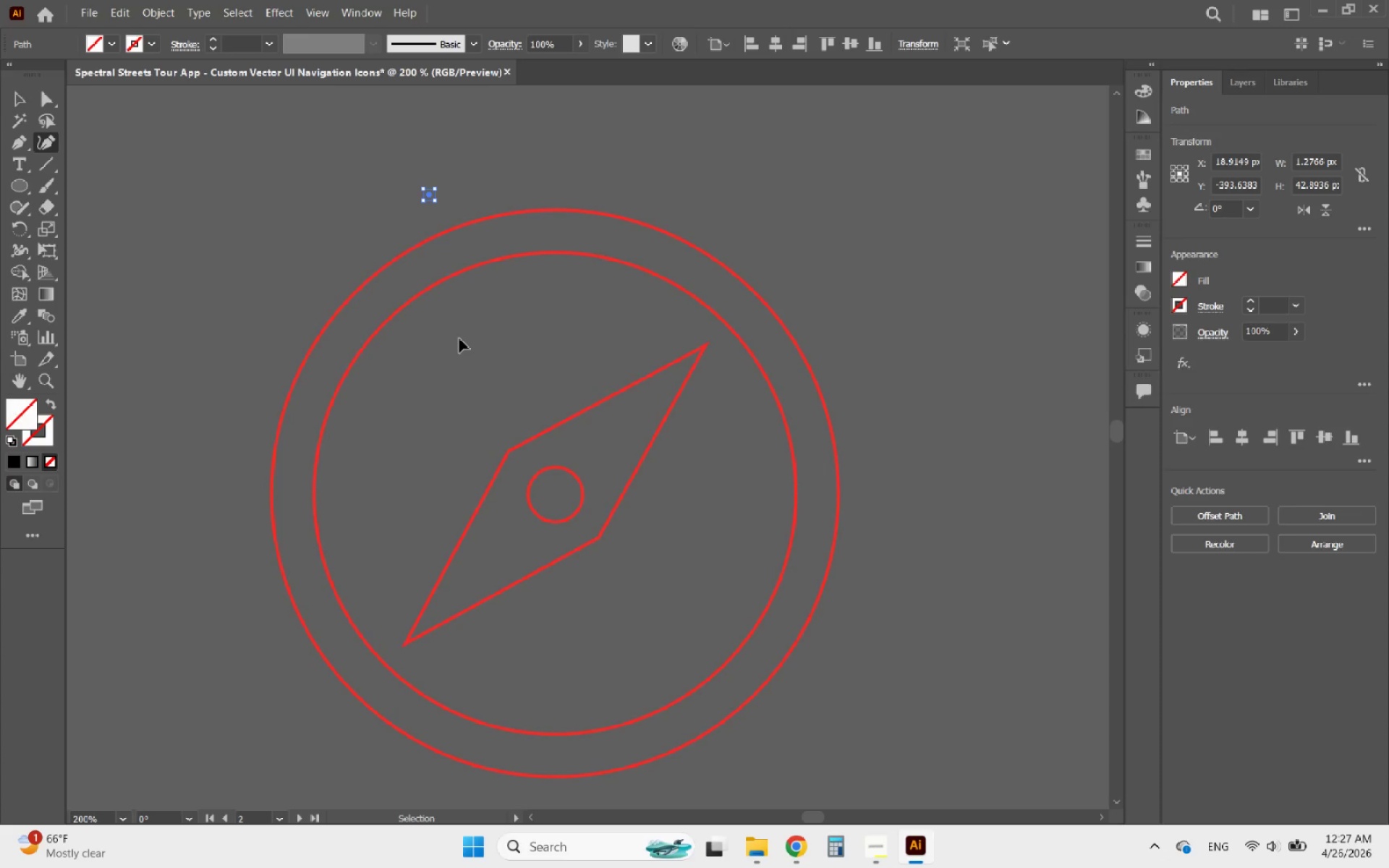 
key(Control+Z)
 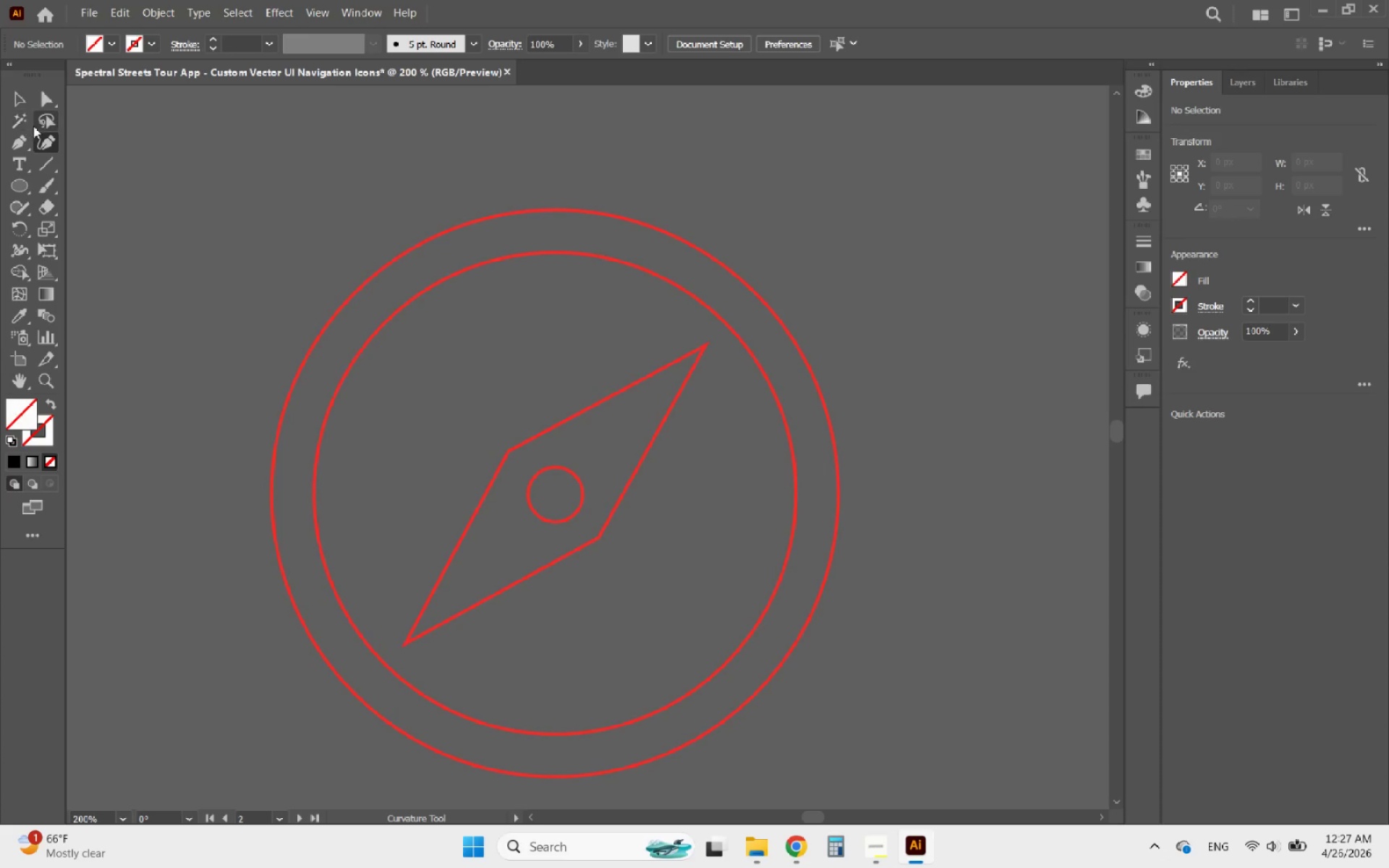 
left_click([14, 136])
 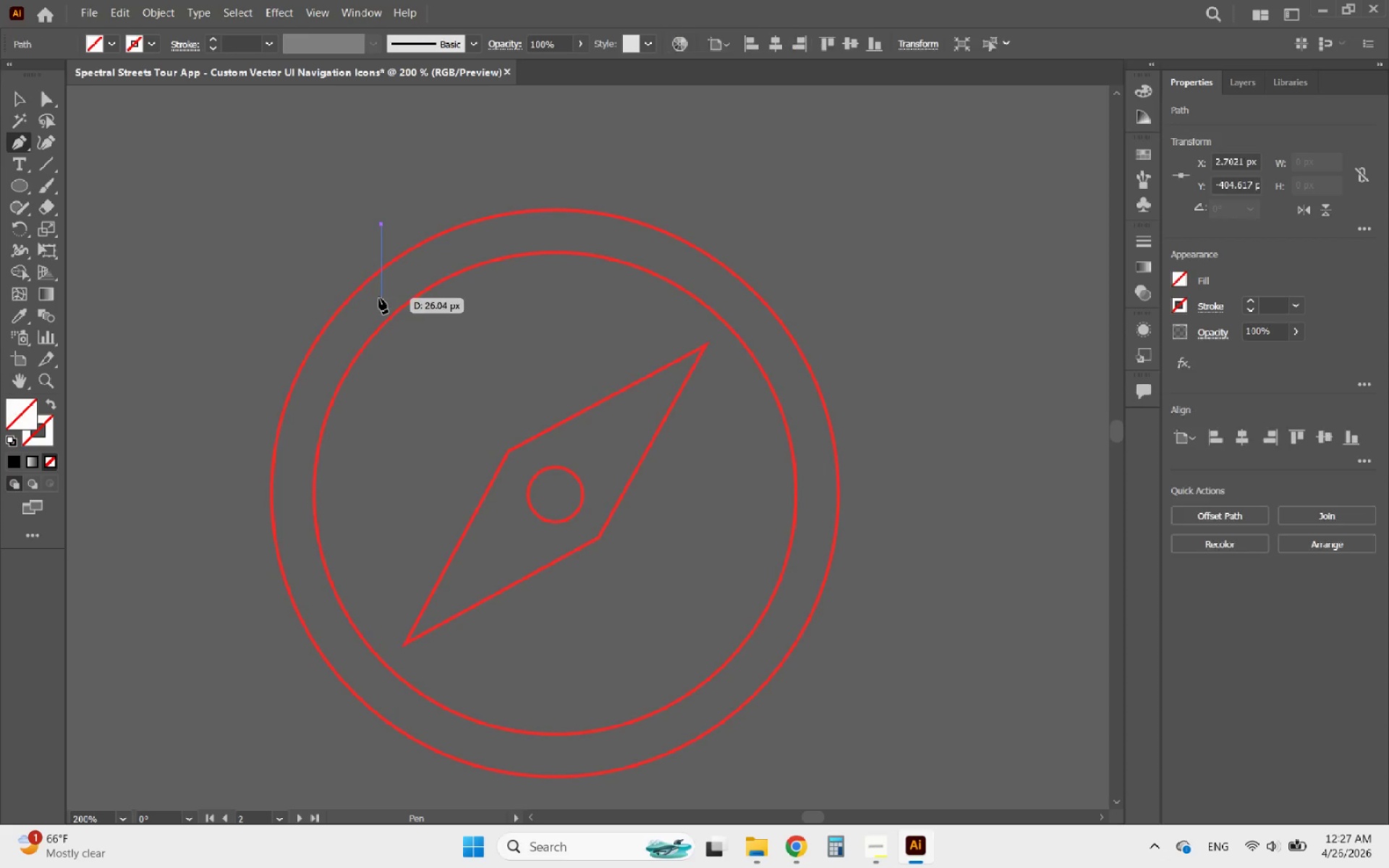 
left_click([381, 288])
 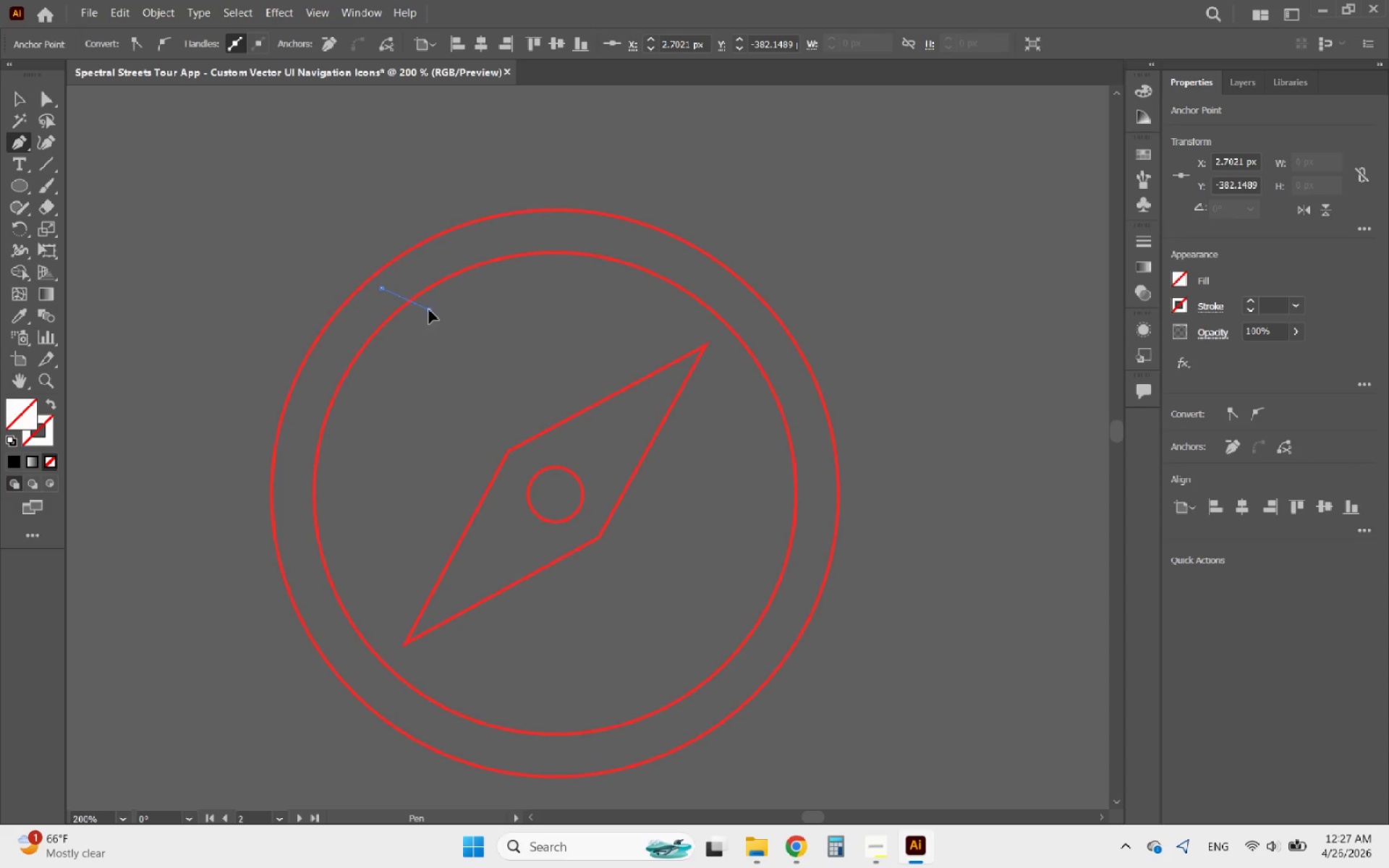 
left_click([438, 388])
 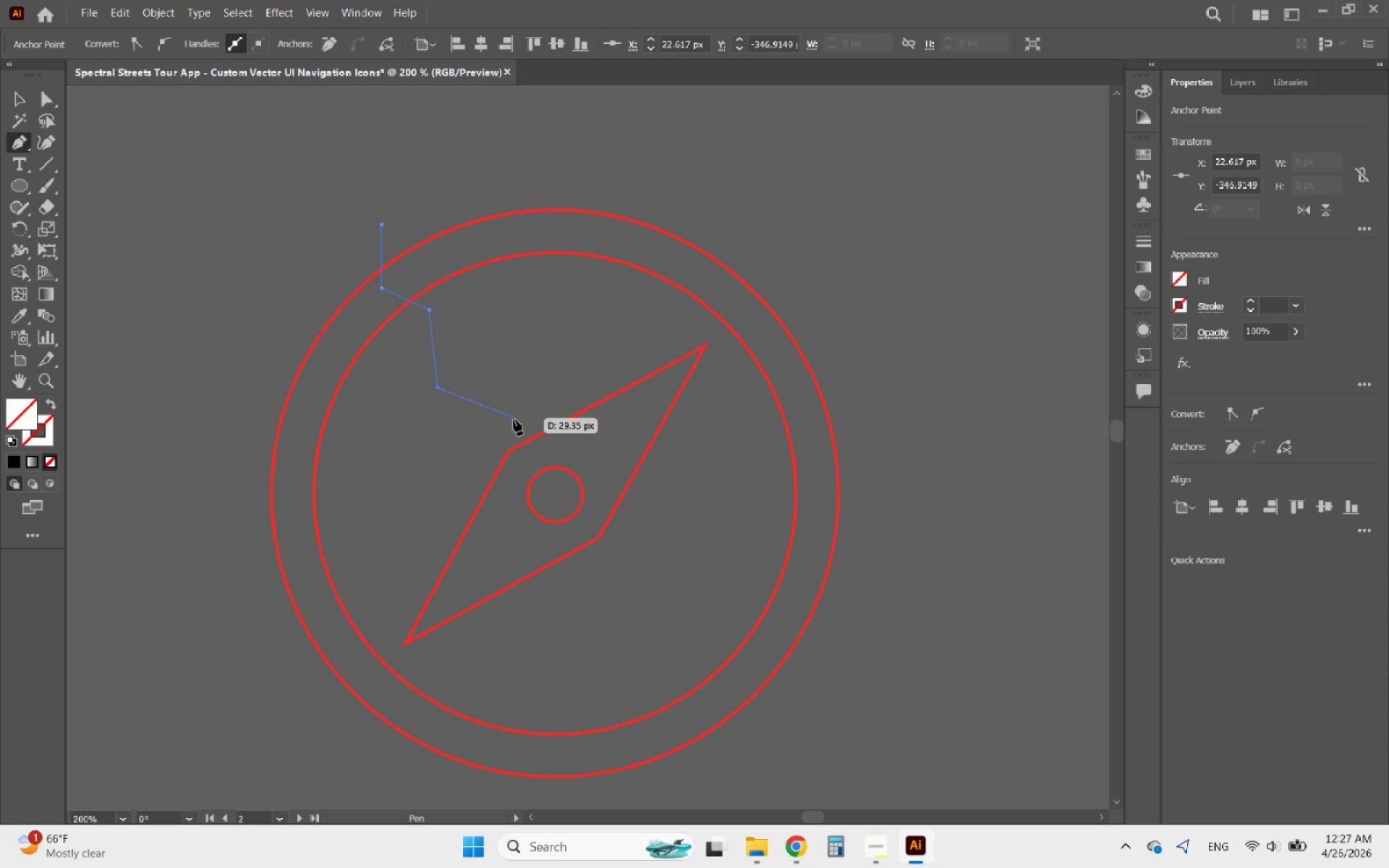 
left_click([505, 428])
 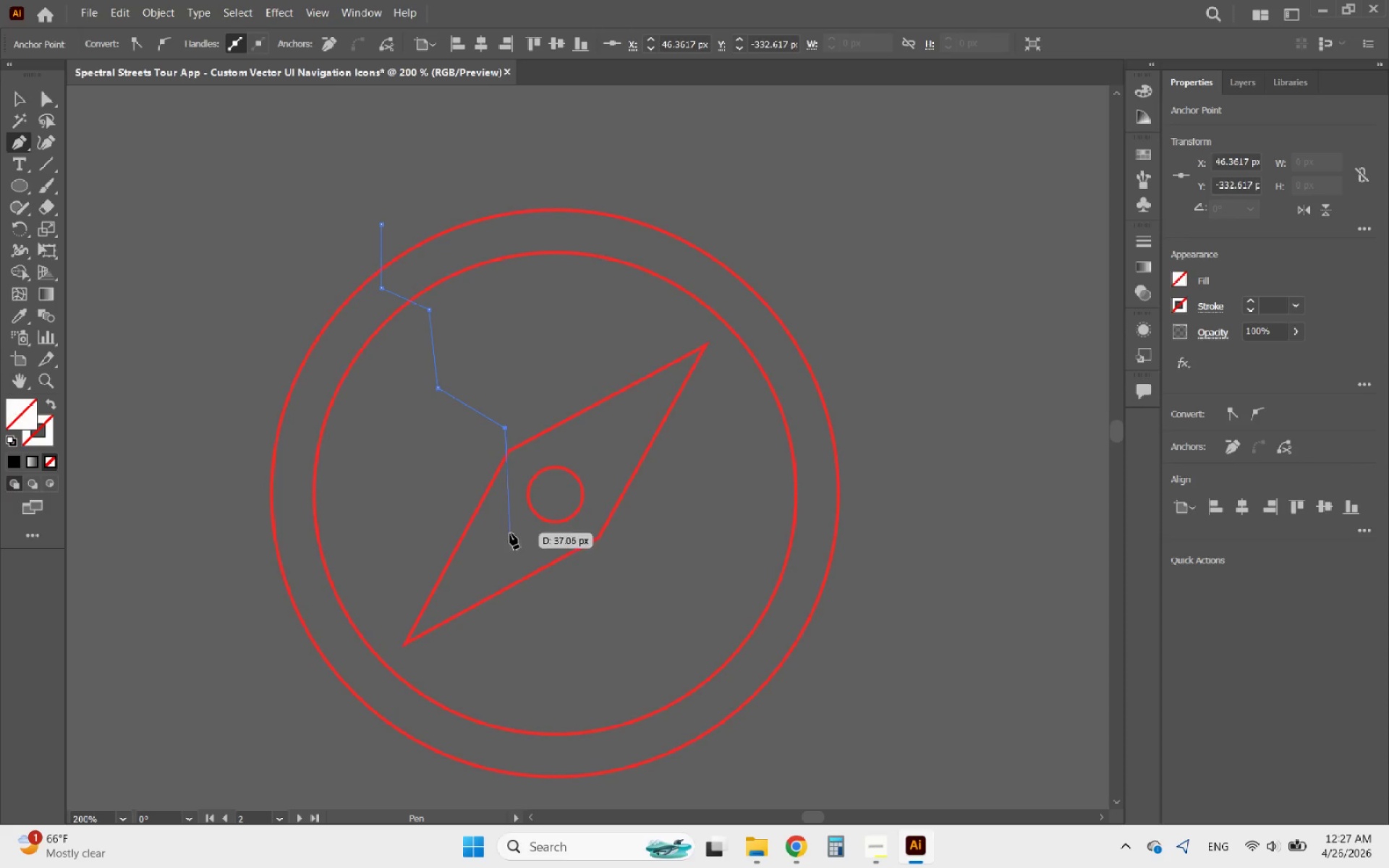 
left_click([511, 533])
 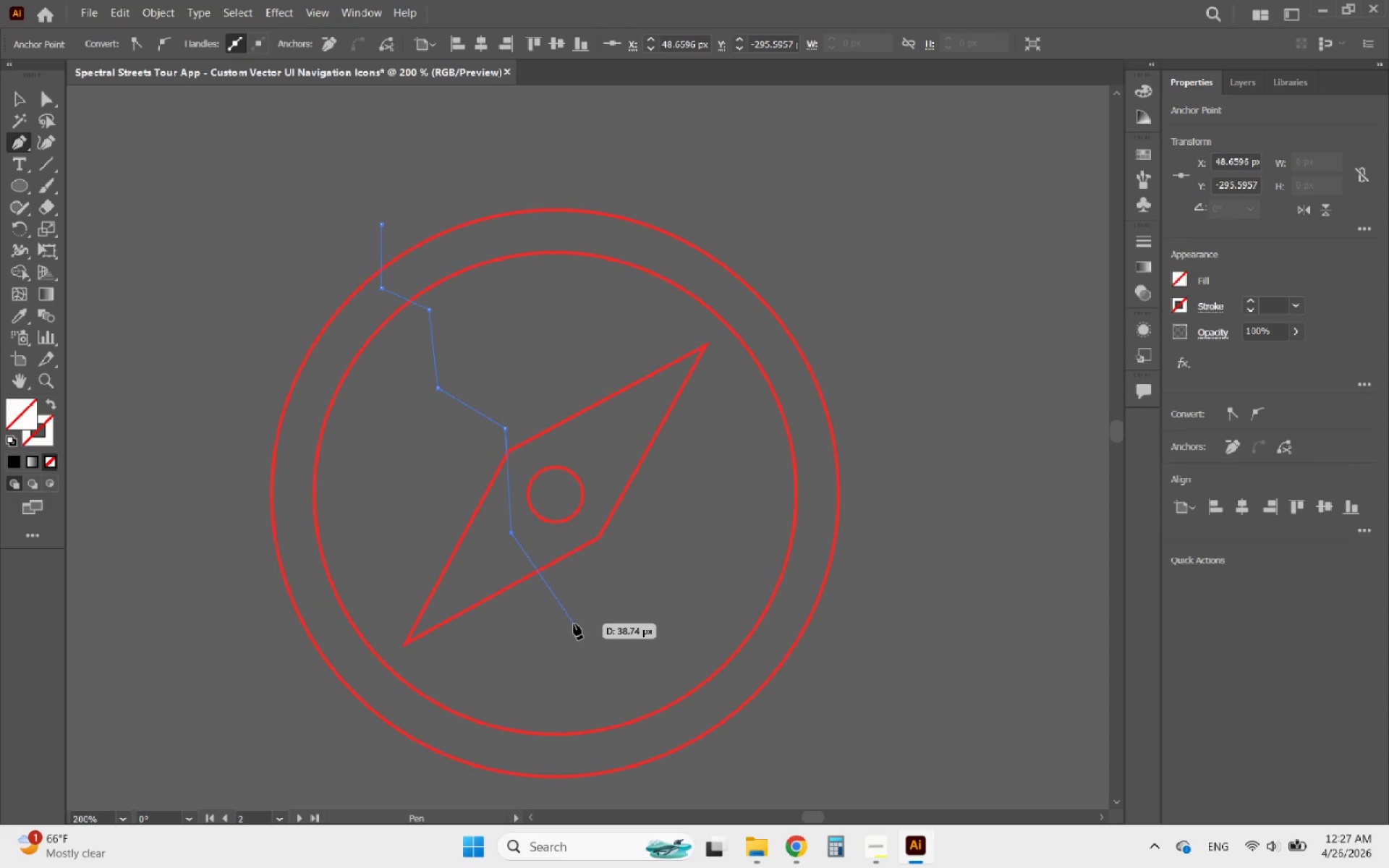 
left_click([574, 624])
 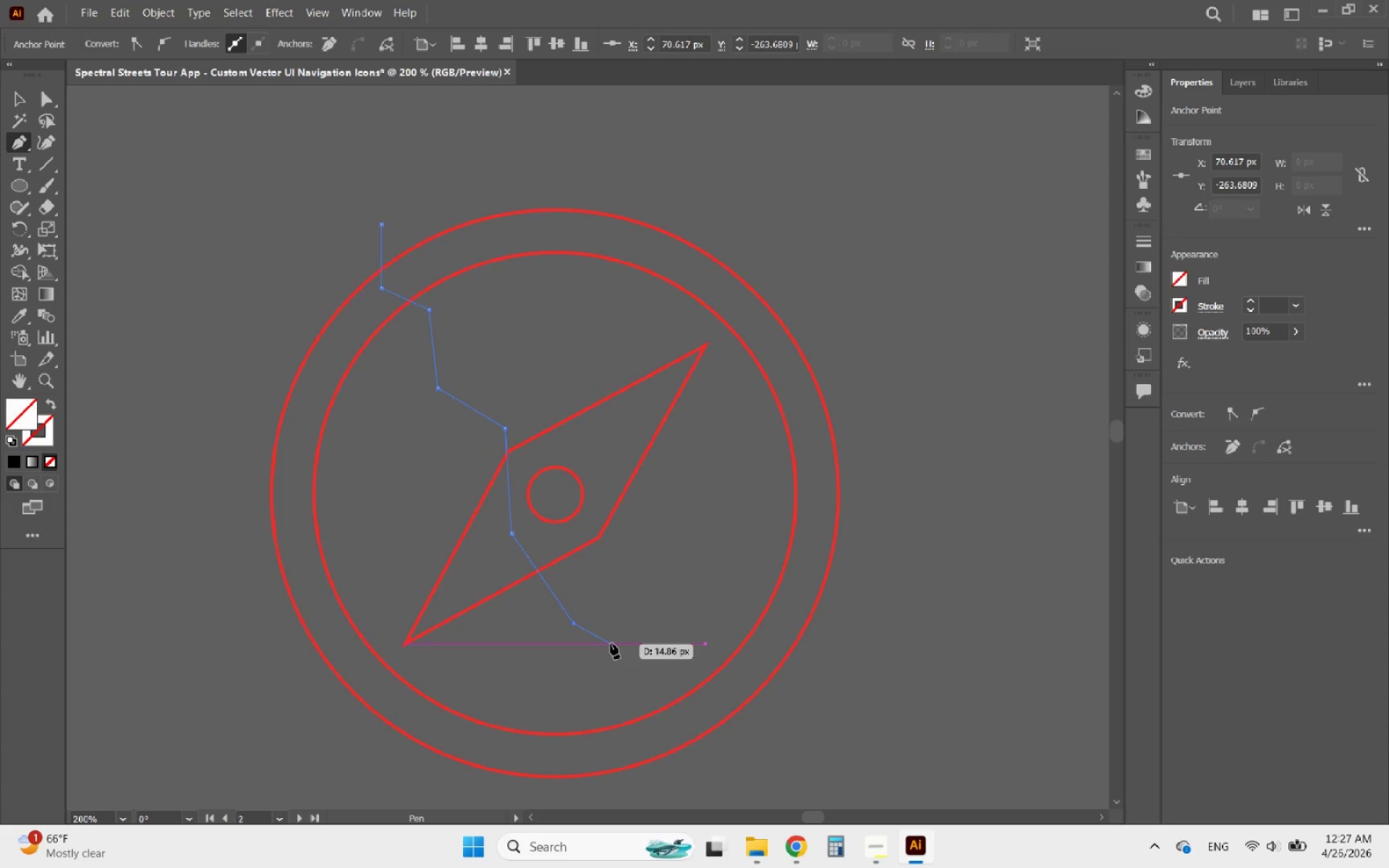 
key(Control+Z)
 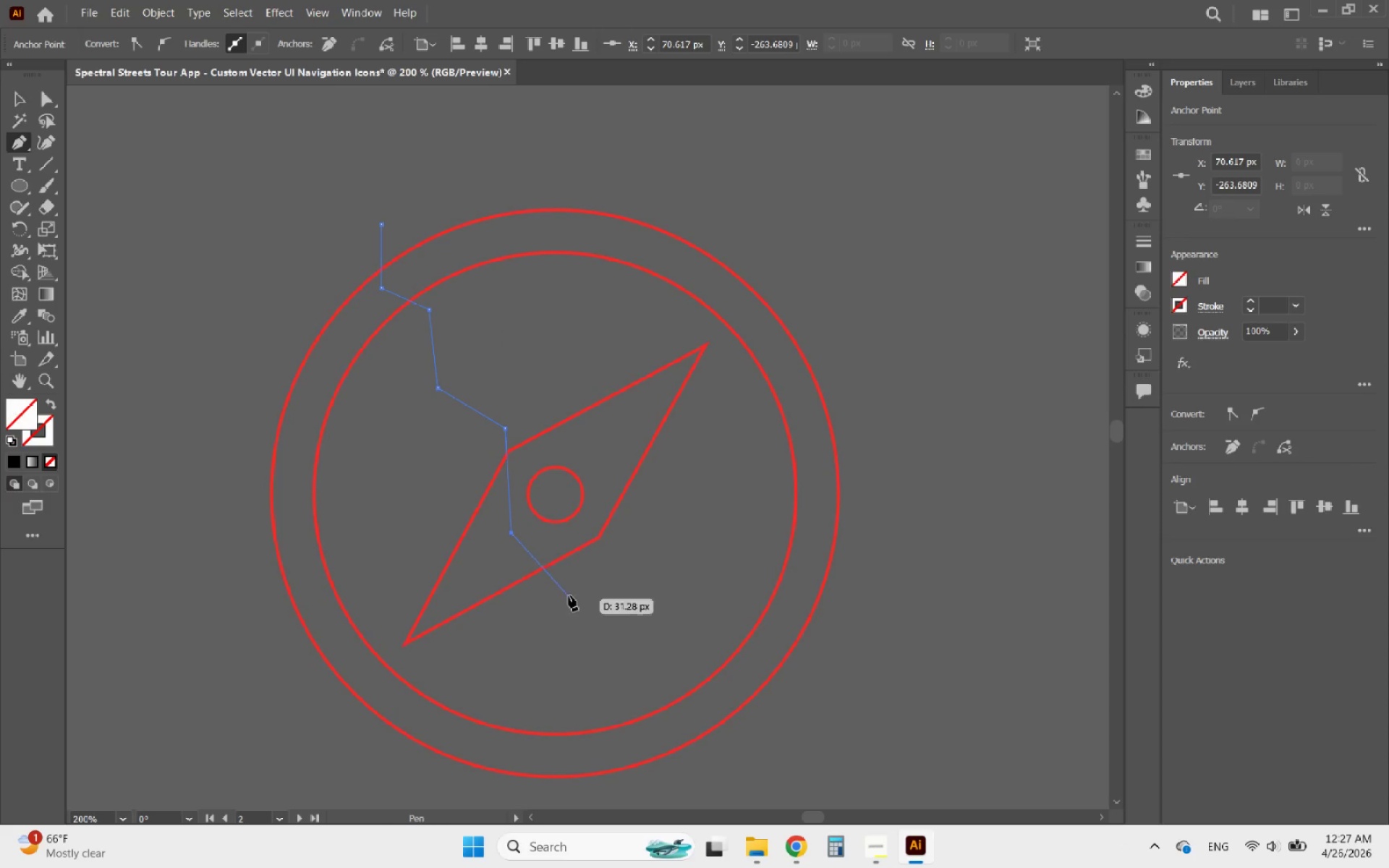 
key(Control+Z)
 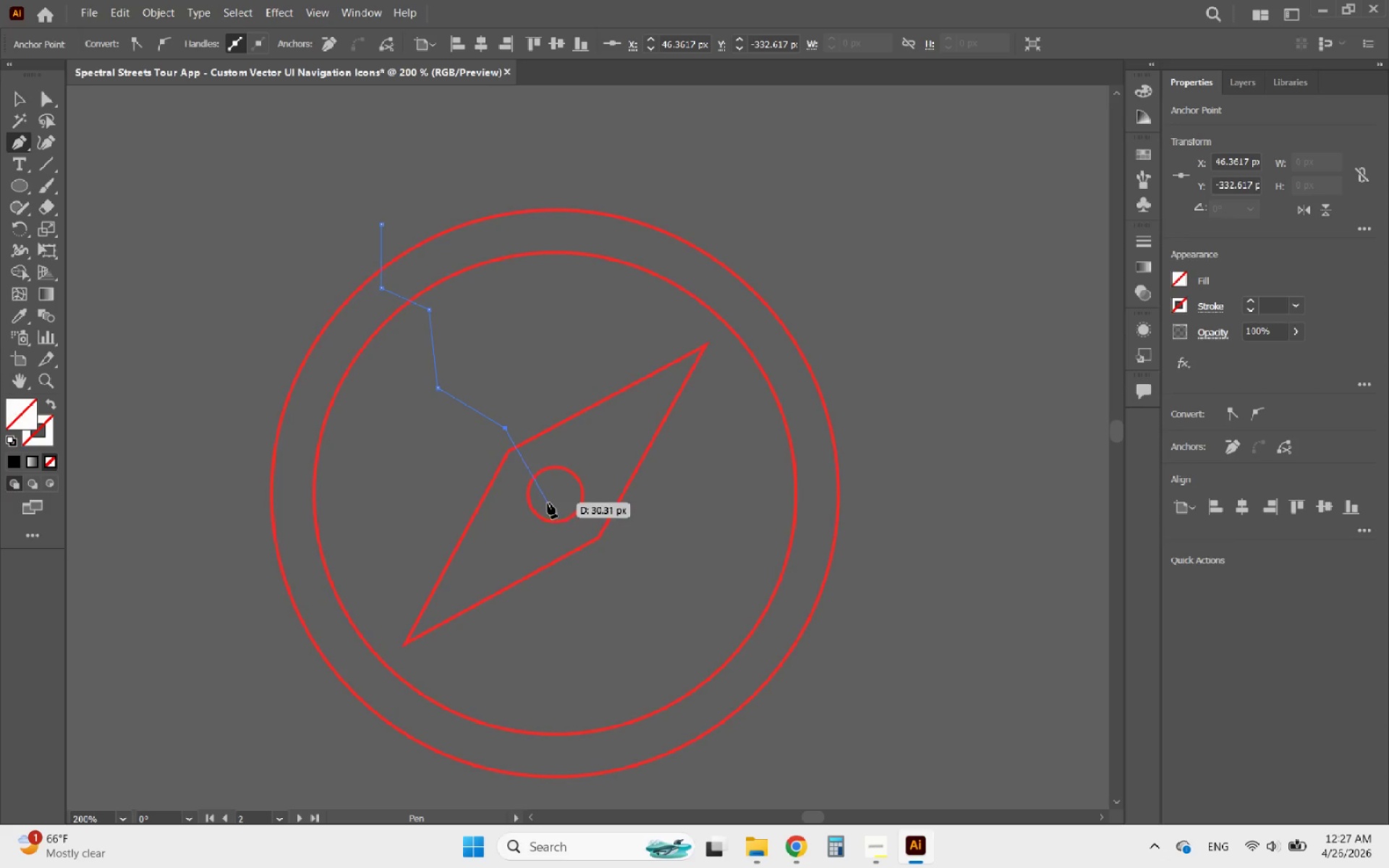 
left_click([548, 503])
 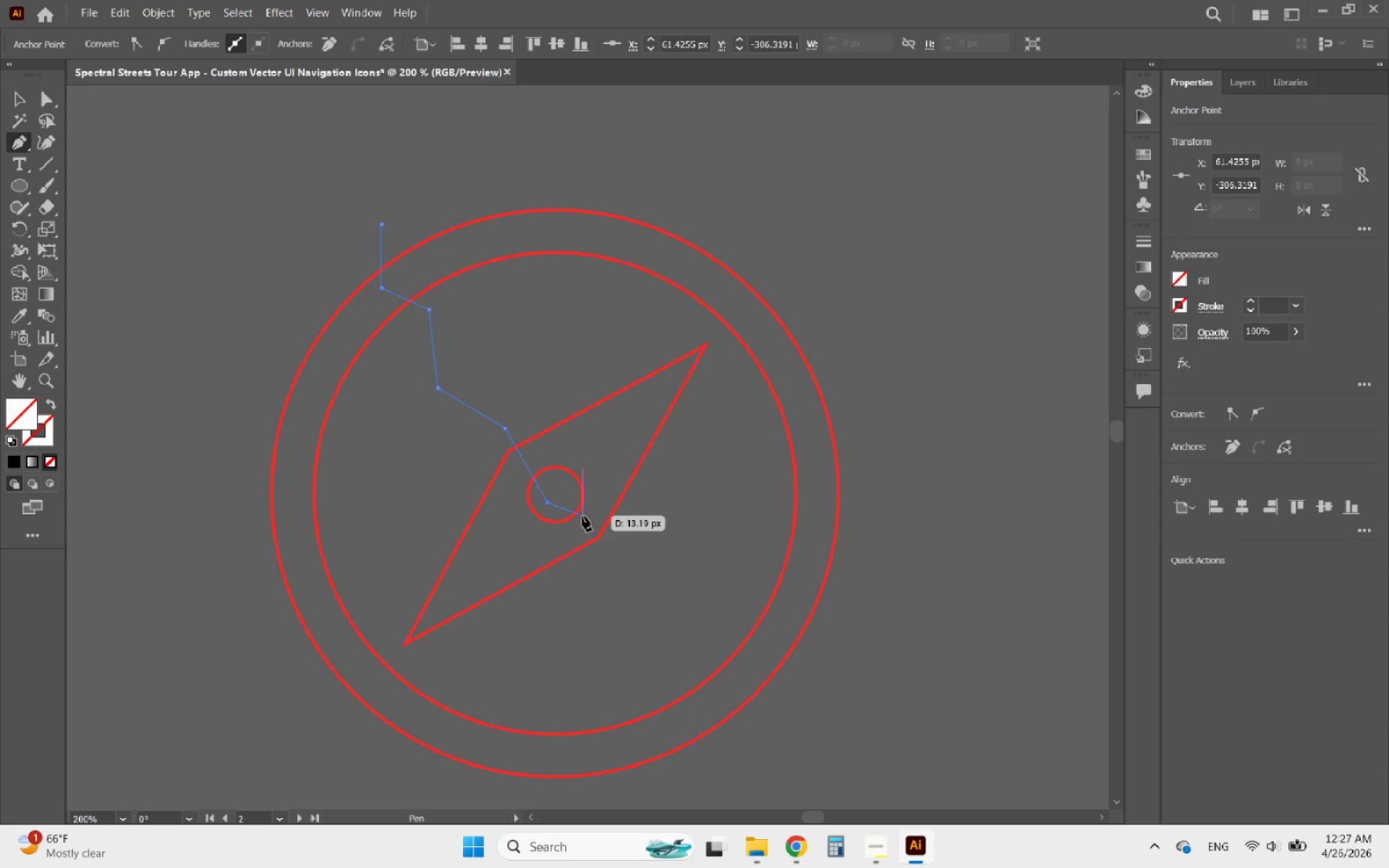 
left_click([586, 518])
 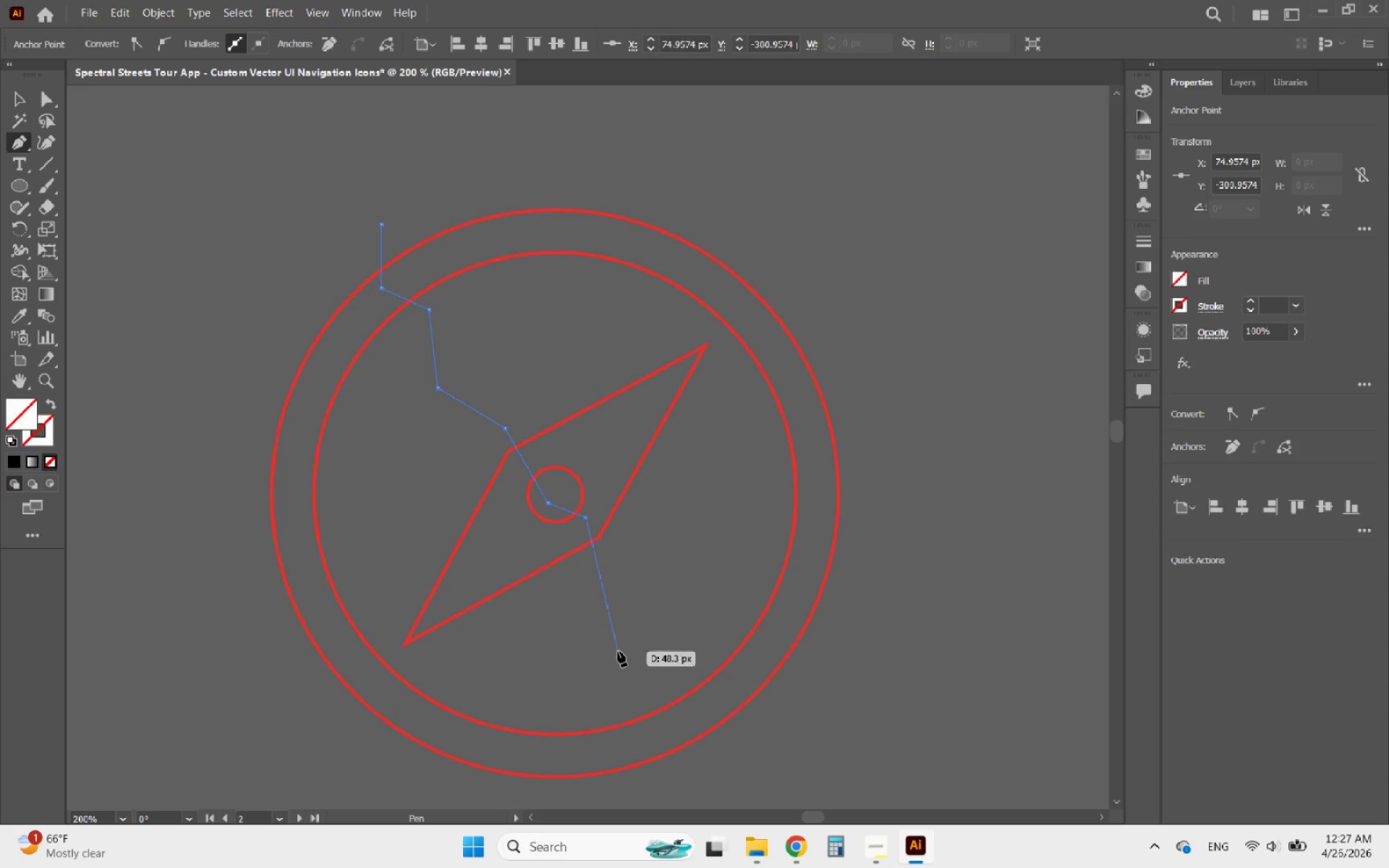 
left_click([618, 651])
 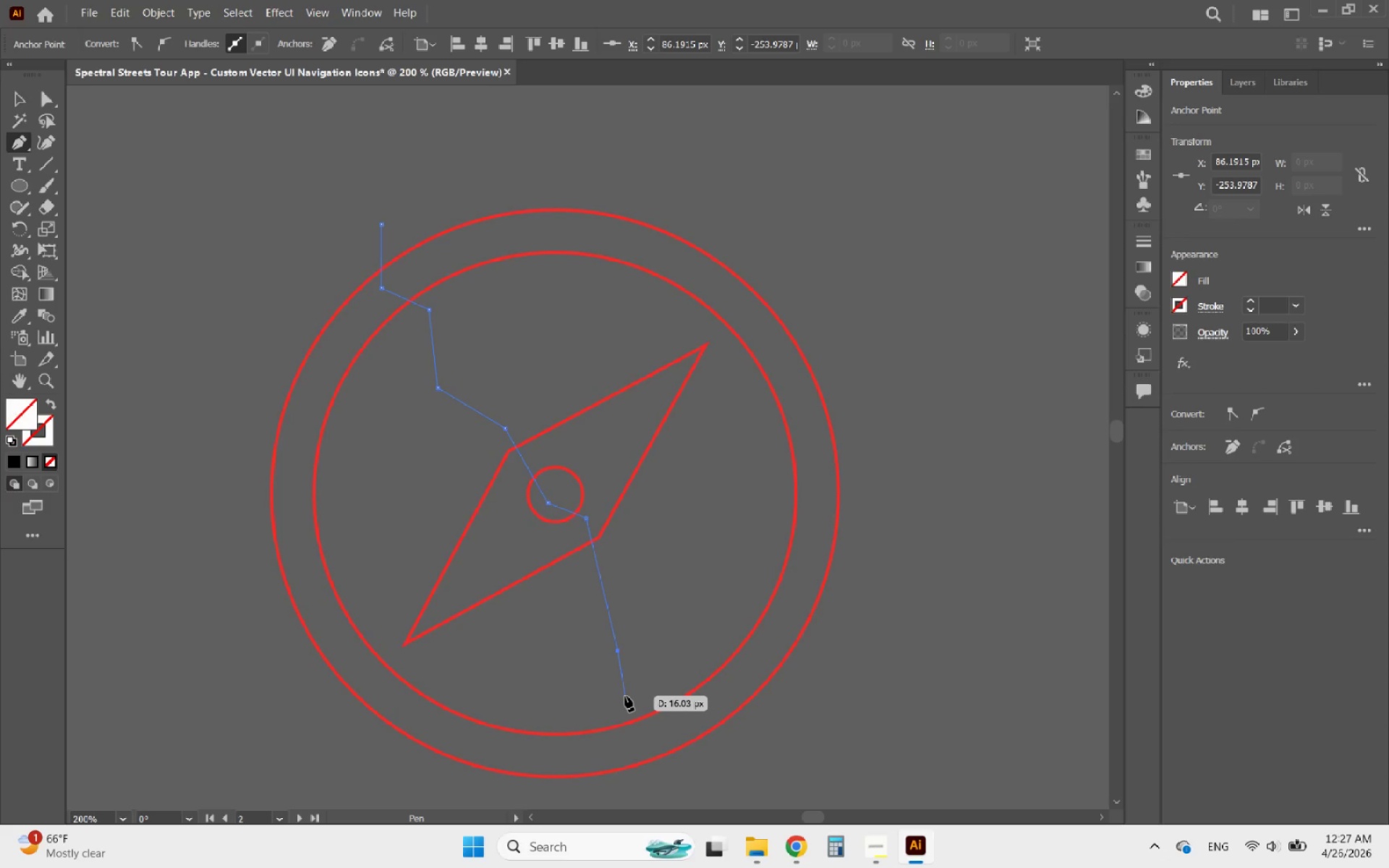 
left_click([621, 696])
 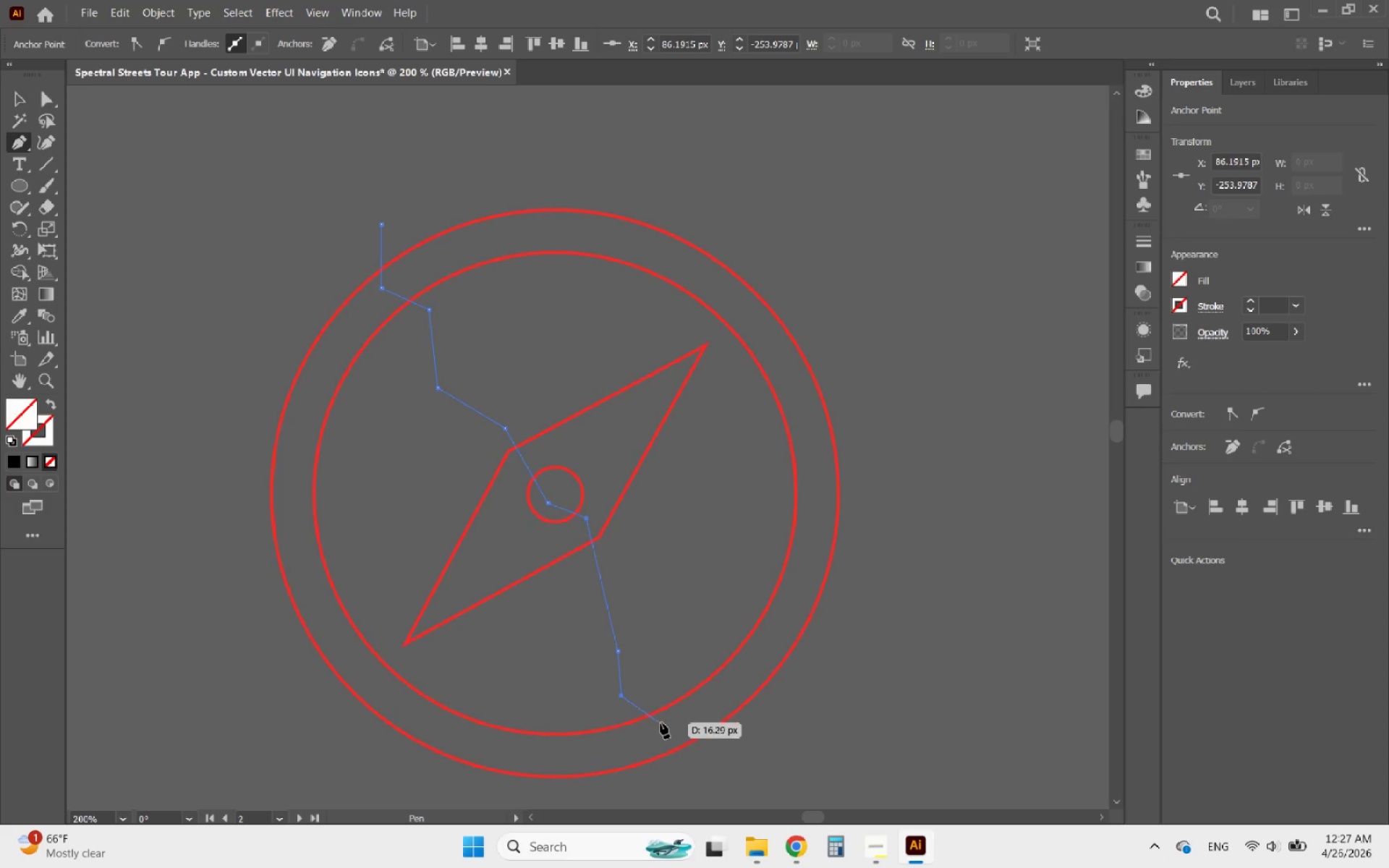 
left_click([660, 723])
 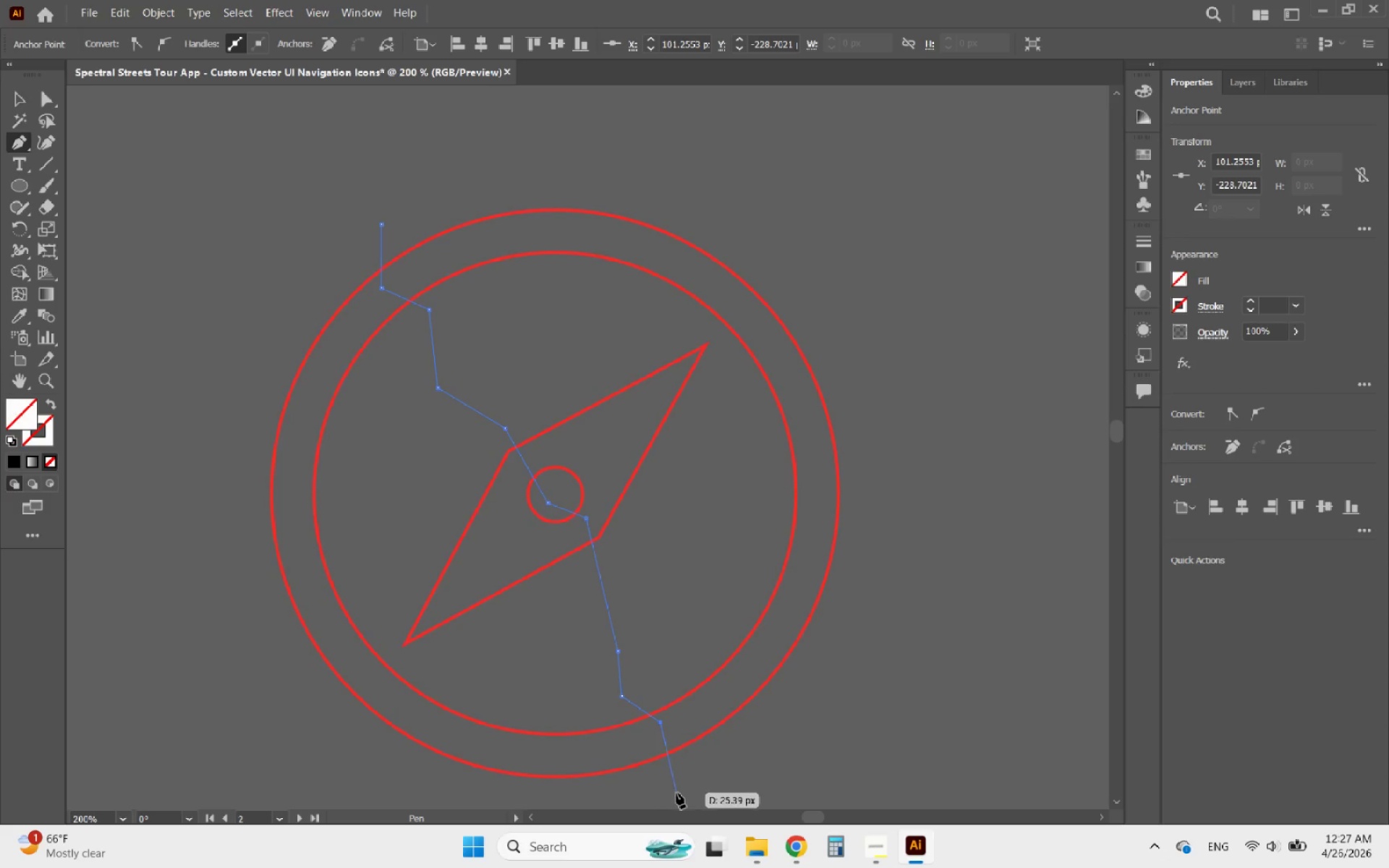 
left_click([676, 793])
 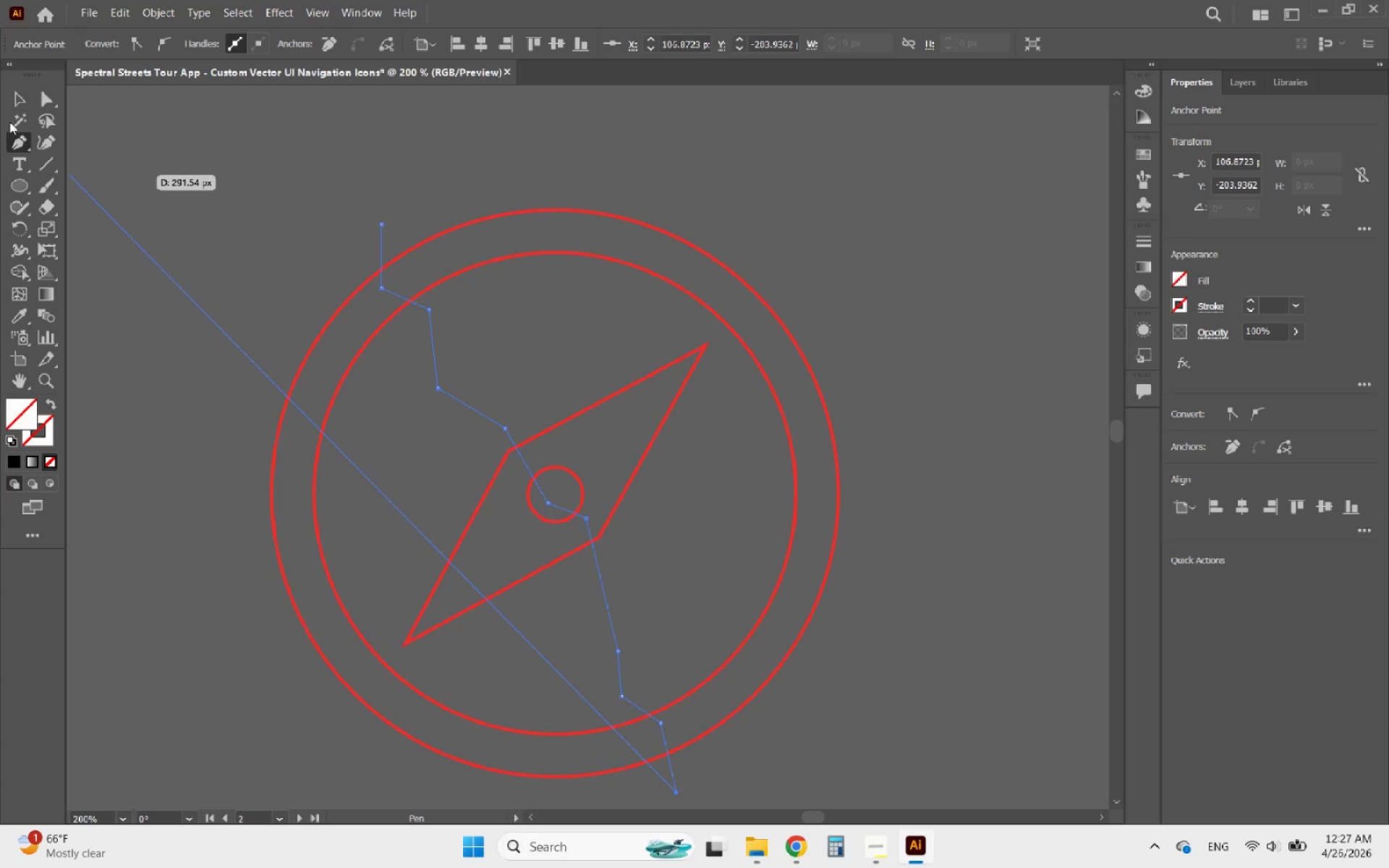 
left_click([22, 100])
 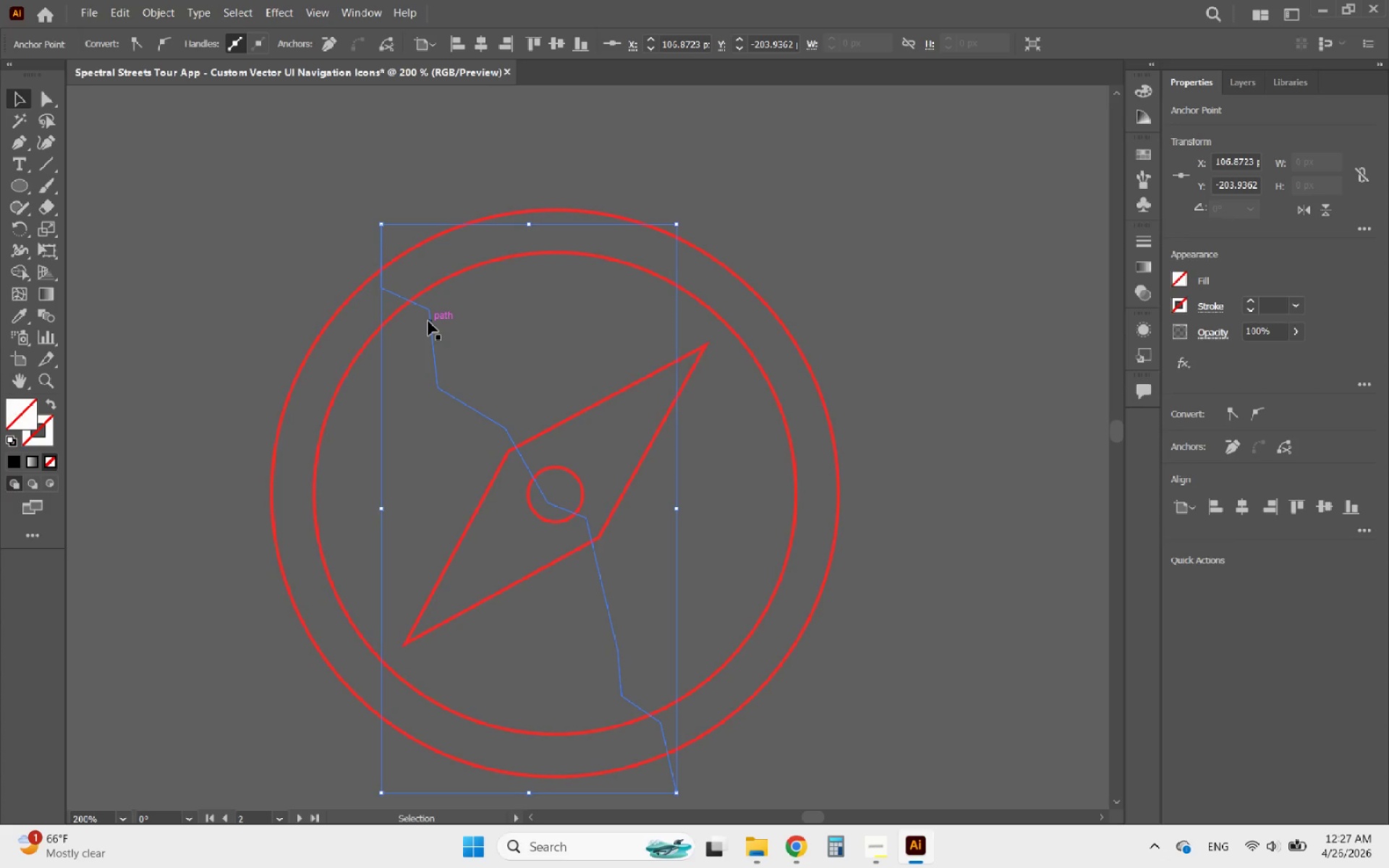 
hold_key(key=AltLeft, duration=0.59)
left_click([433, 321])
 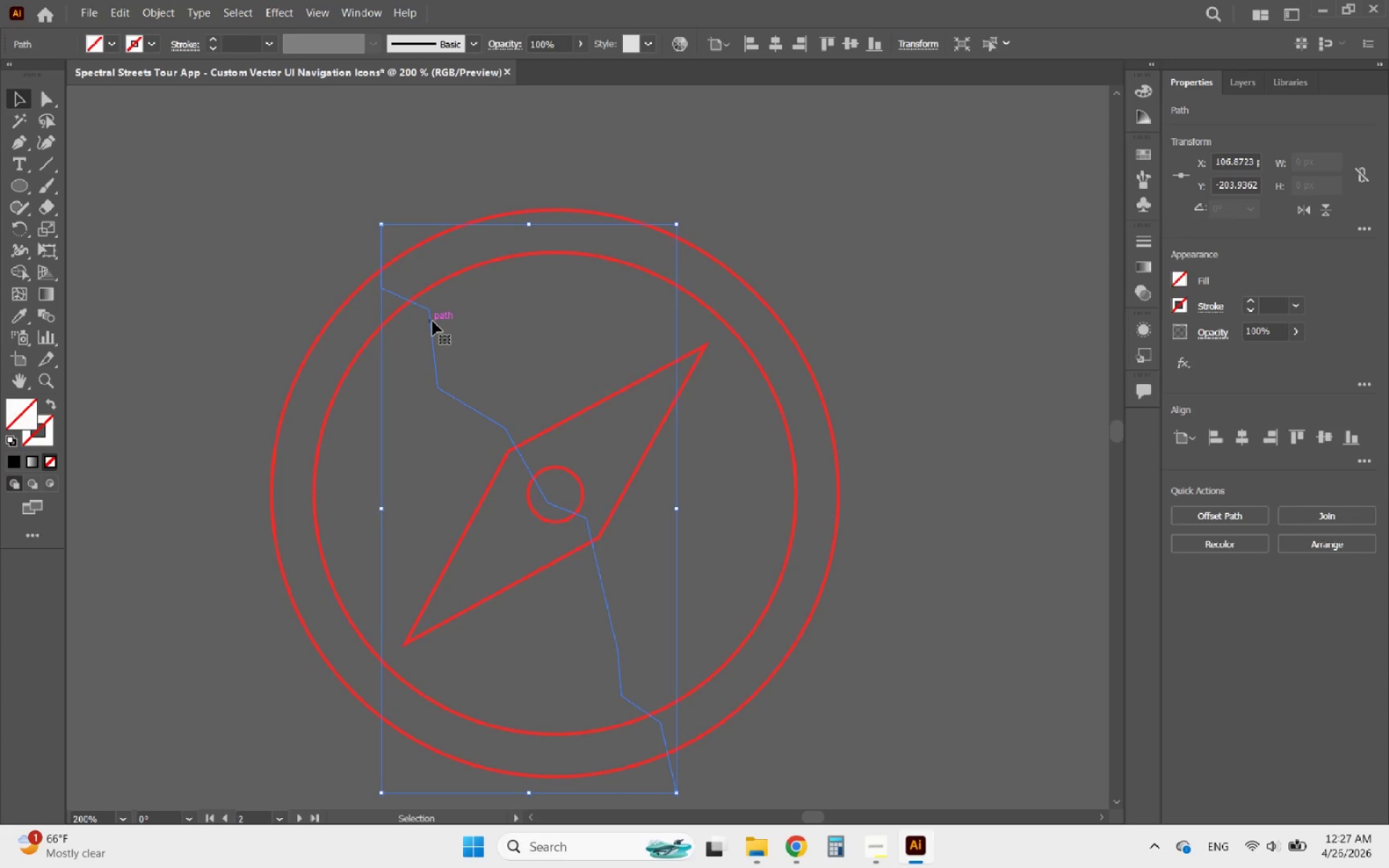 
hold_key(key=AltLeft, duration=1.55)
left_click_drag(start_coordinate=[433, 321], to_coordinate=[481, 313])
 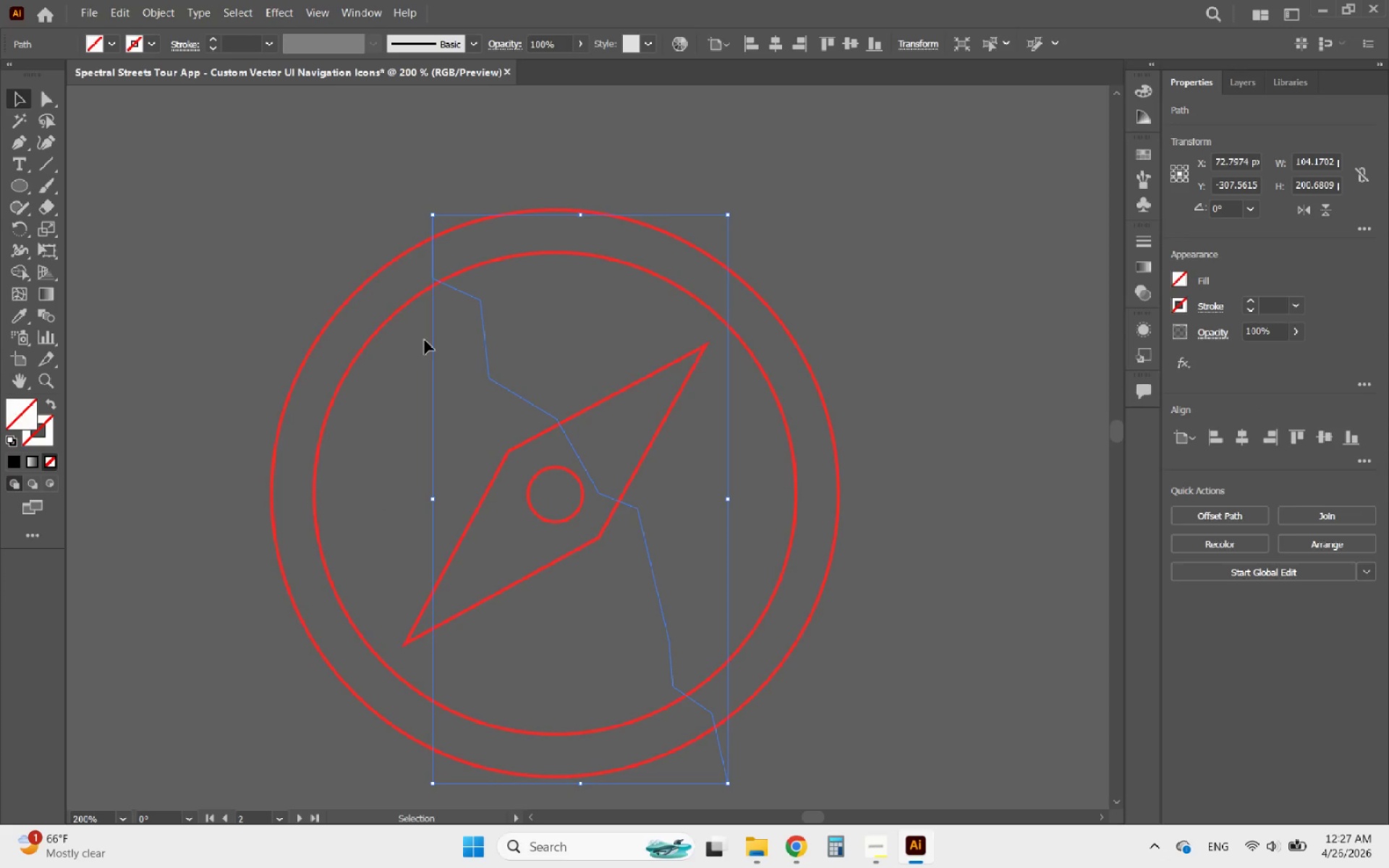 
left_click([433, 339])
 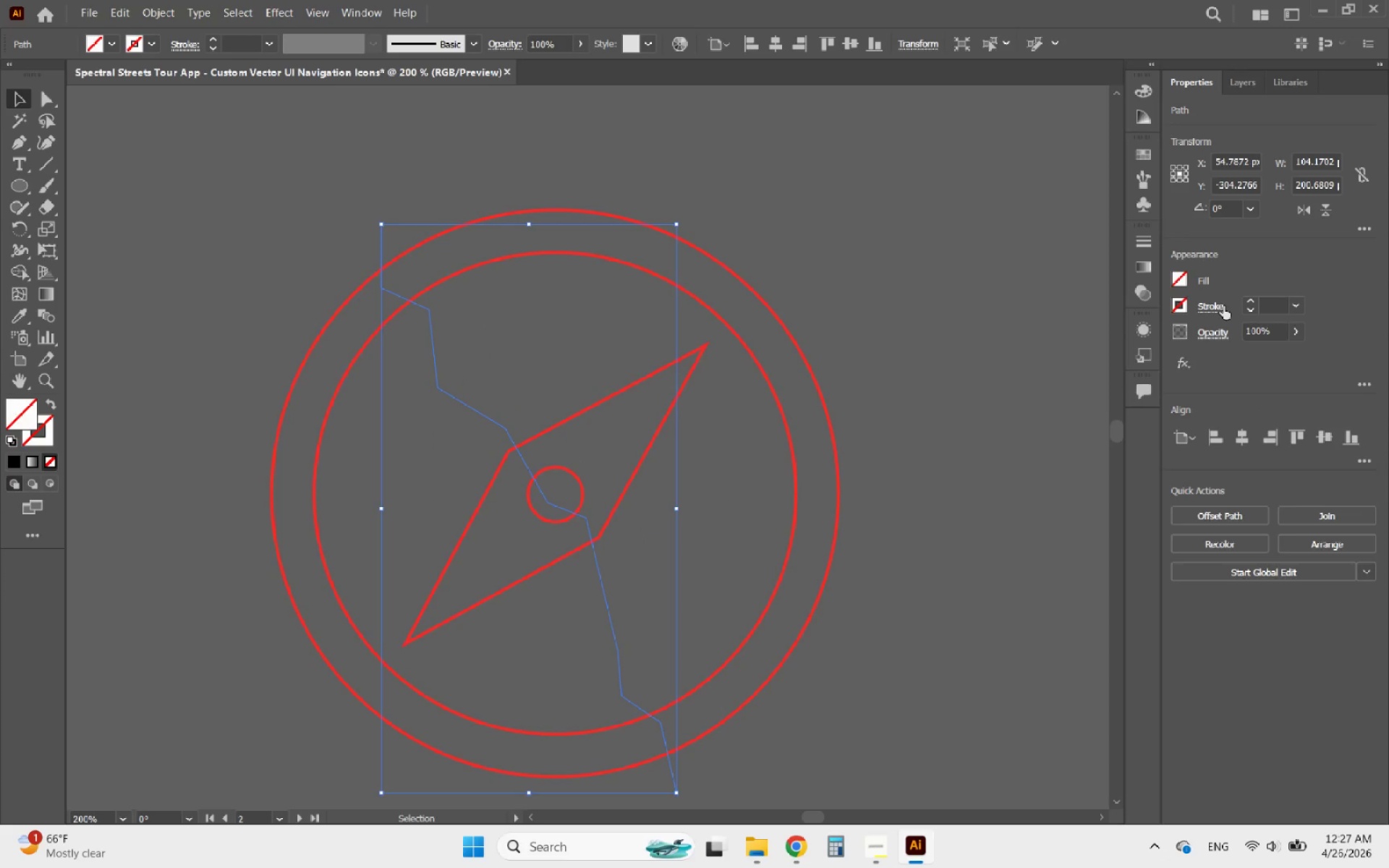 
left_click([1246, 305])
 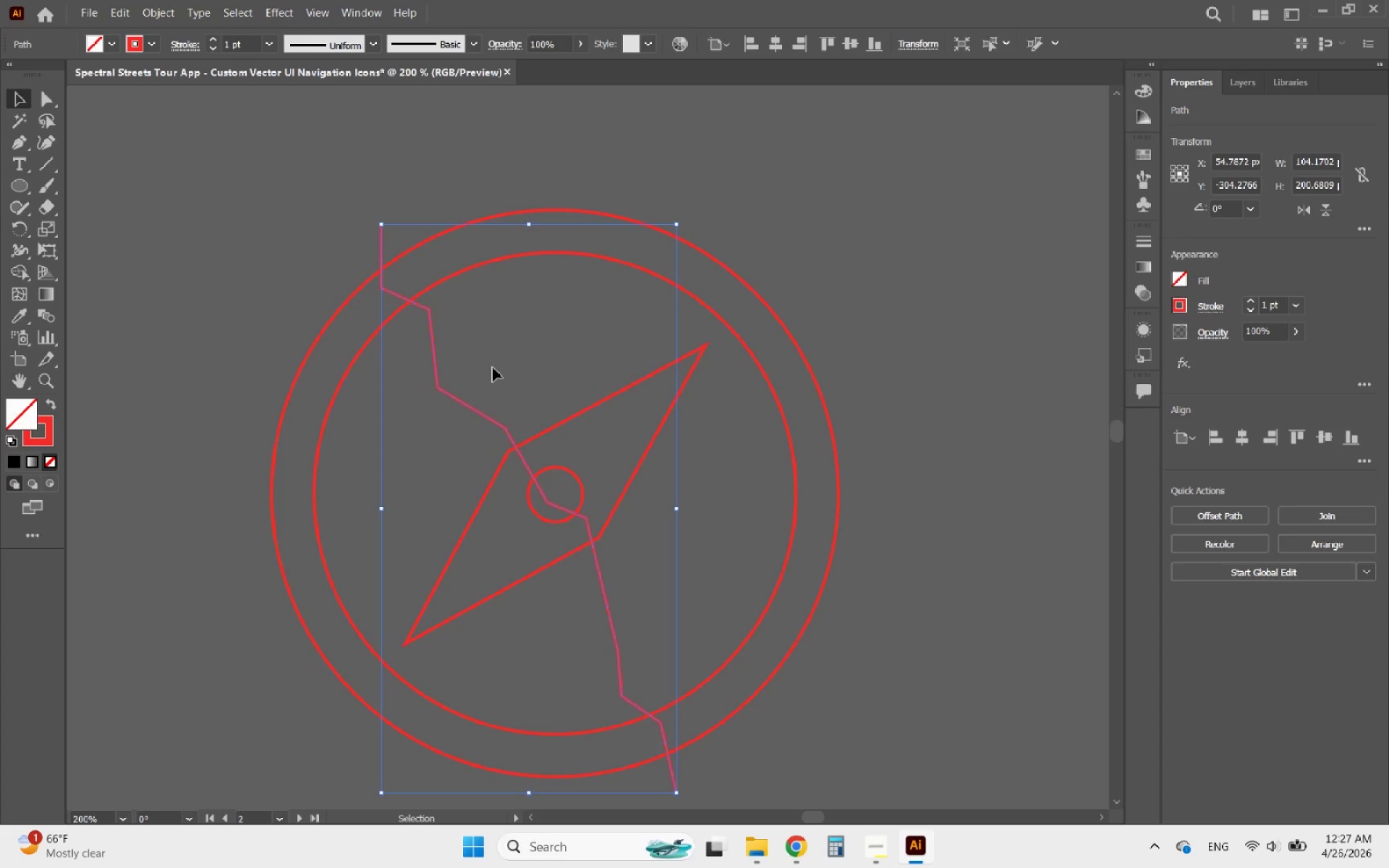 
left_click([488, 367])
 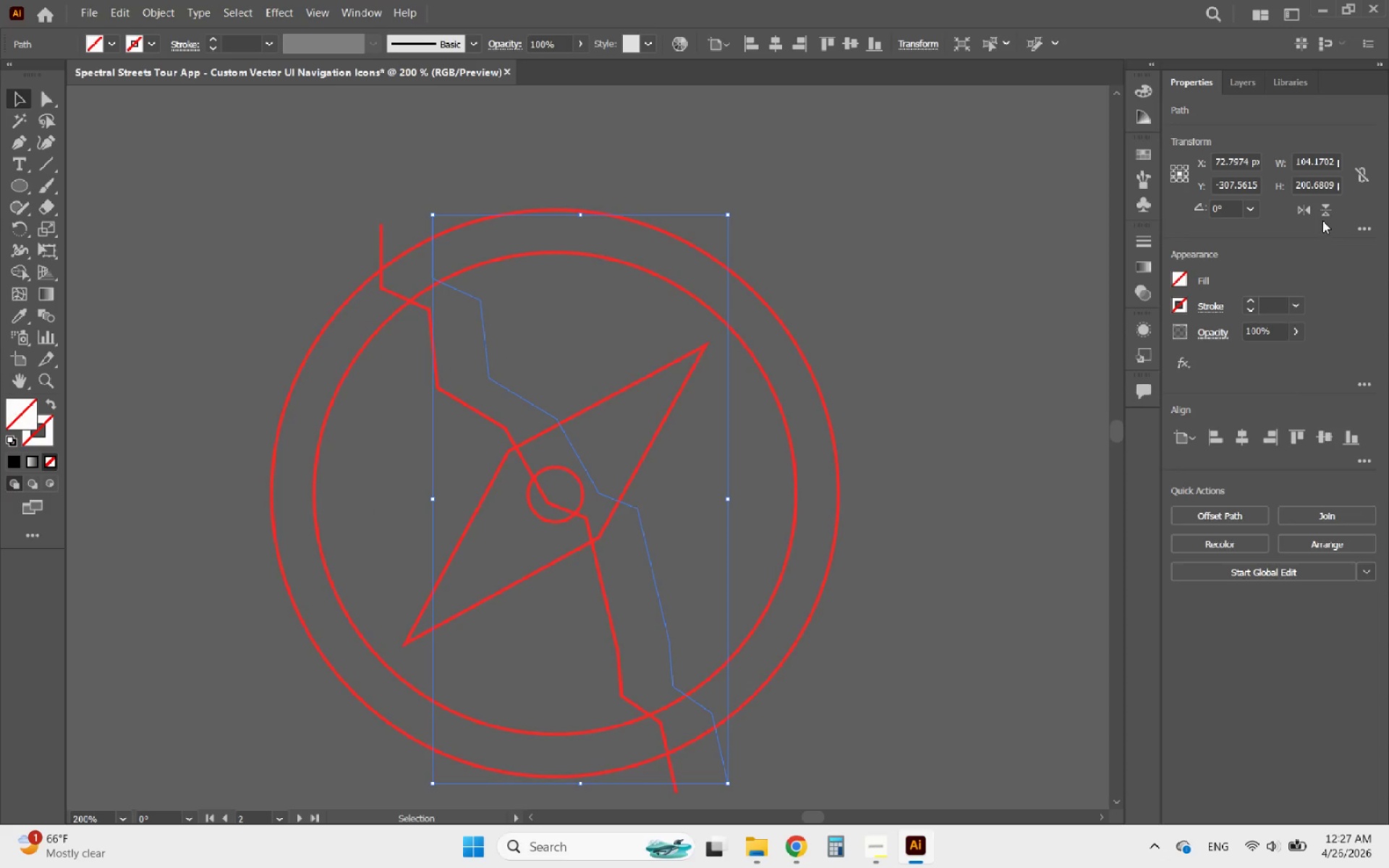 
left_click([1320, 212])
 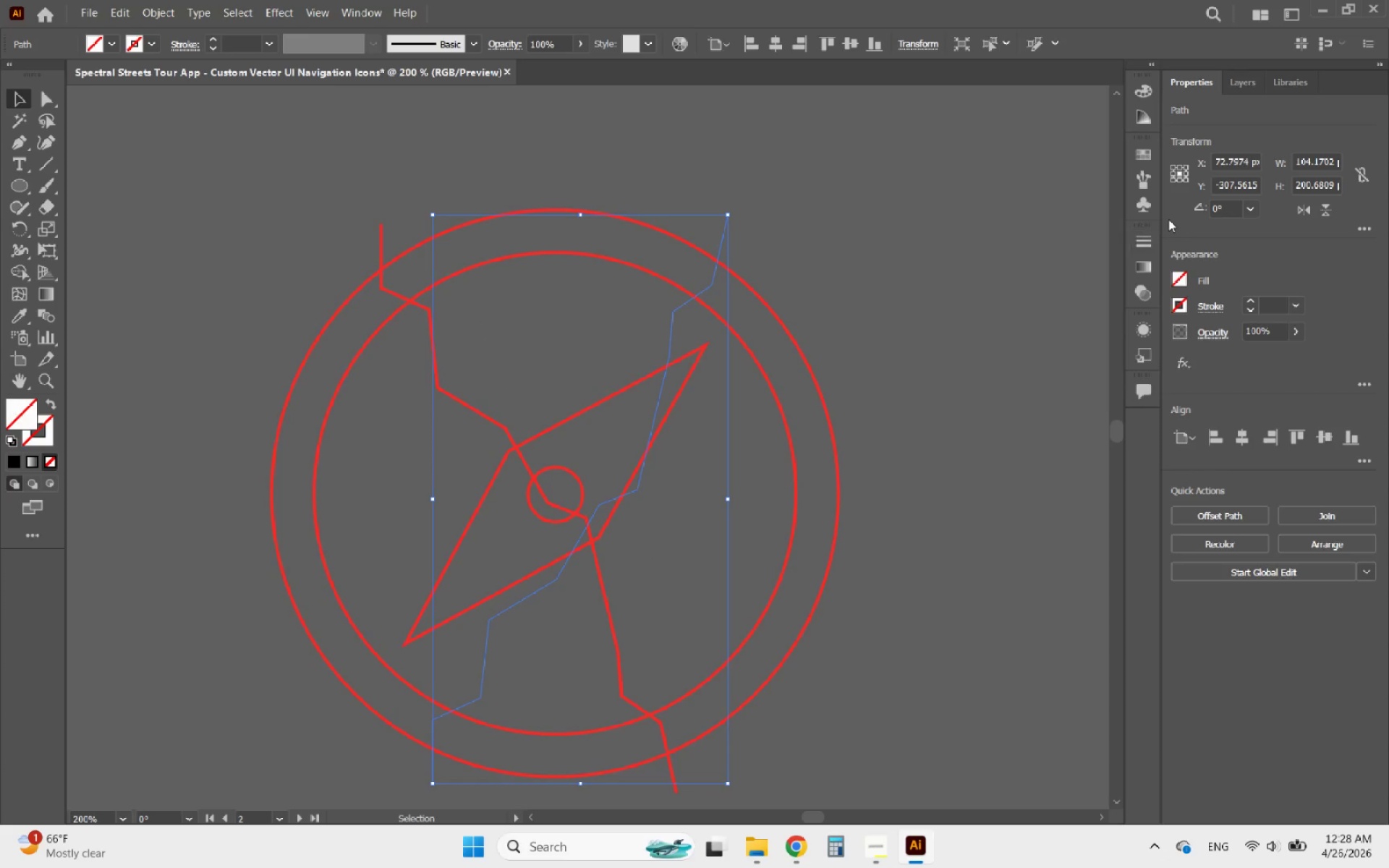 
left_click([1294, 203])
 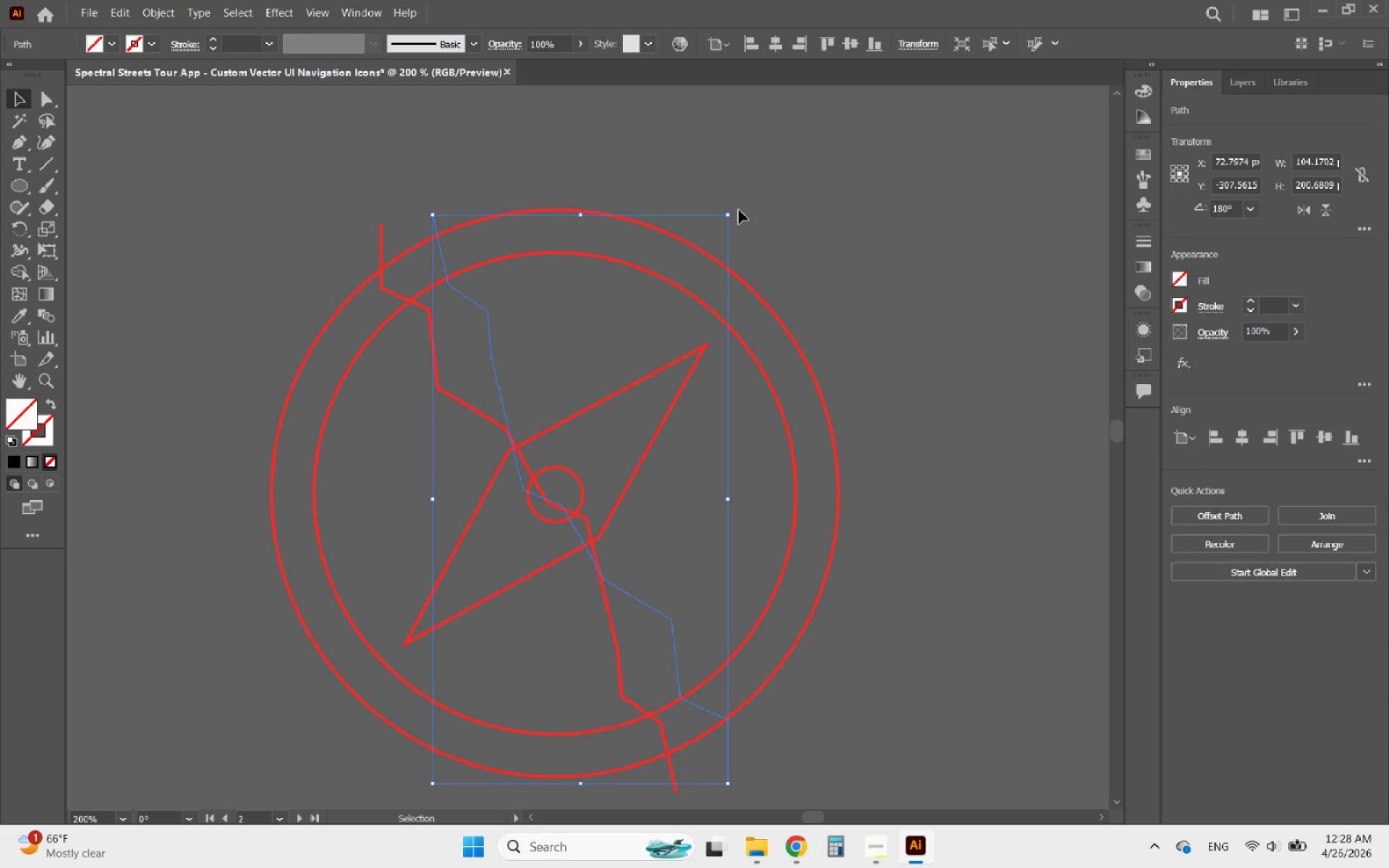 
left_click_drag(start_coordinate=[735, 210], to_coordinate=[790, 215])
 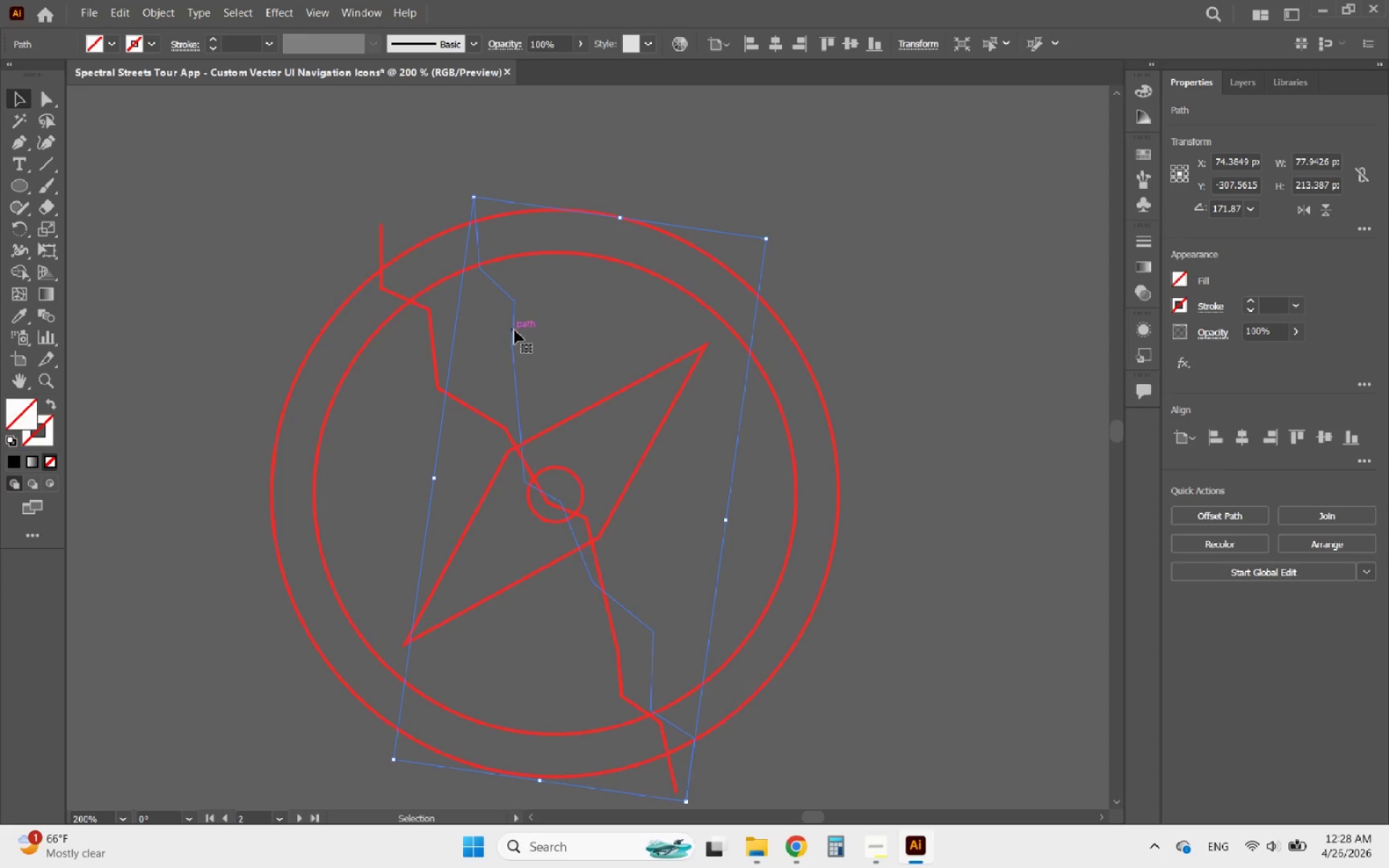 
left_click_drag(start_coordinate=[513, 331], to_coordinate=[531, 313])
 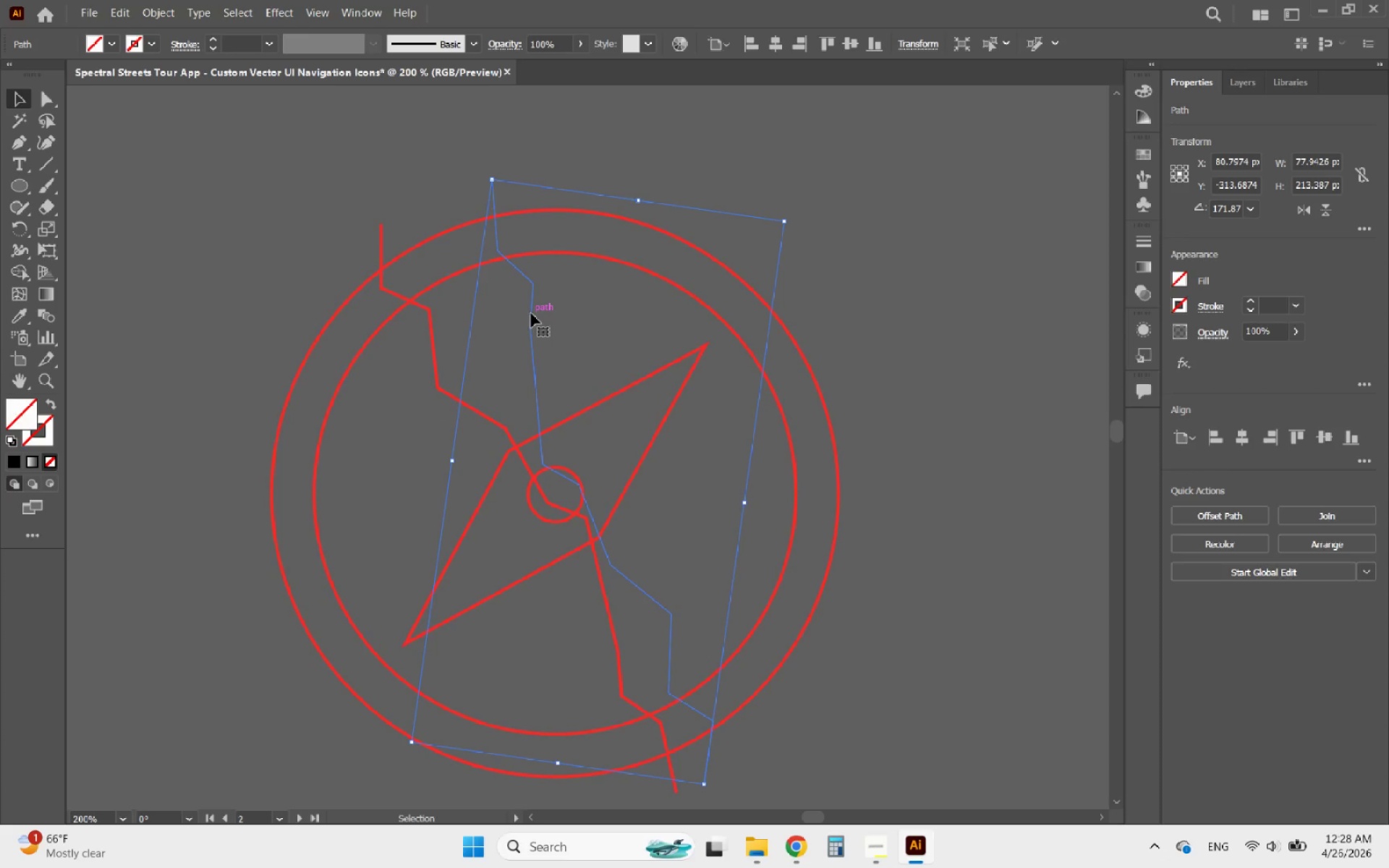 
key(ArrowDown)
 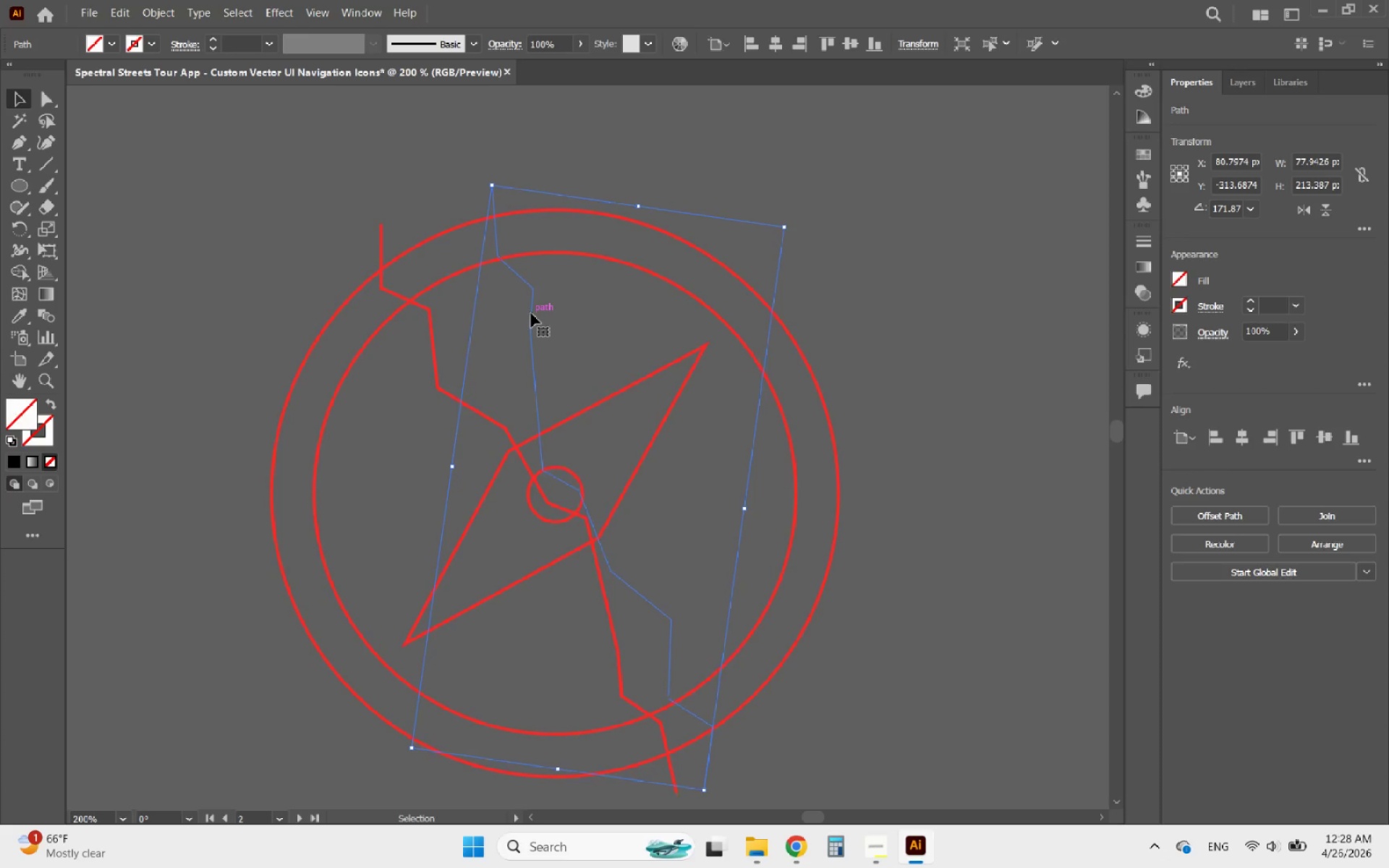 
key(ArrowDown)
 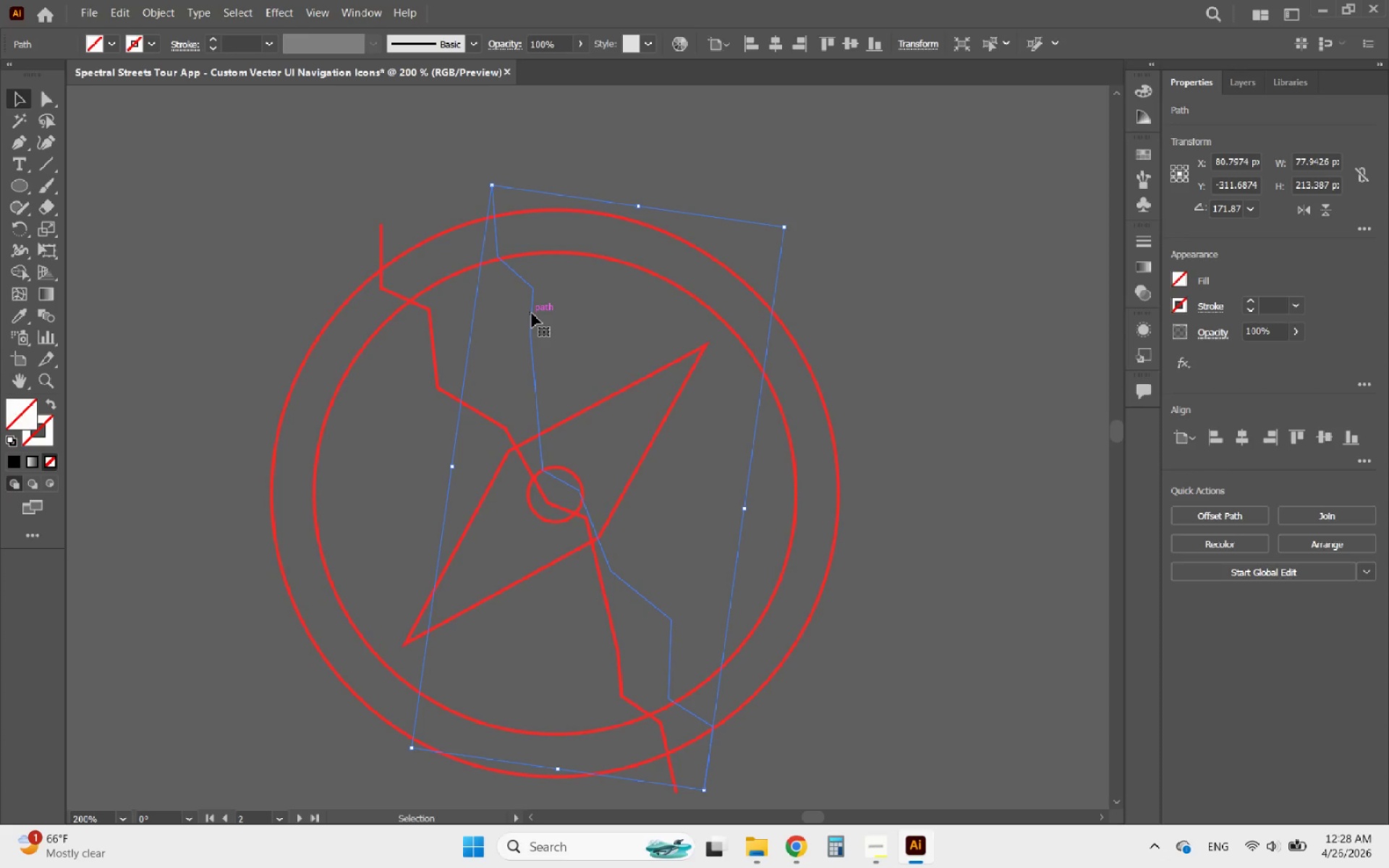 
hold_key(key=AltLeft, duration=0.69)
 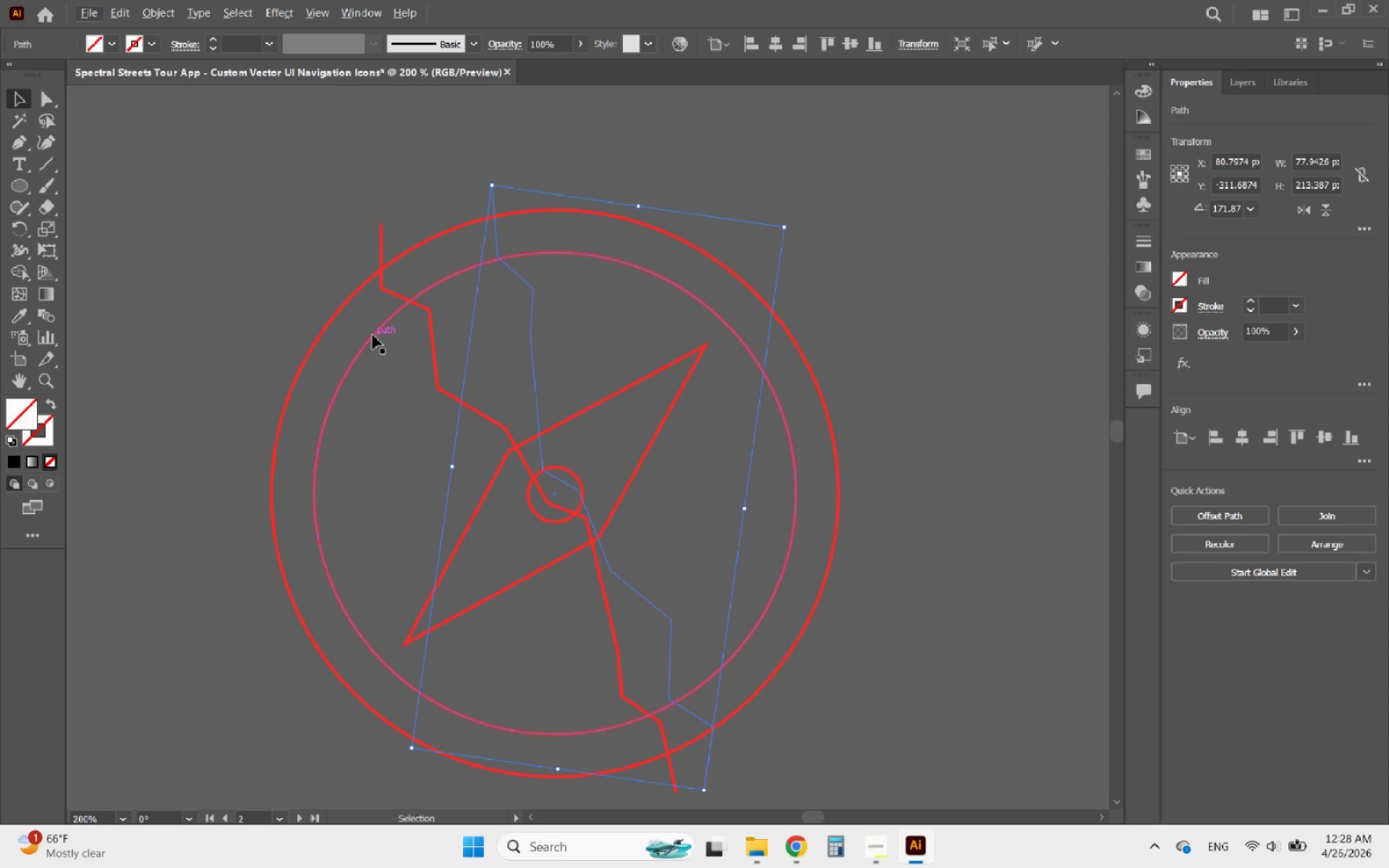 
hold_key(key=ShiftLeft, duration=2.86)
left_click([373, 335])
 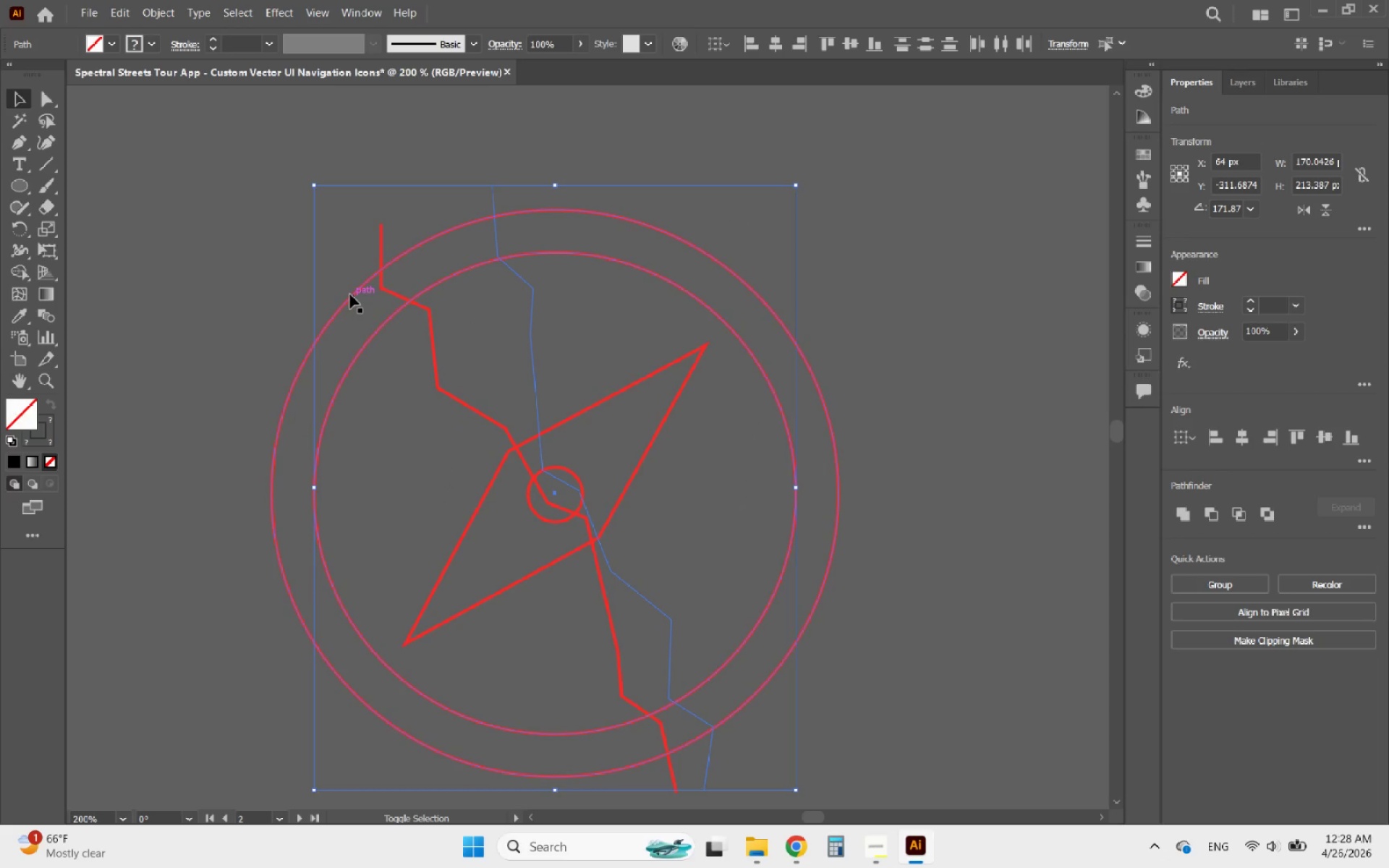 
left_click([350, 294])
 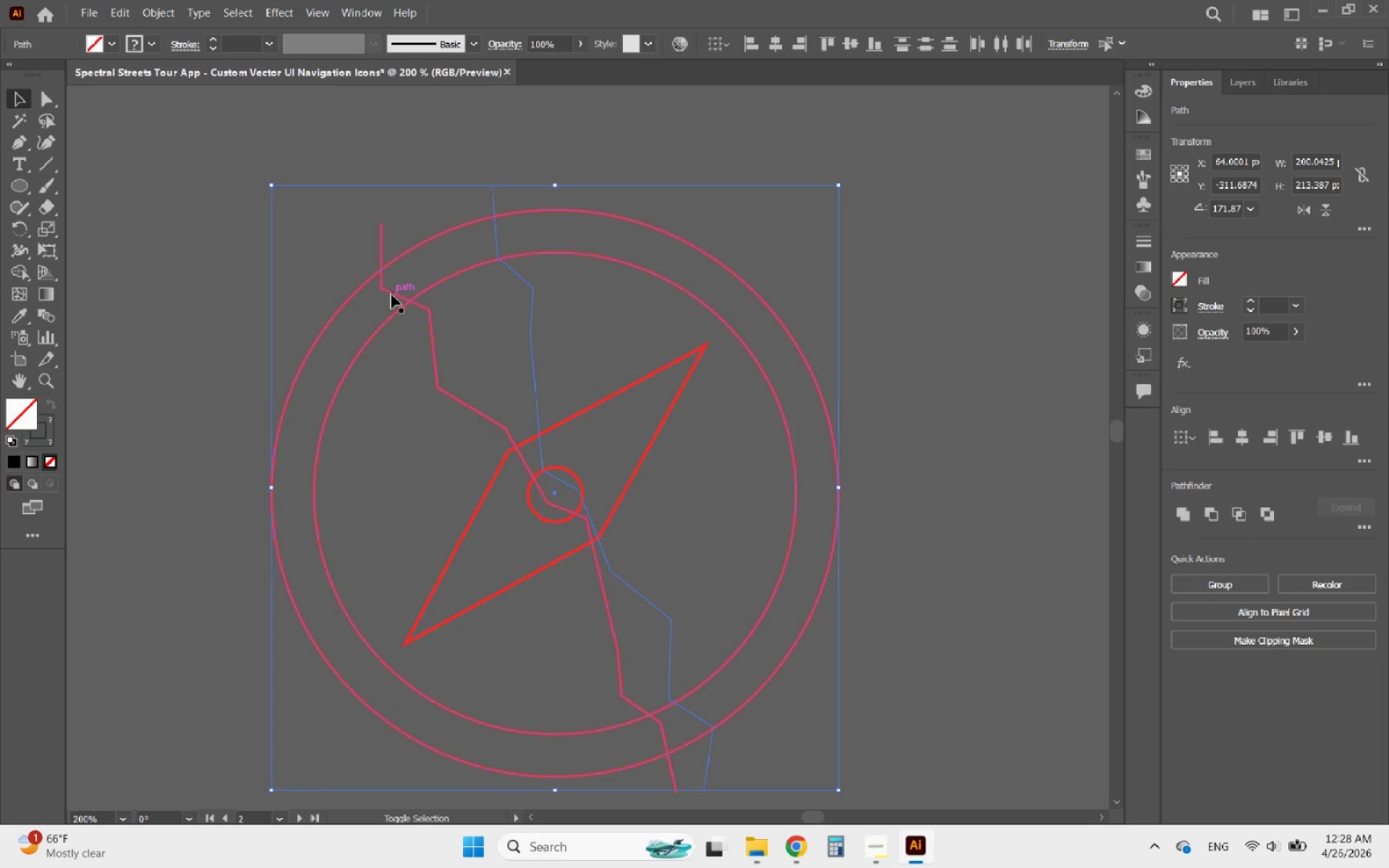 
left_click([391, 294])
 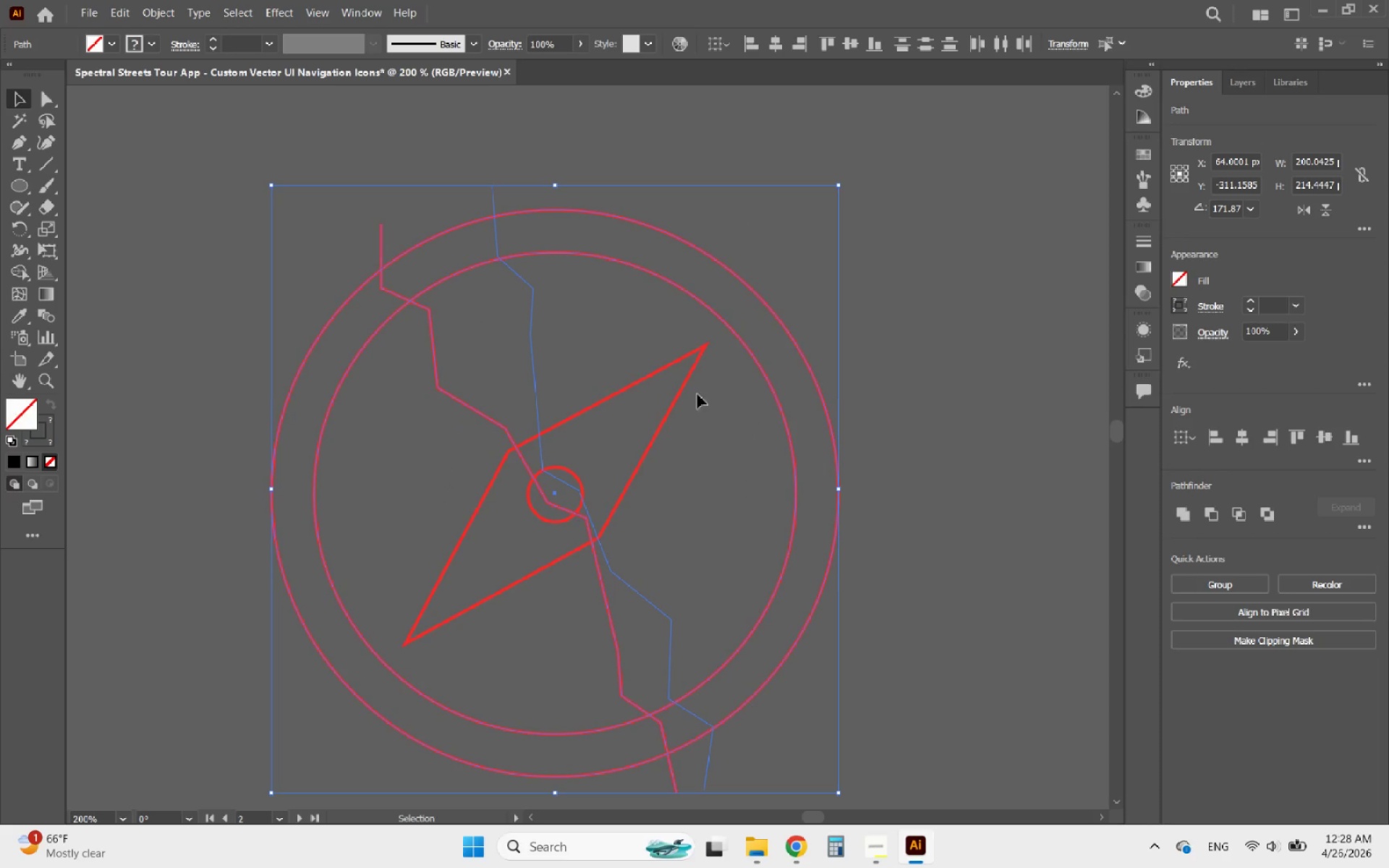 
left_click([981, 299])
 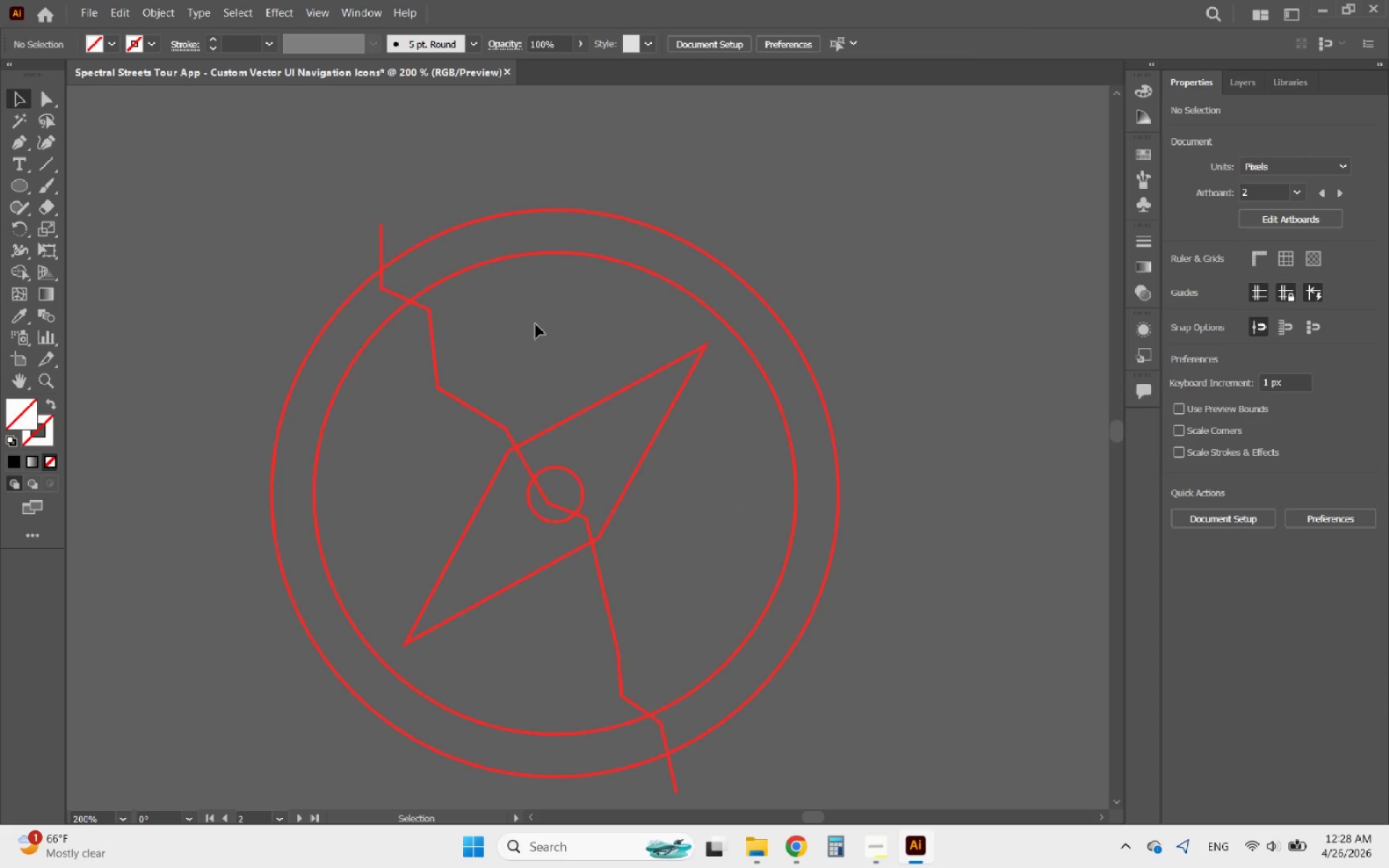 
left_click([529, 326])
 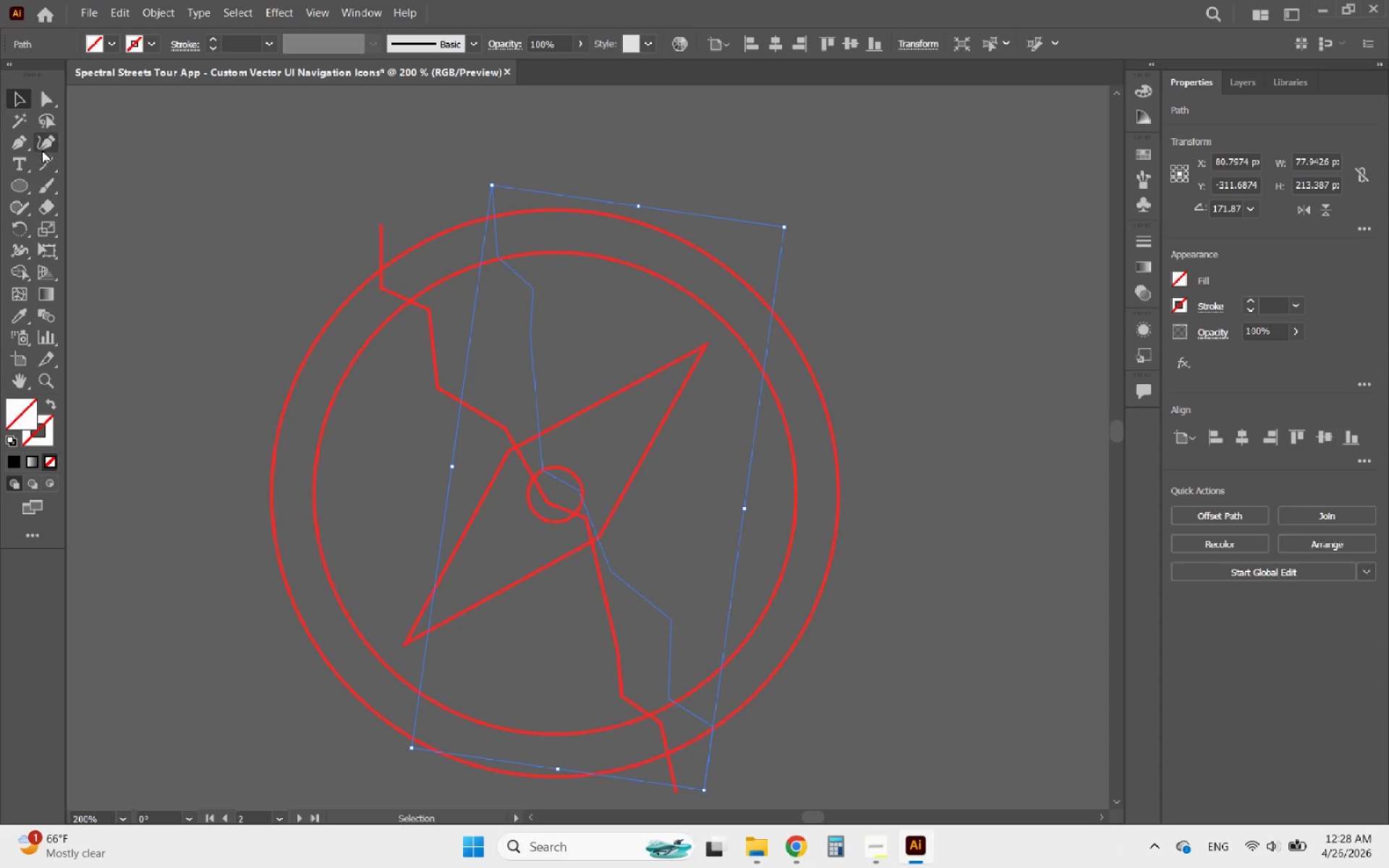 
left_click([40, 143])
 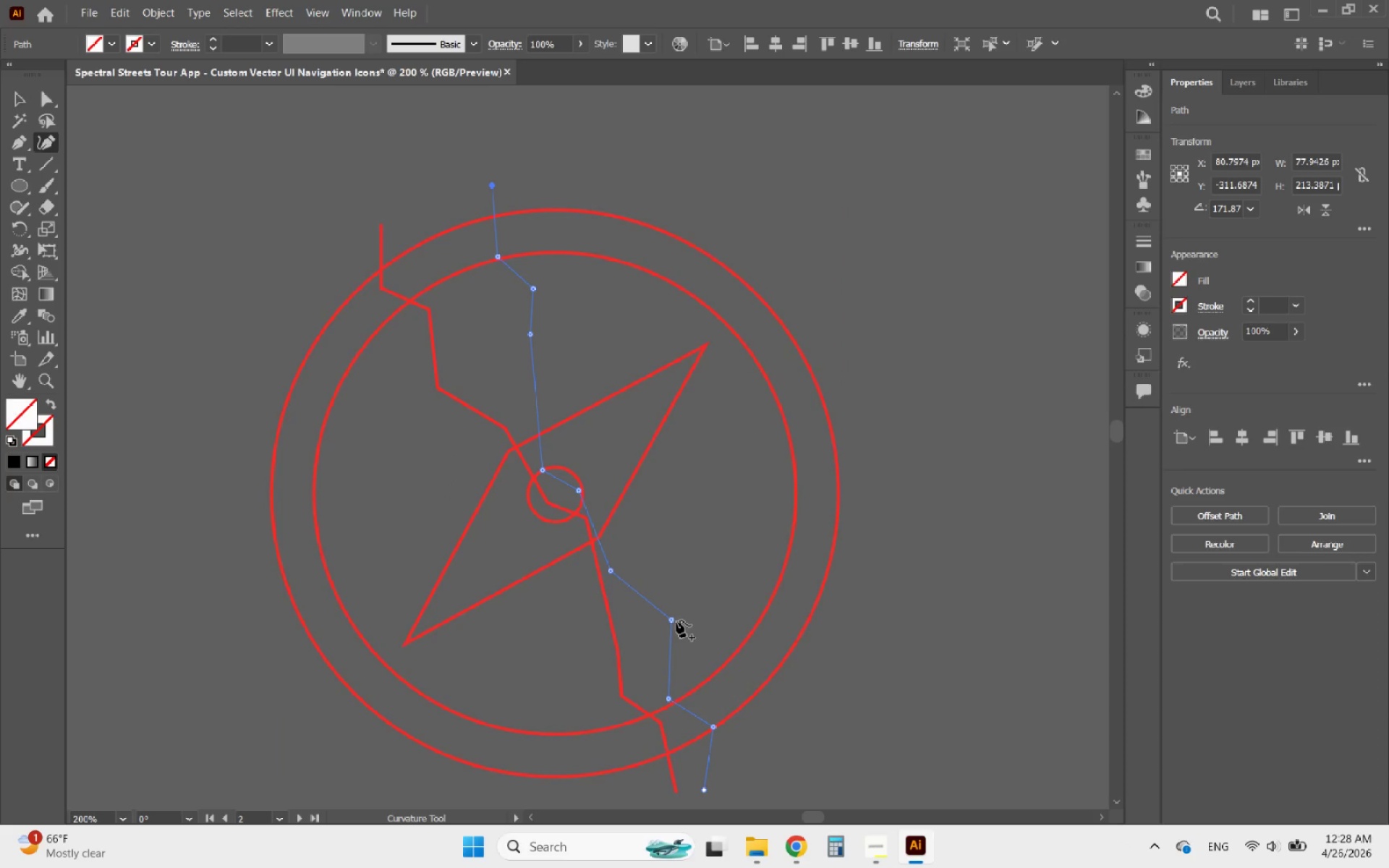 
left_click_drag(start_coordinate=[671, 618], to_coordinate=[642, 675])
 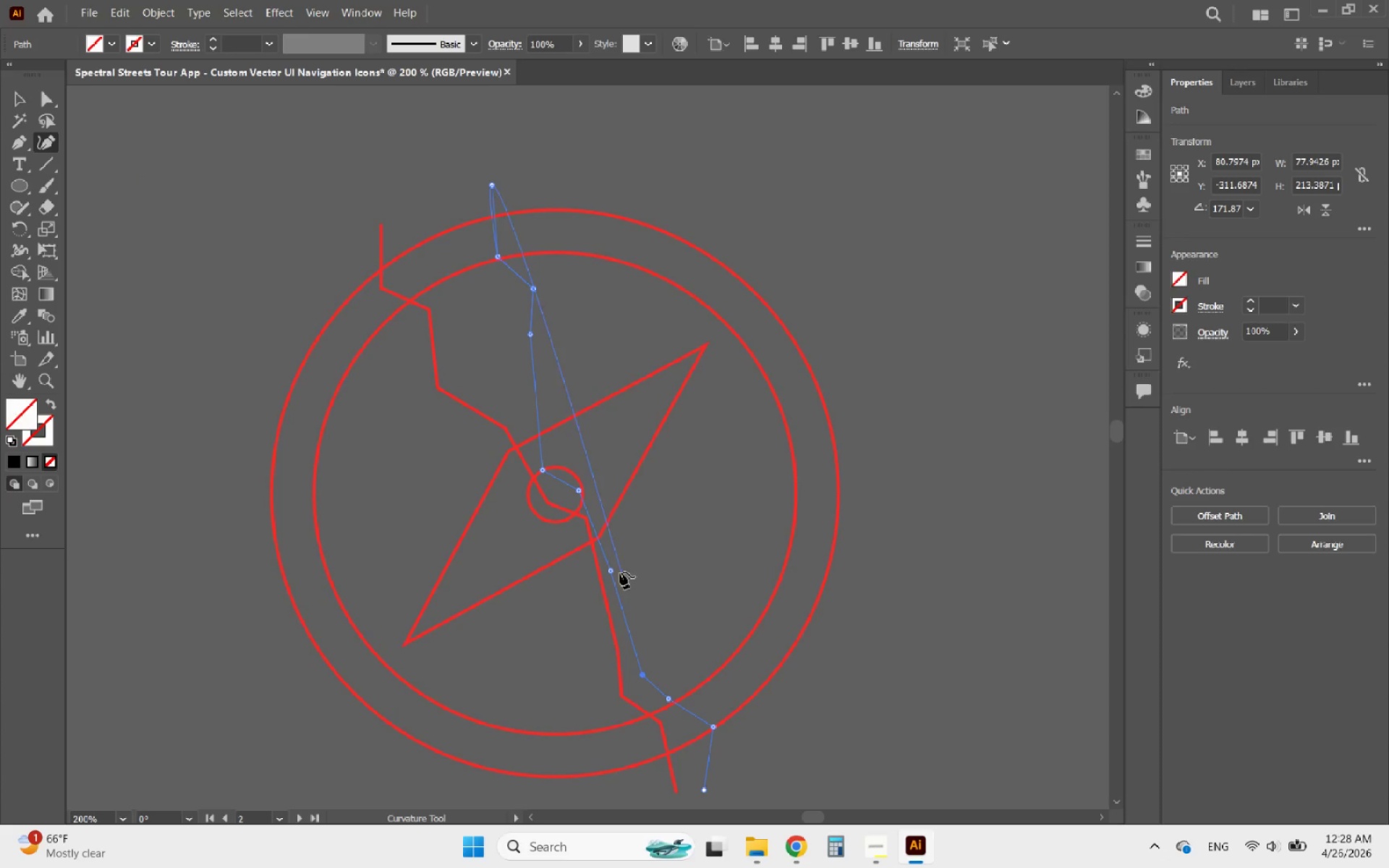 
left_click_drag(start_coordinate=[611, 567], to_coordinate=[619, 539])
 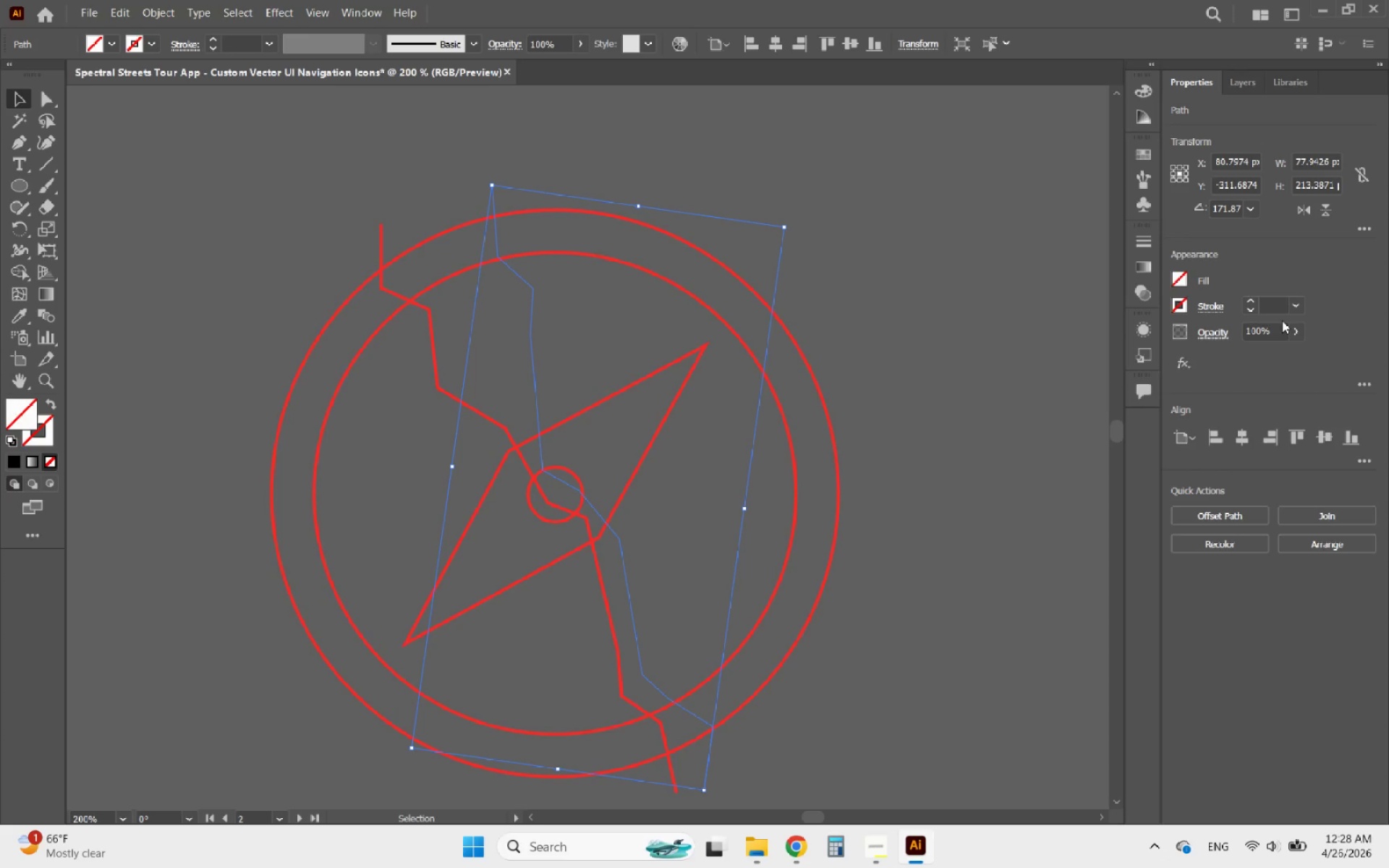 
left_click([1248, 303])
 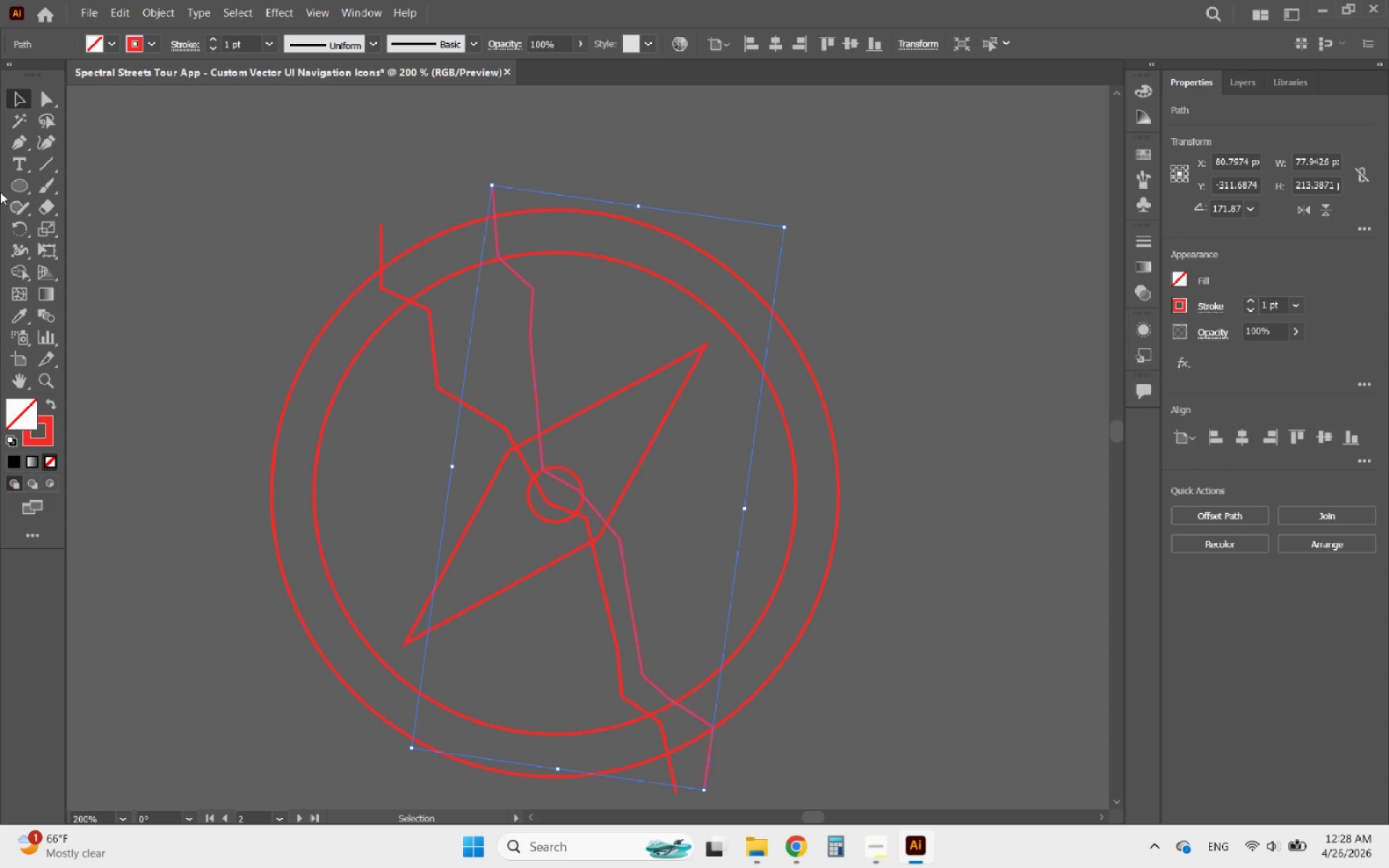 
left_click([20, 96])
 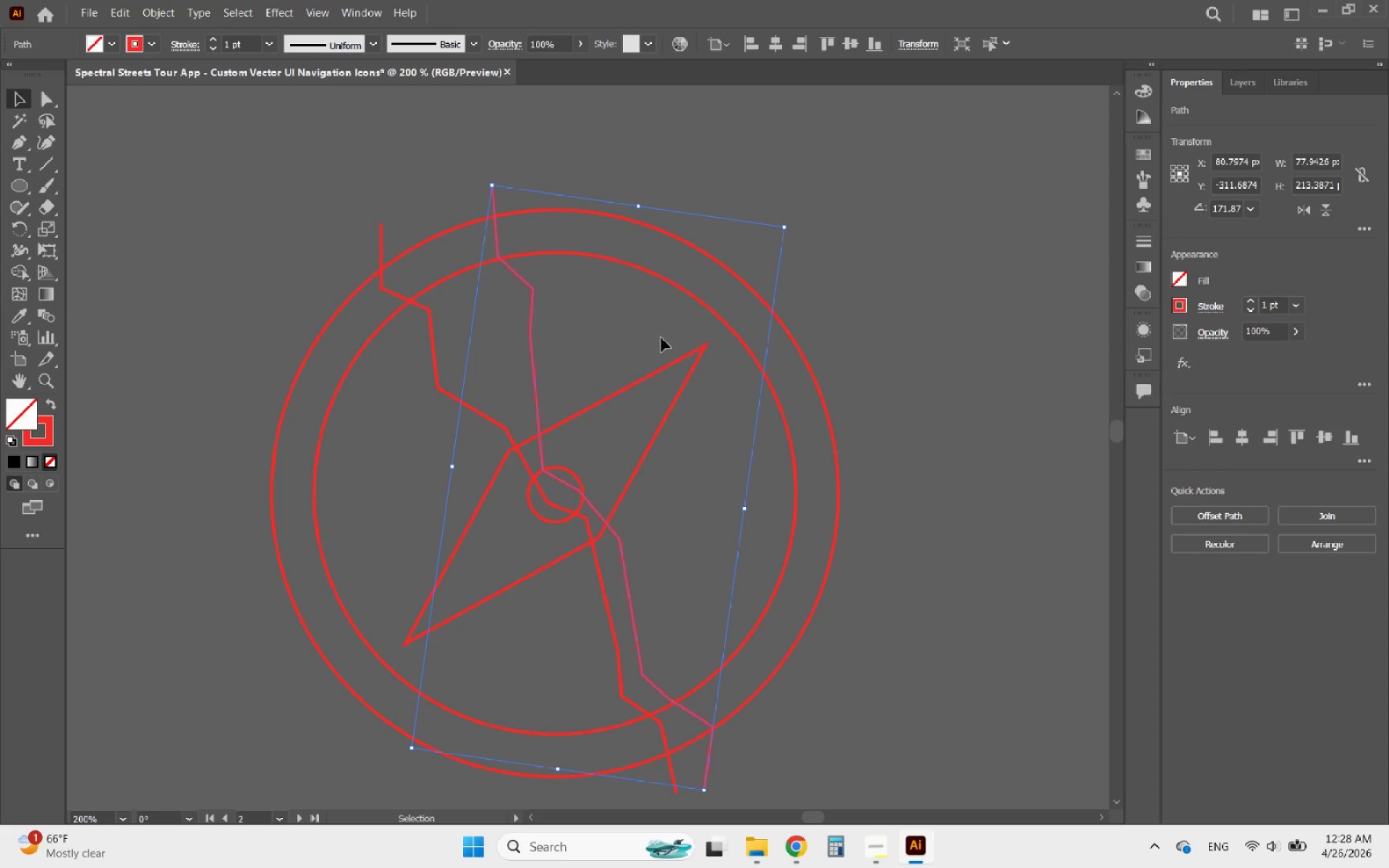 
hold_key(key=AltLeft, duration=0.53)
scroll: coordinate [671, 339], scroll_direction: down, amount: 2.0
 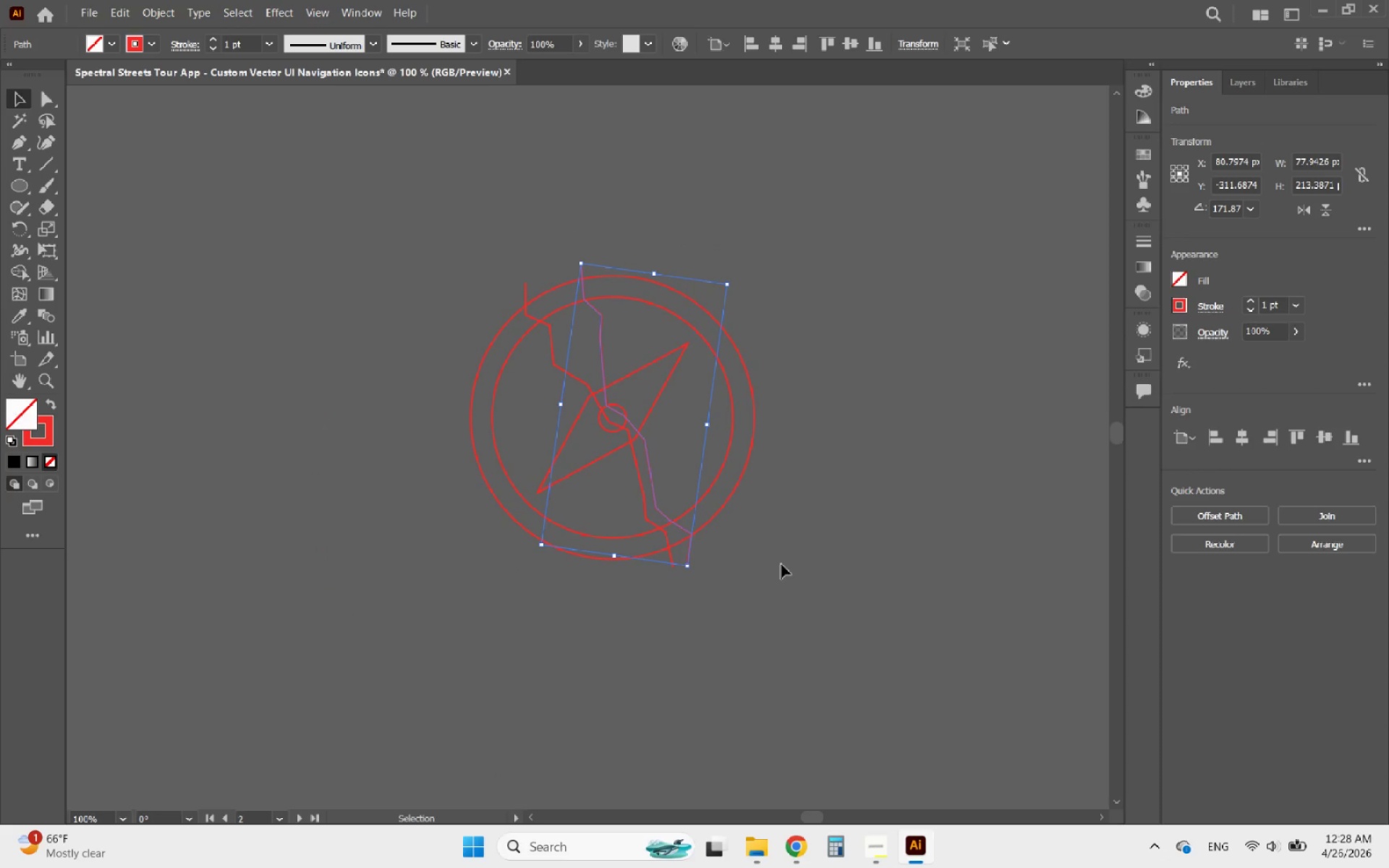 
left_click_drag(start_coordinate=[820, 647], to_coordinate=[436, 281])
 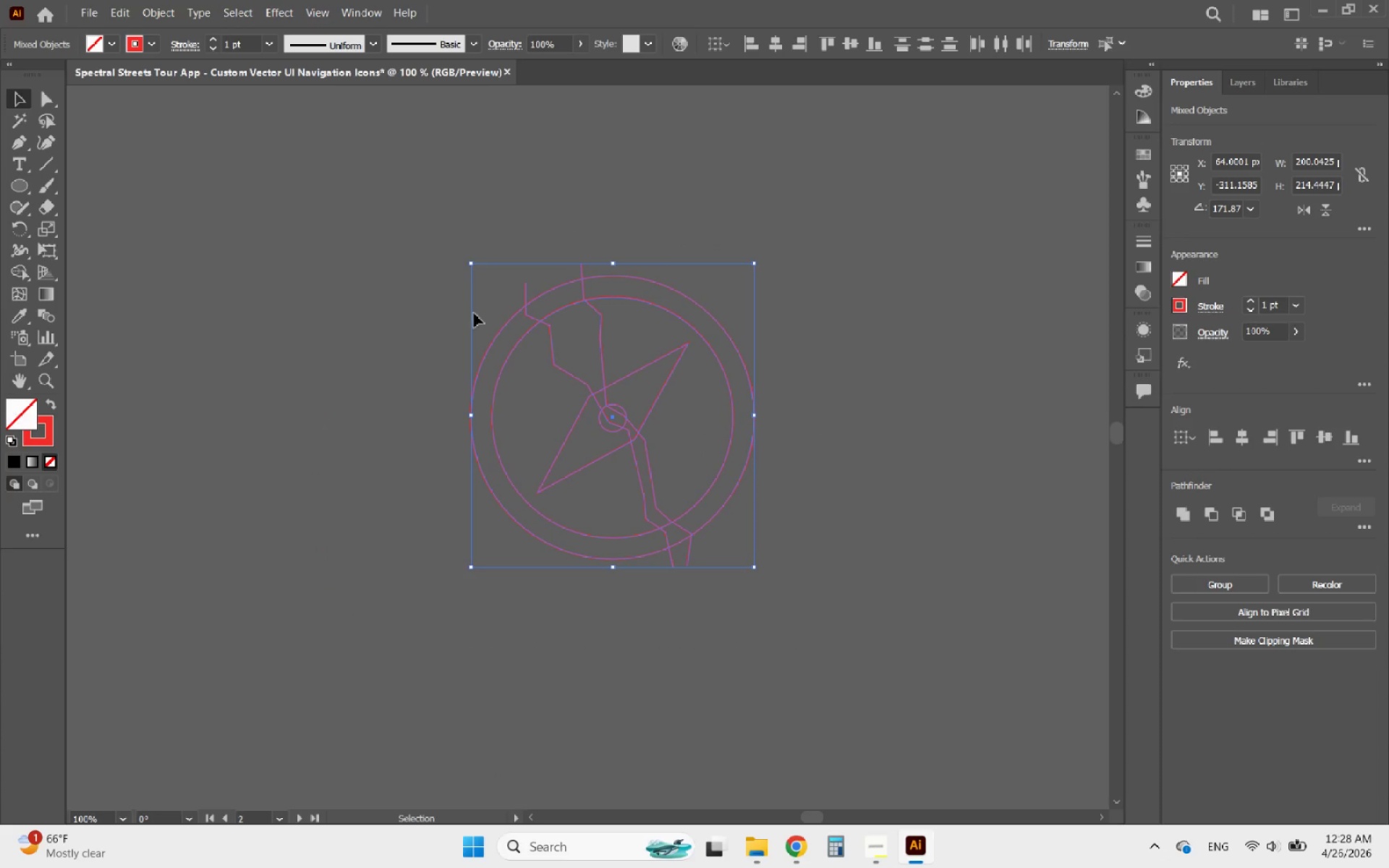 
hold_key(key=AltLeft, duration=1.41)
scroll: coordinate [637, 397], scroll_direction: up, amount: 2.0
 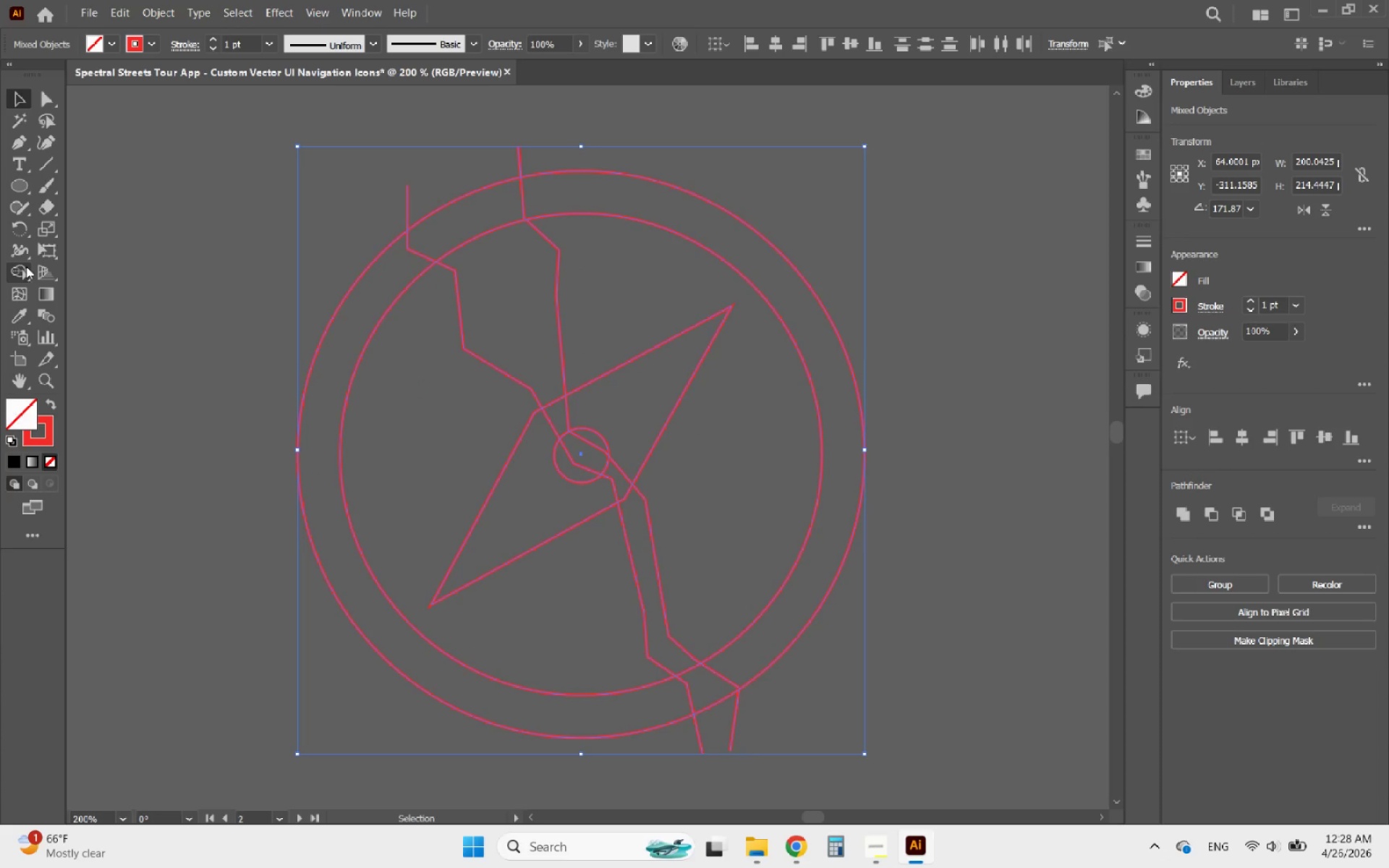 
left_click([18, 269])
 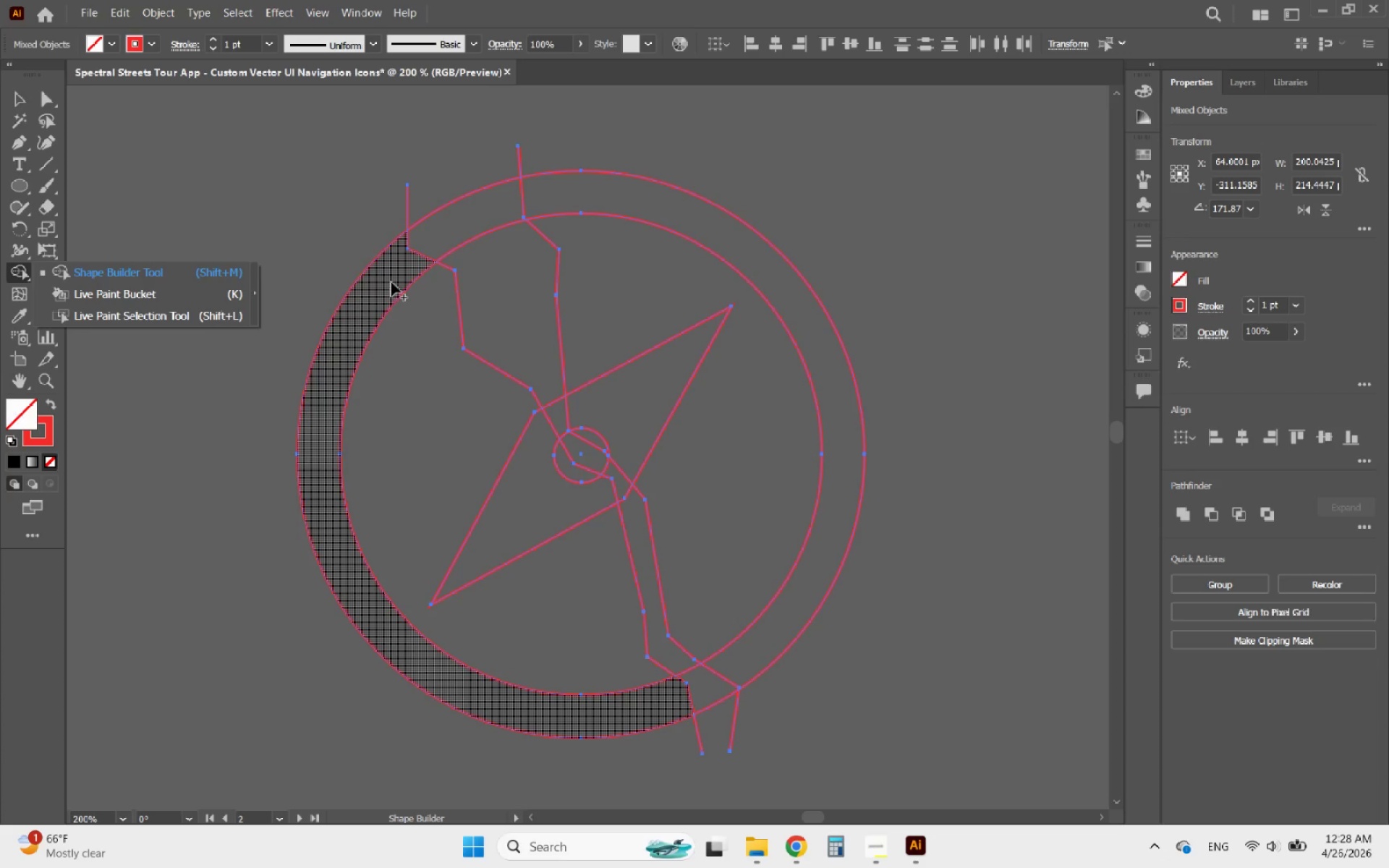 
left_click_drag(start_coordinate=[393, 272], to_coordinate=[327, 401])
 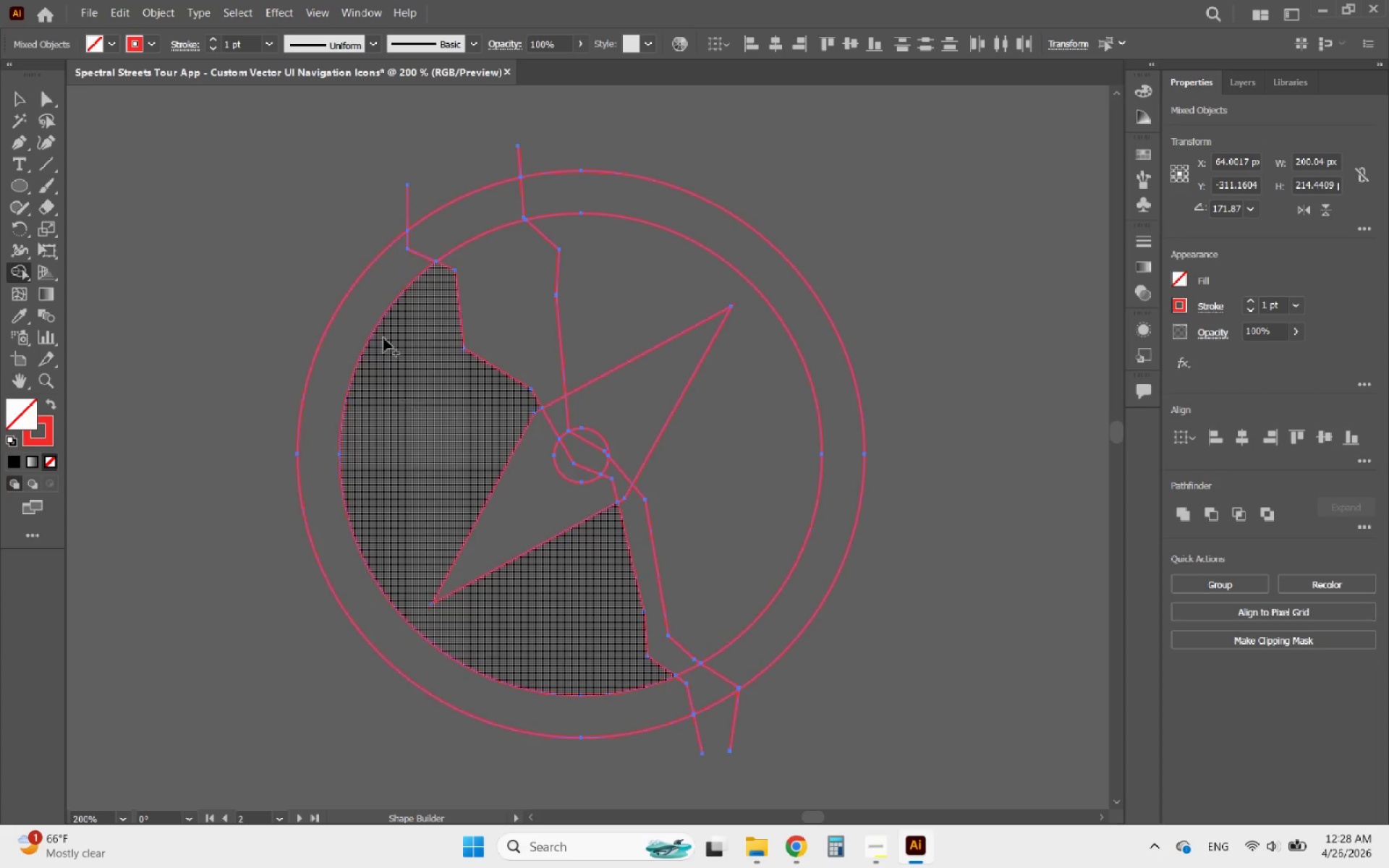 
left_click_drag(start_coordinate=[382, 284], to_coordinate=[344, 343])
 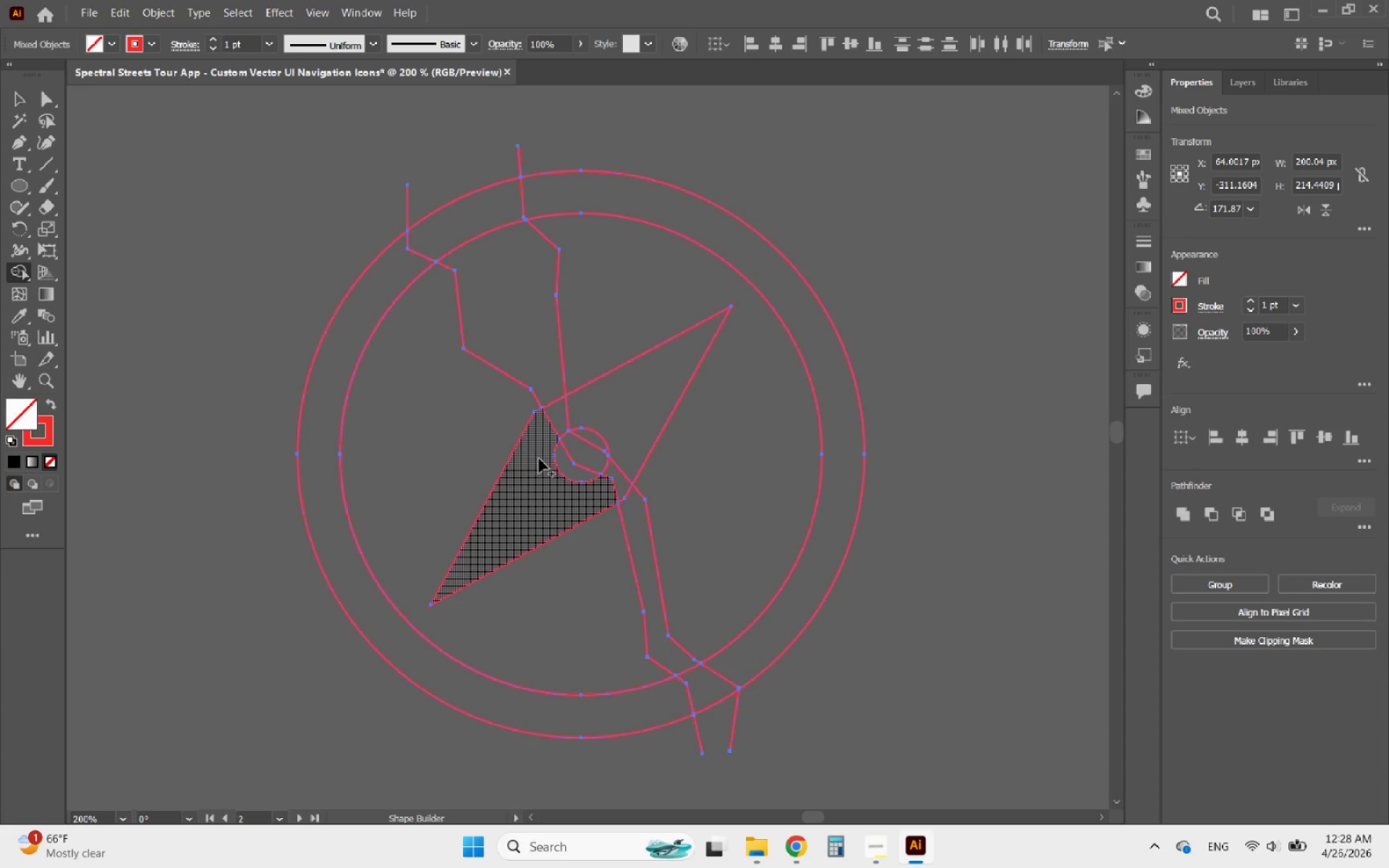 
left_click_drag(start_coordinate=[537, 452], to_coordinate=[540, 520])
 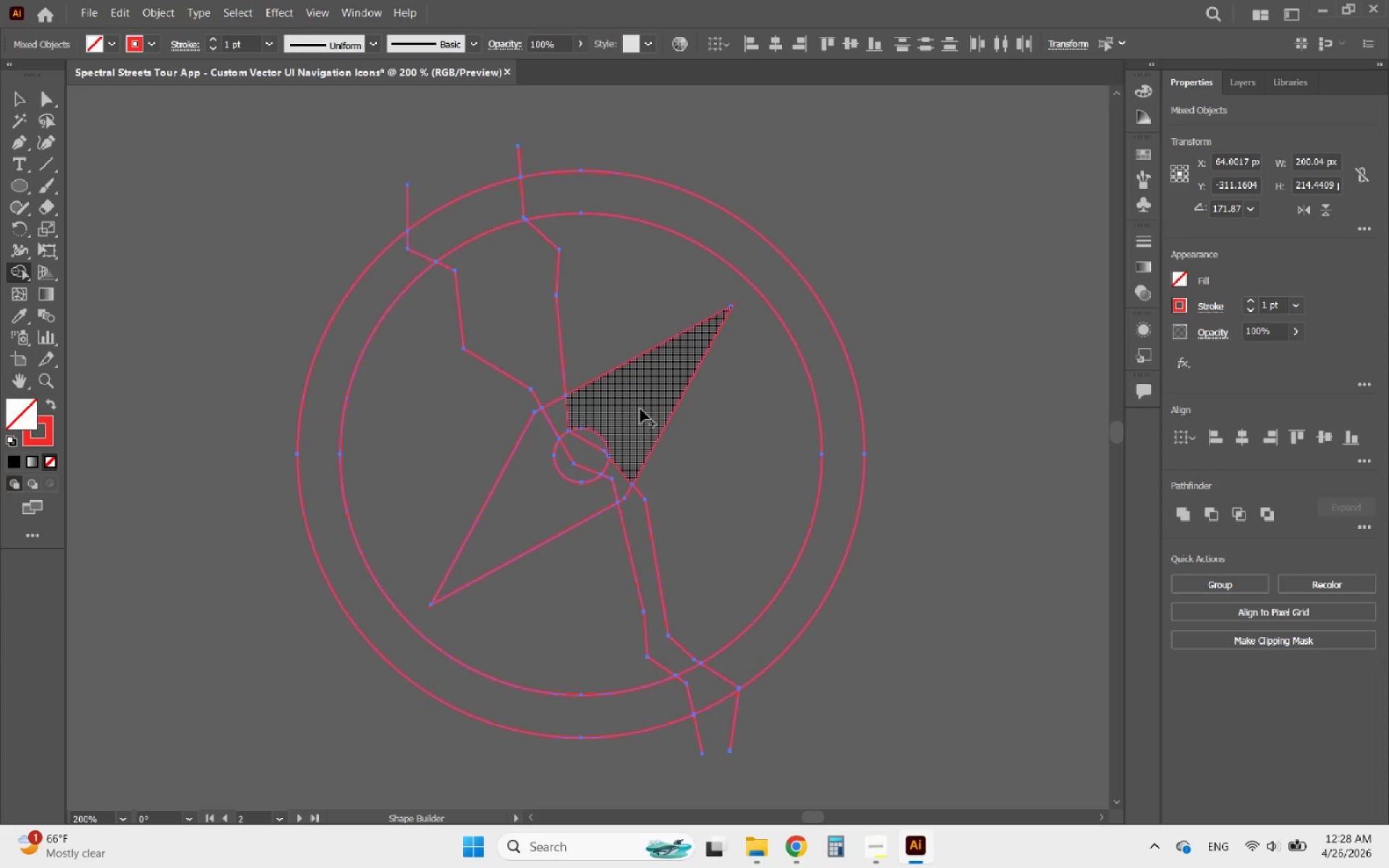 
left_click_drag(start_coordinate=[621, 407], to_coordinate=[658, 376])
 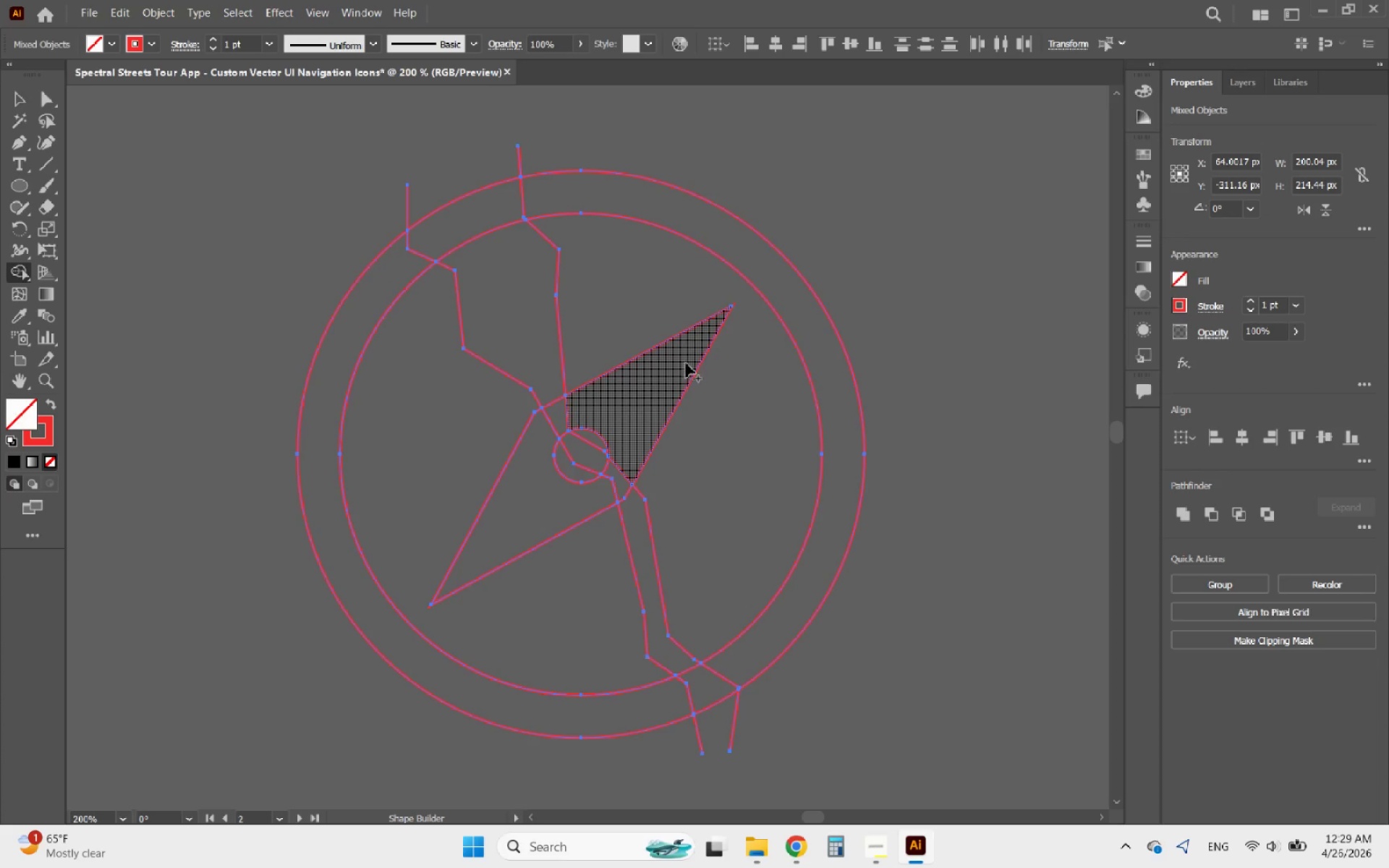 
left_click_drag(start_coordinate=[617, 200], to_coordinate=[684, 221])
 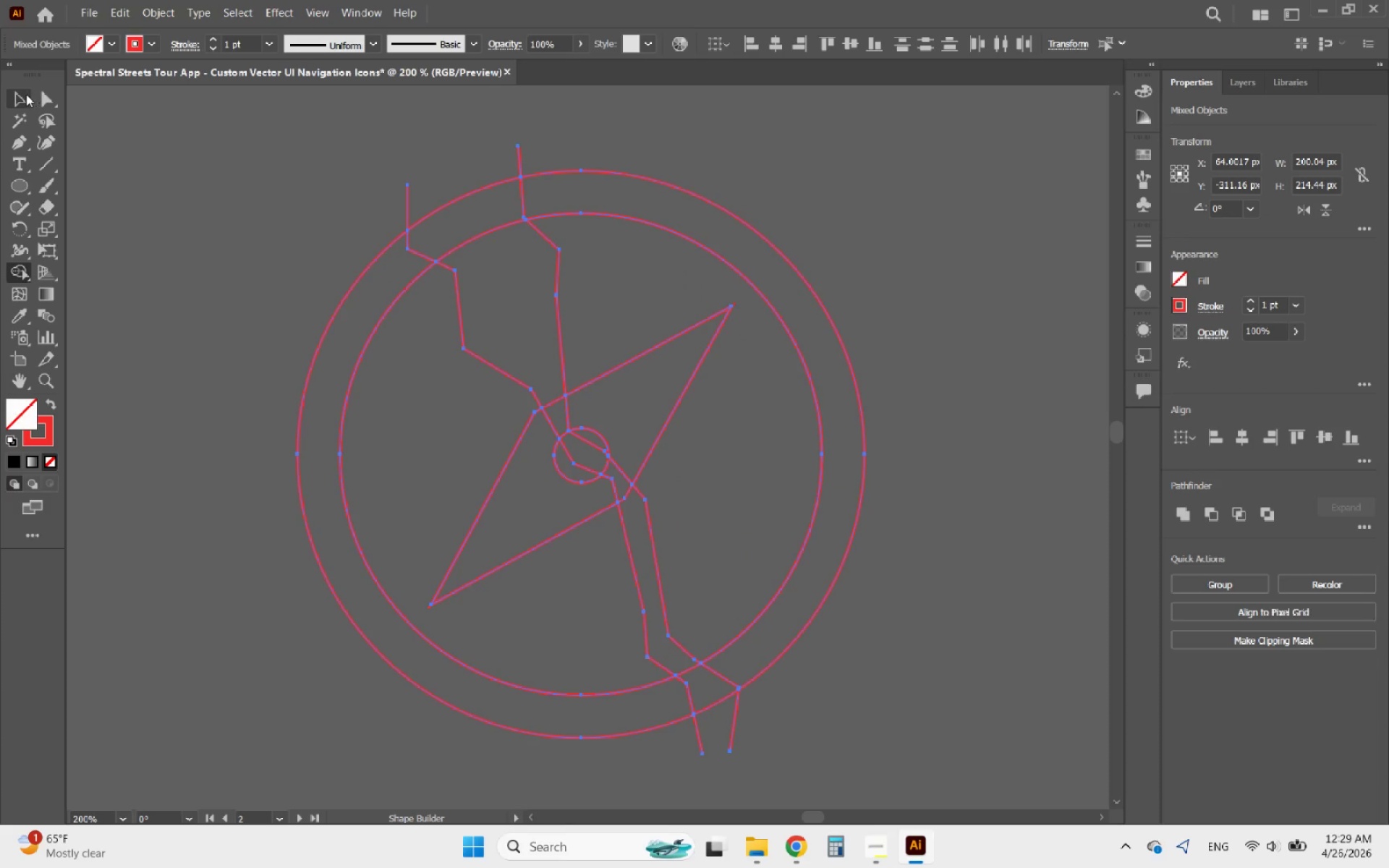 
left_click([12, 96])
 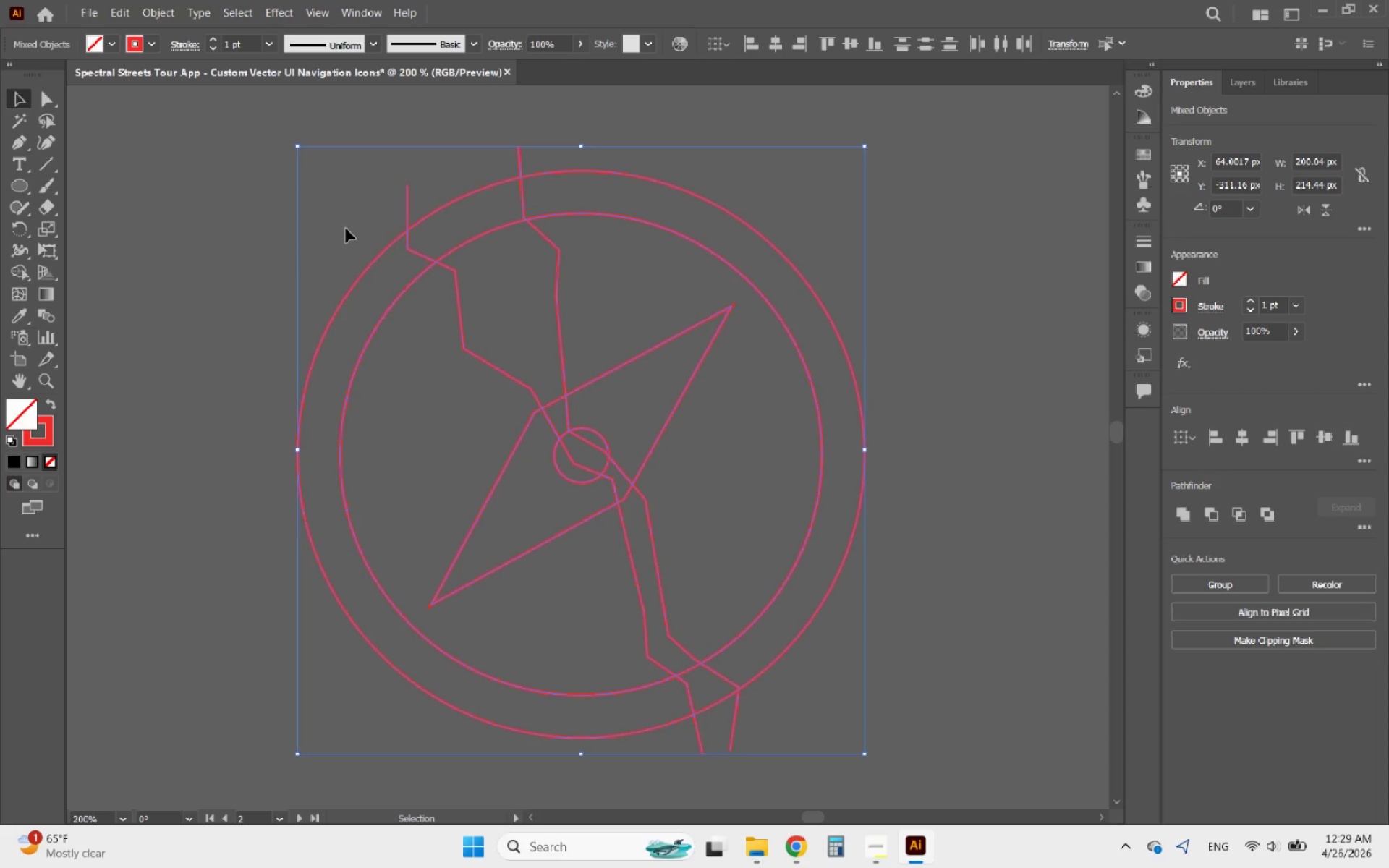 
left_click([205, 296])
 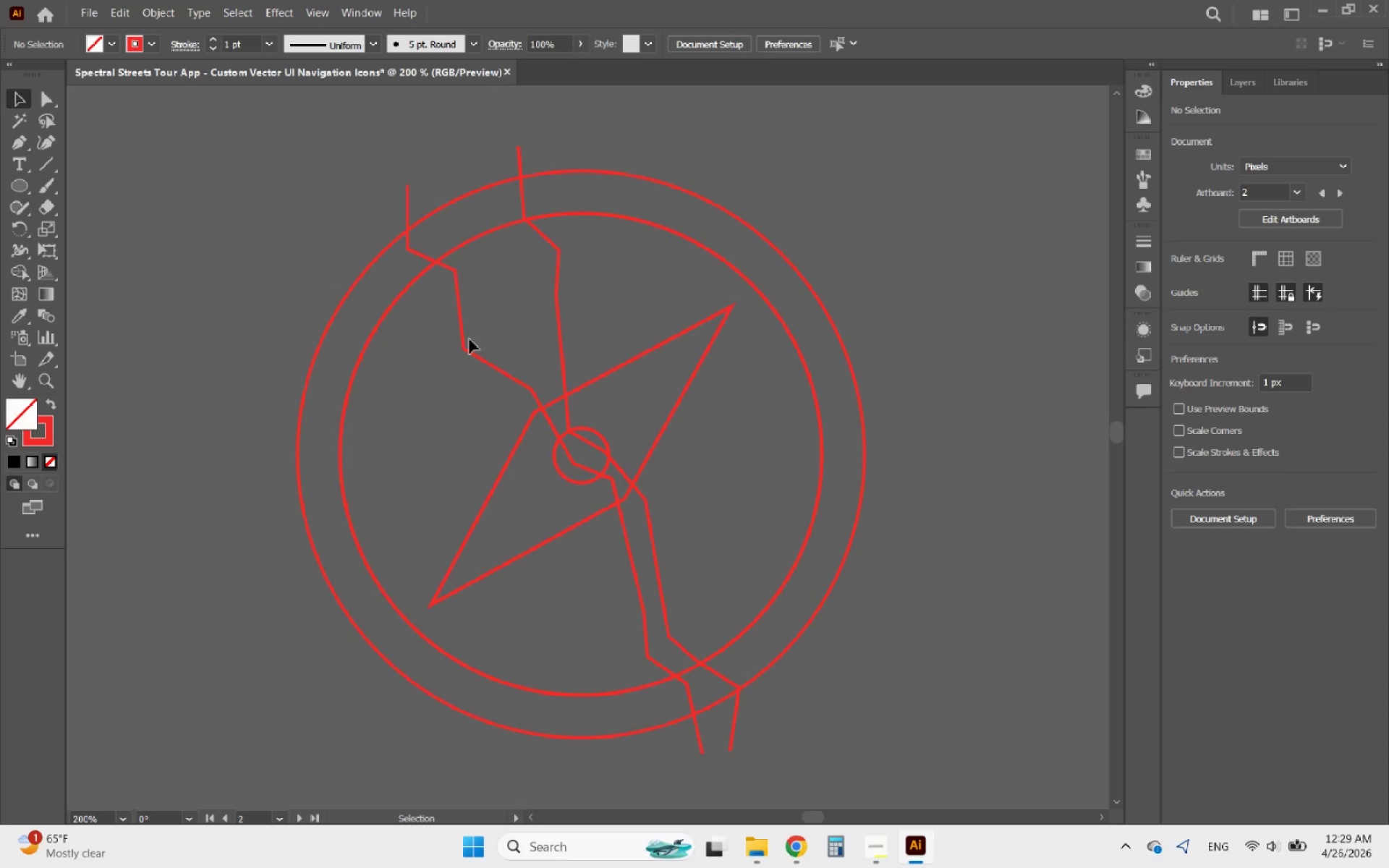 
left_click([462, 341])
 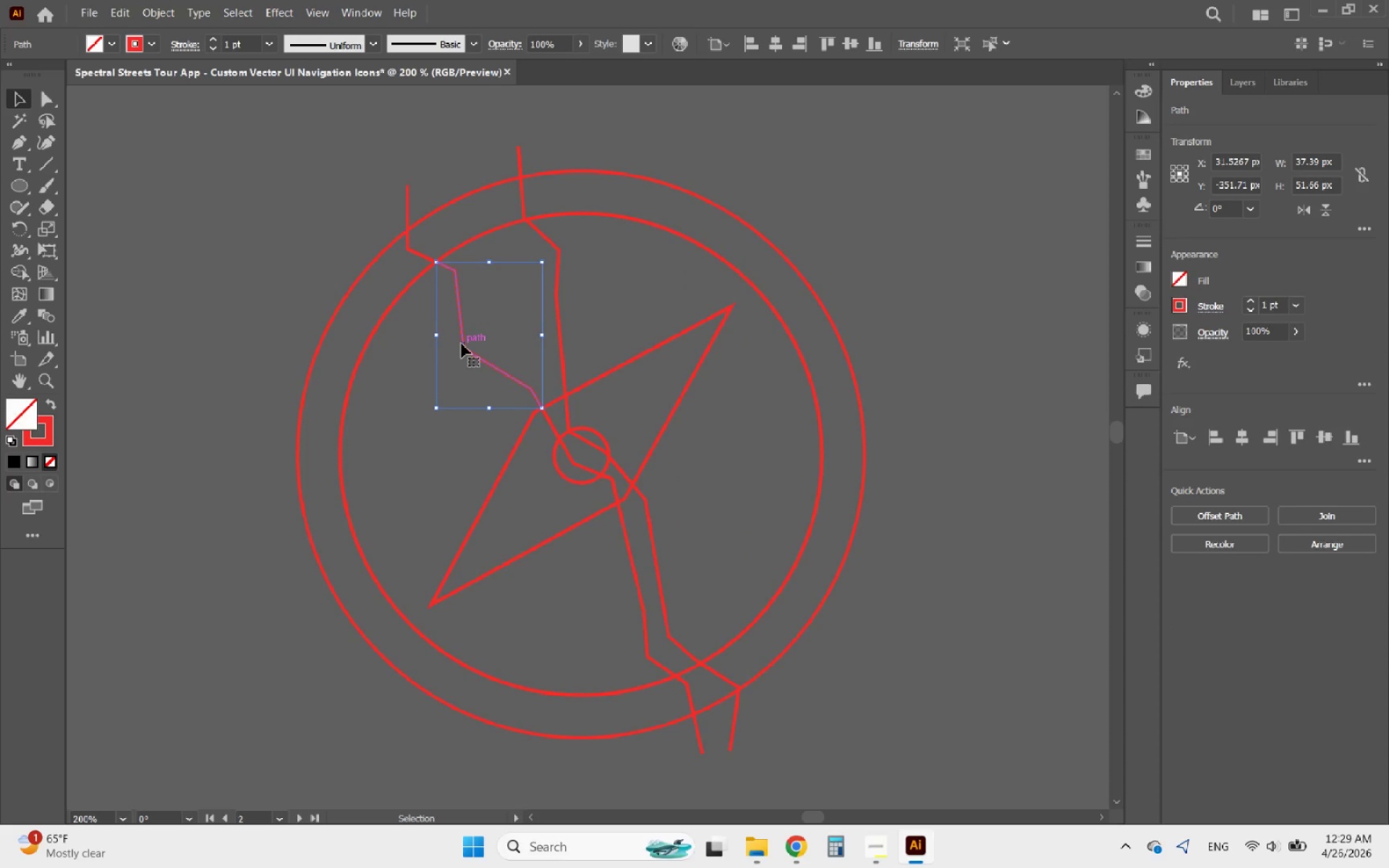 
key(Delete)
 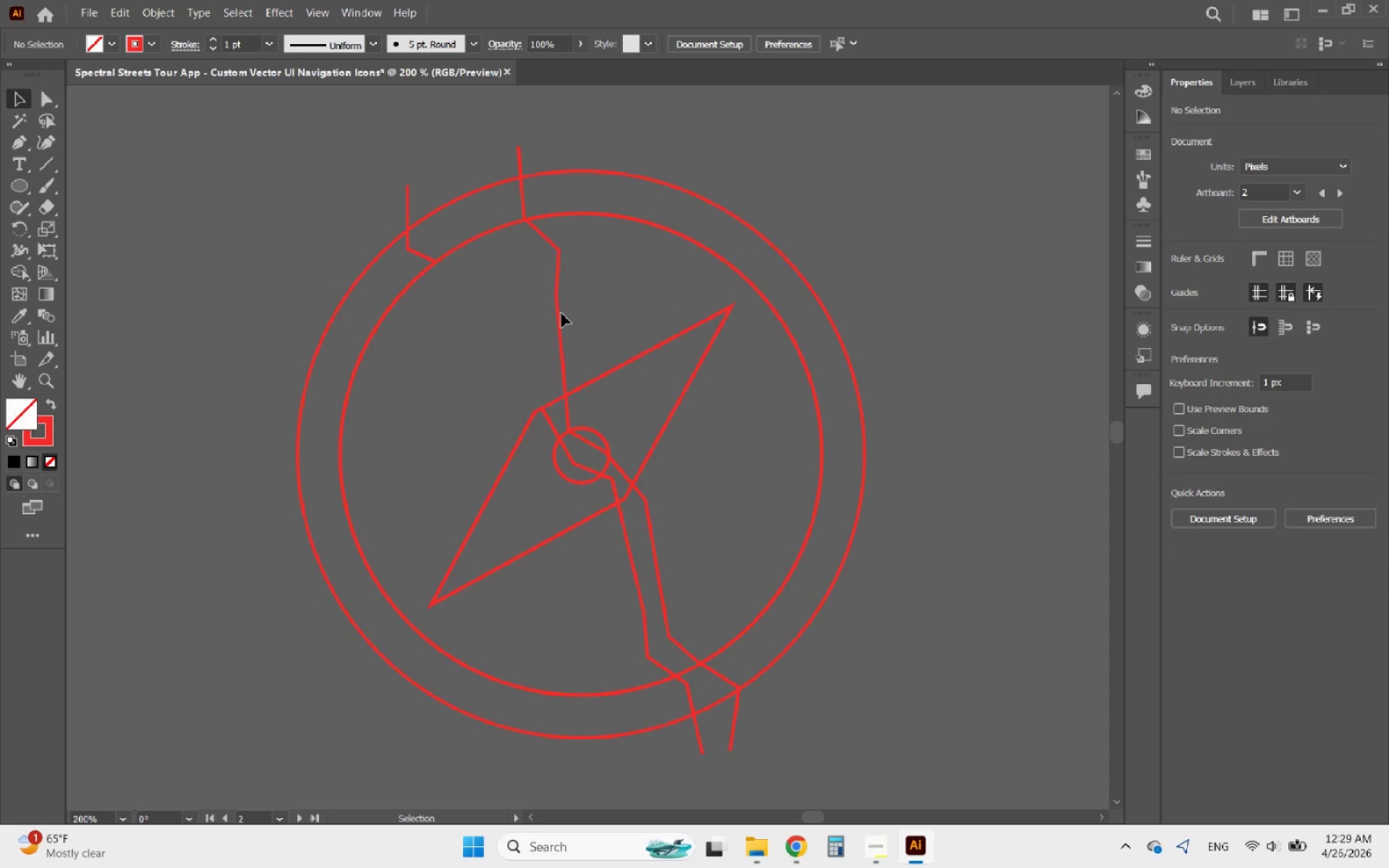 
left_click([559, 313])
 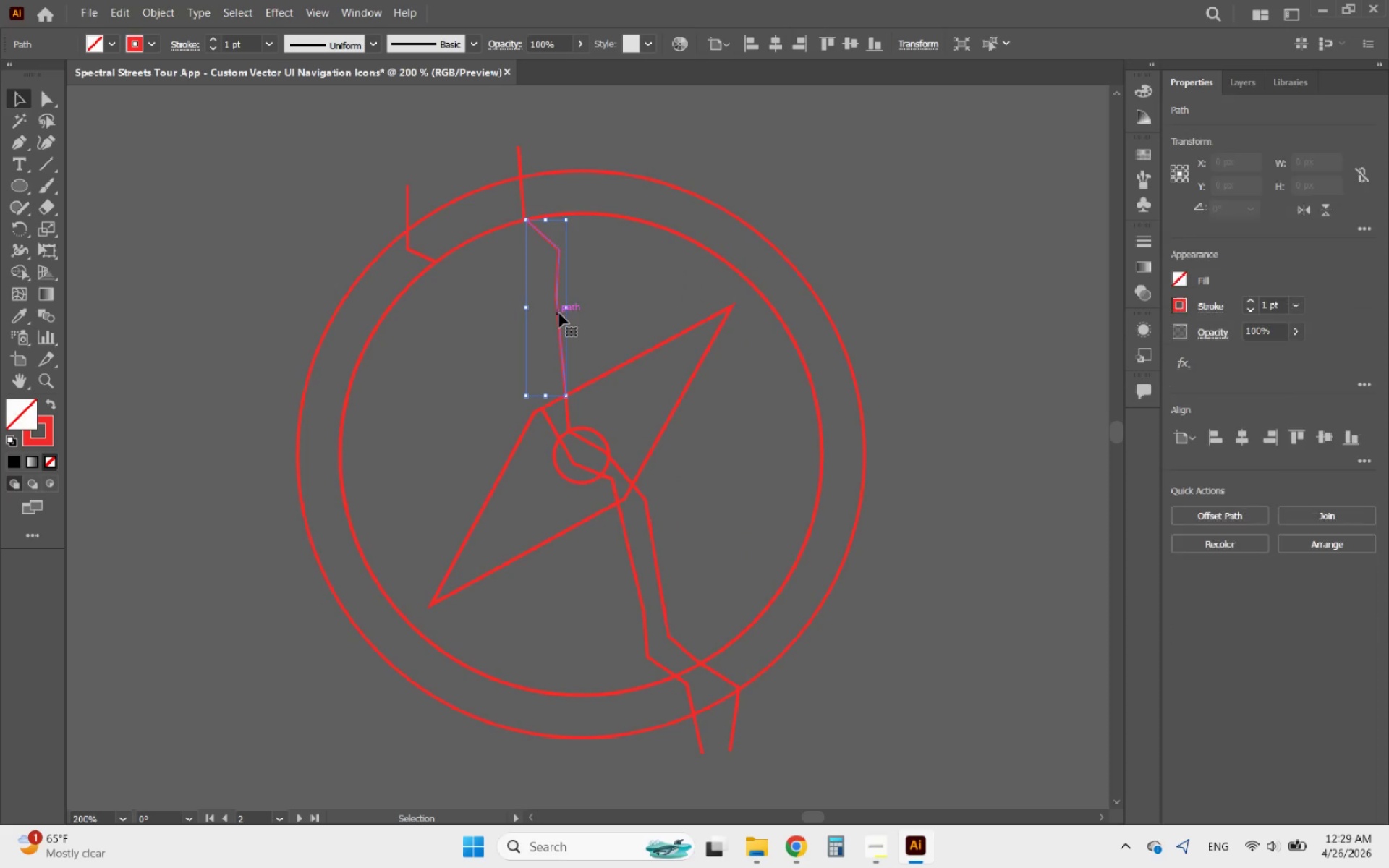 
key(Delete)
 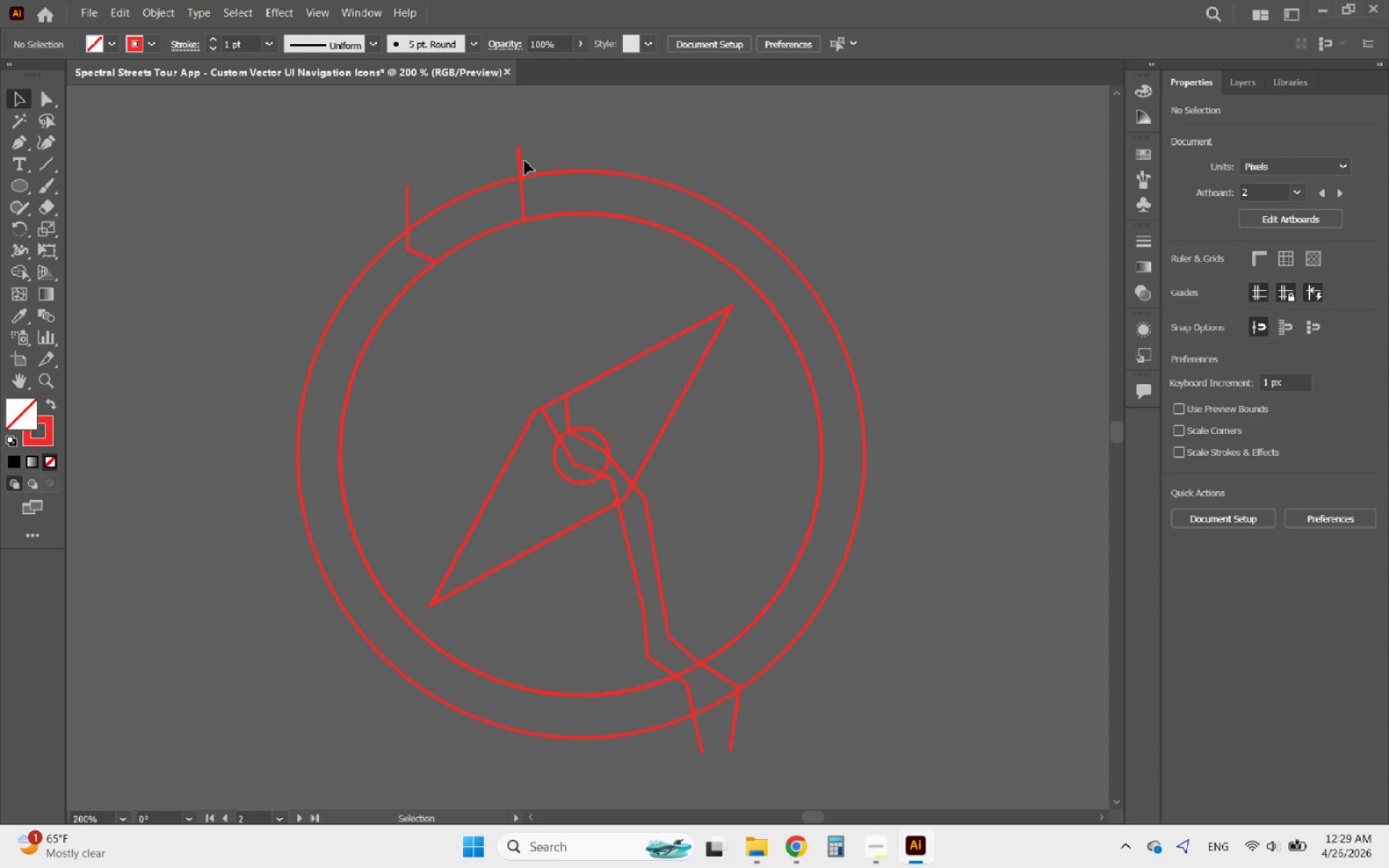 
left_click([519, 161])
 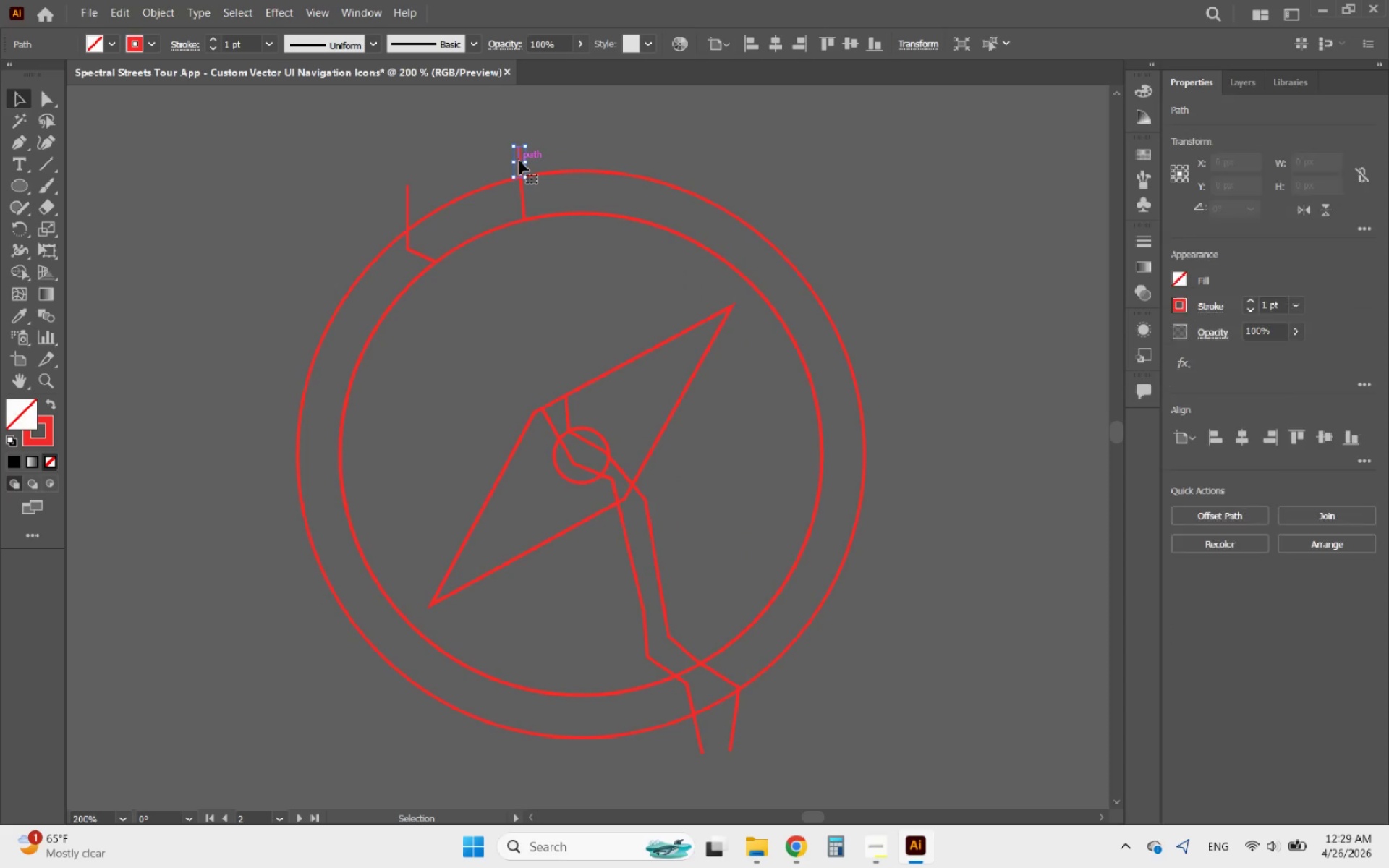 
key(Delete)
 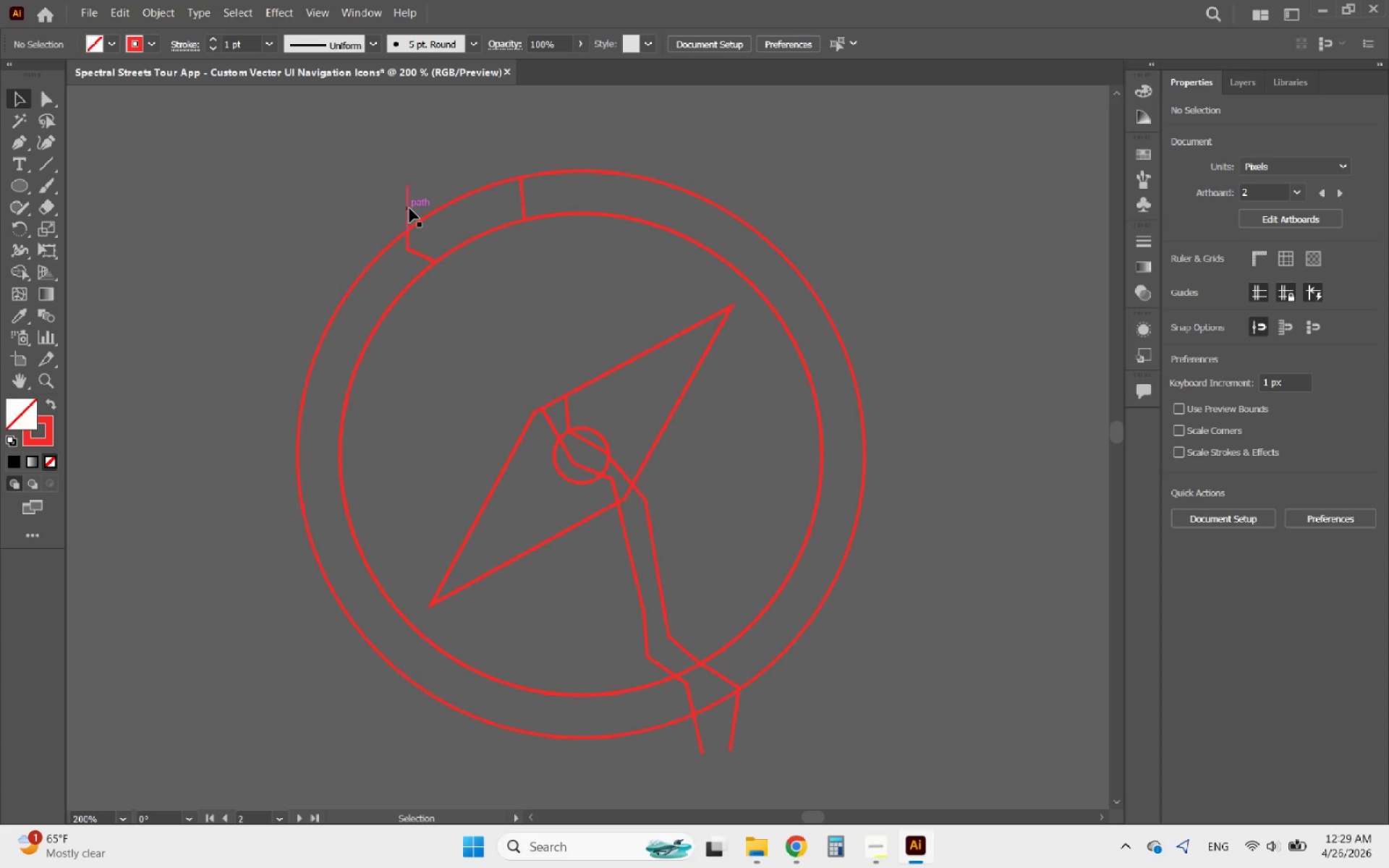 
left_click([409, 208])
 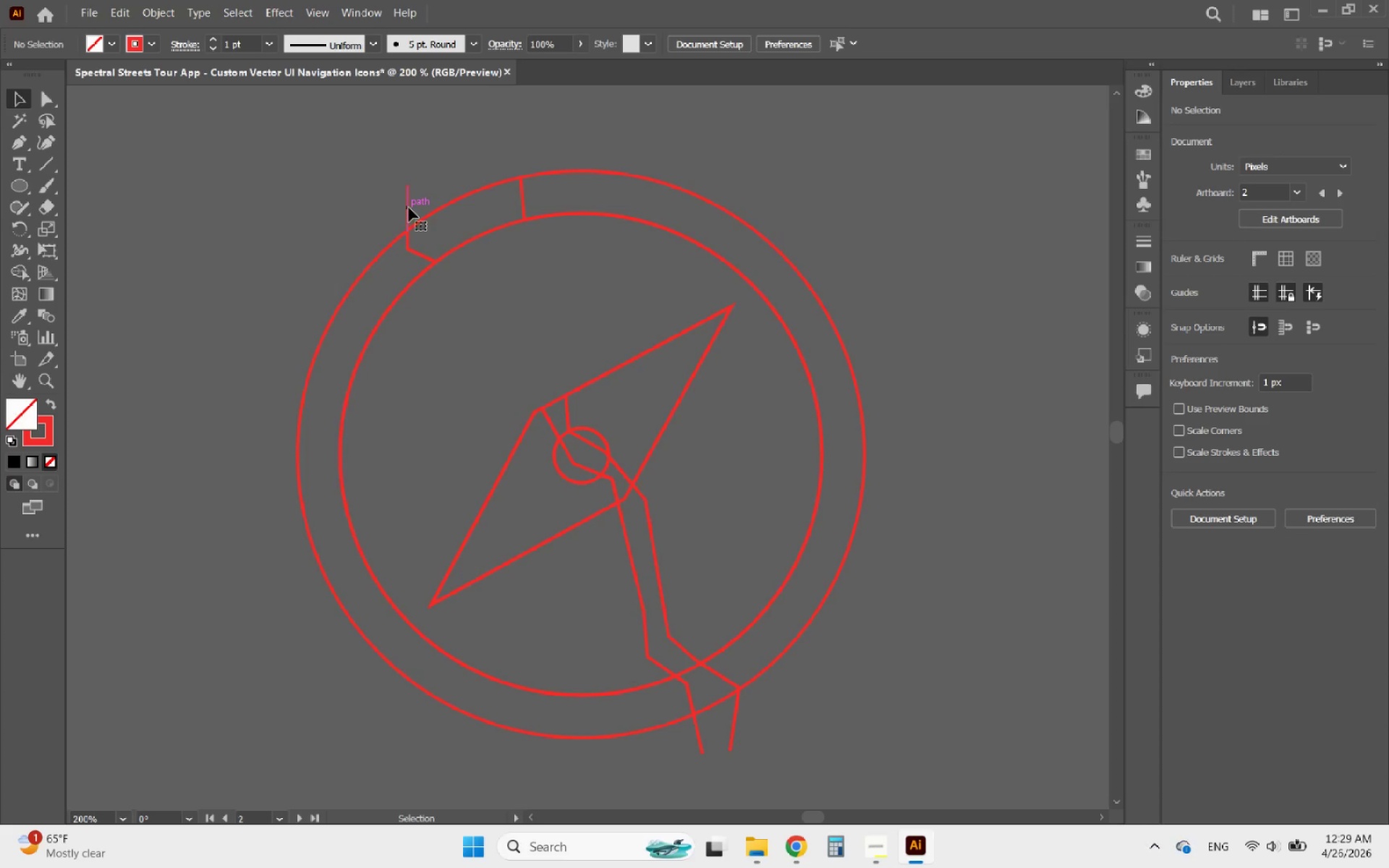 
key(Delete)
 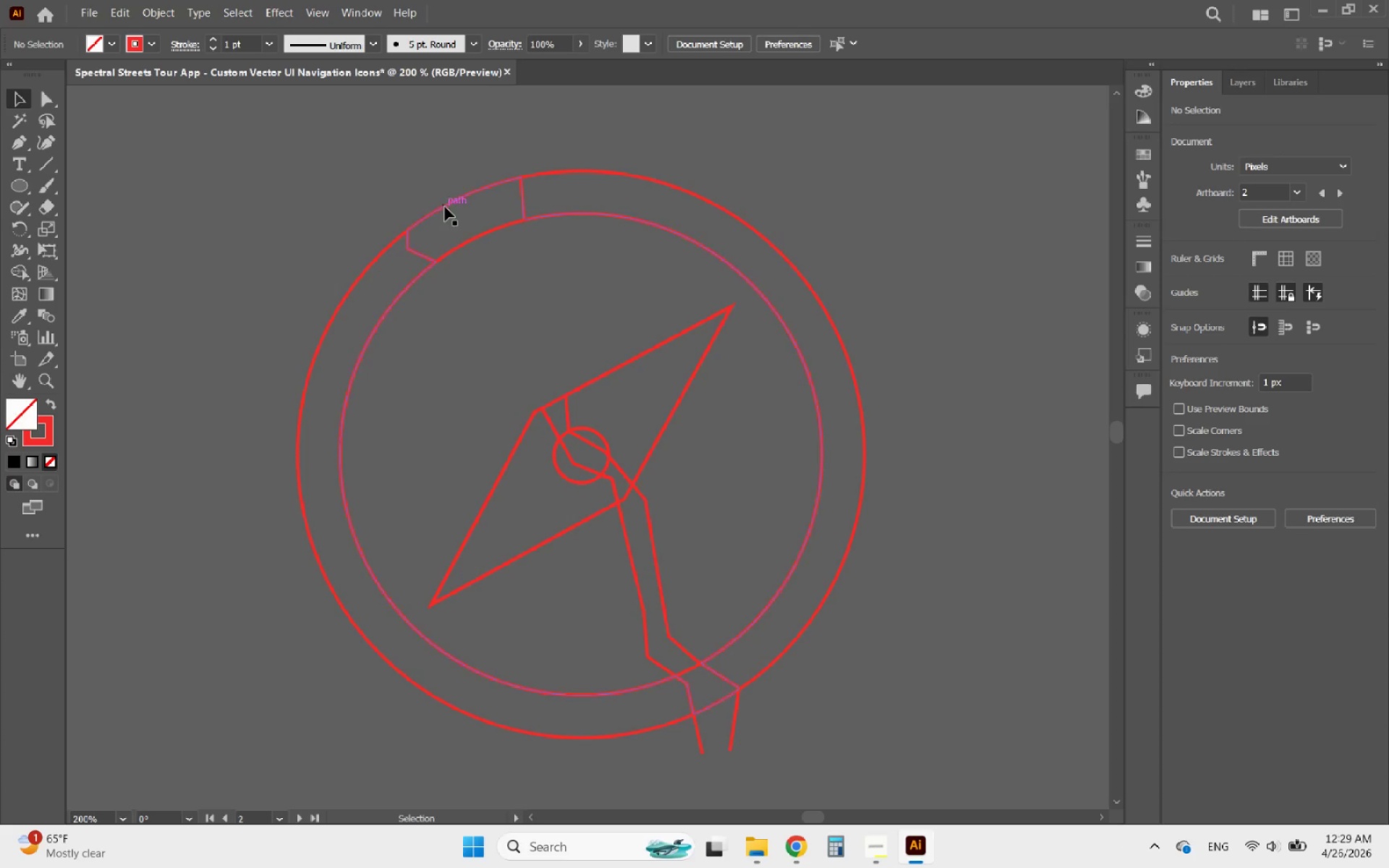 
left_click([446, 207])
 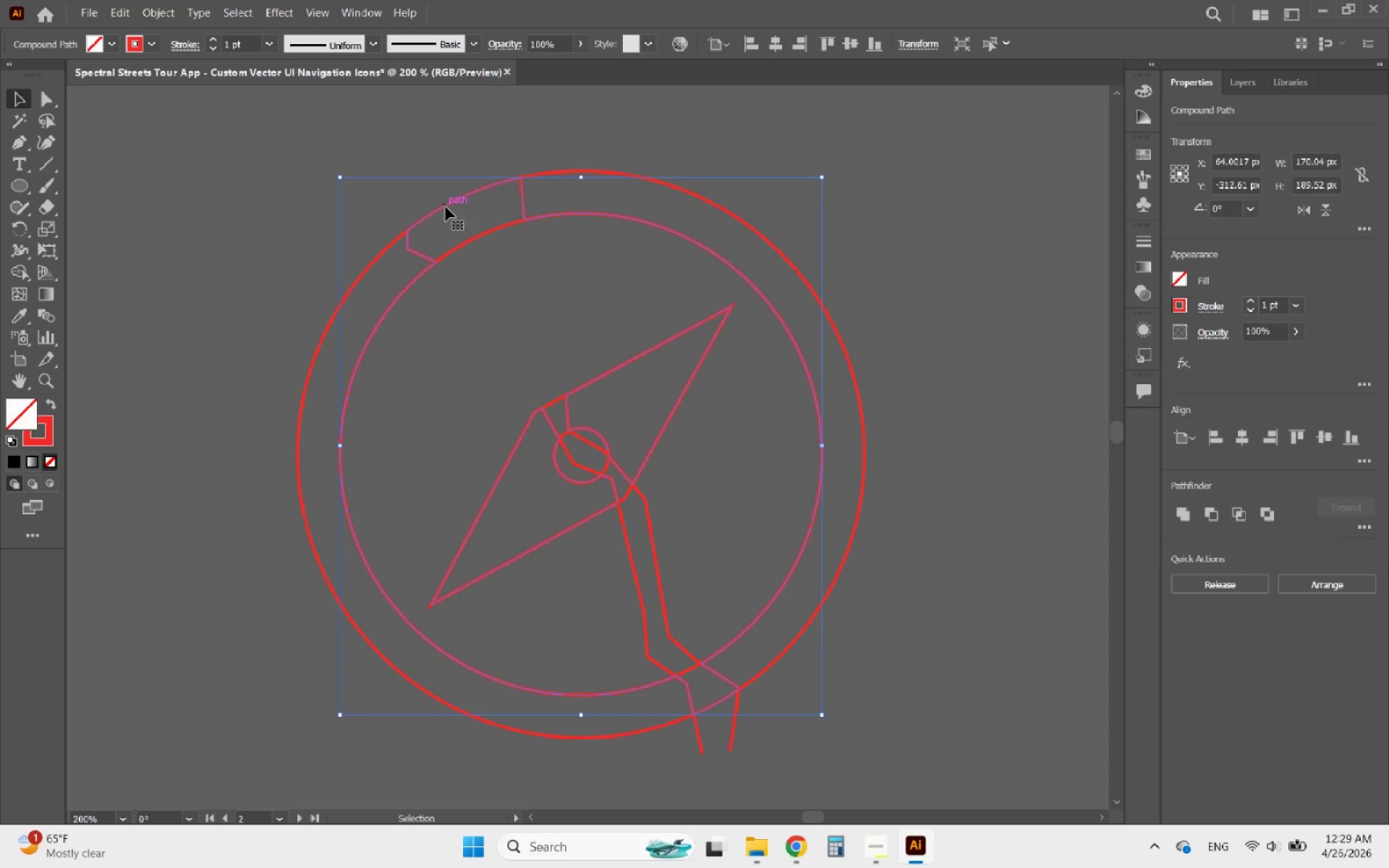 
key(Delete)
 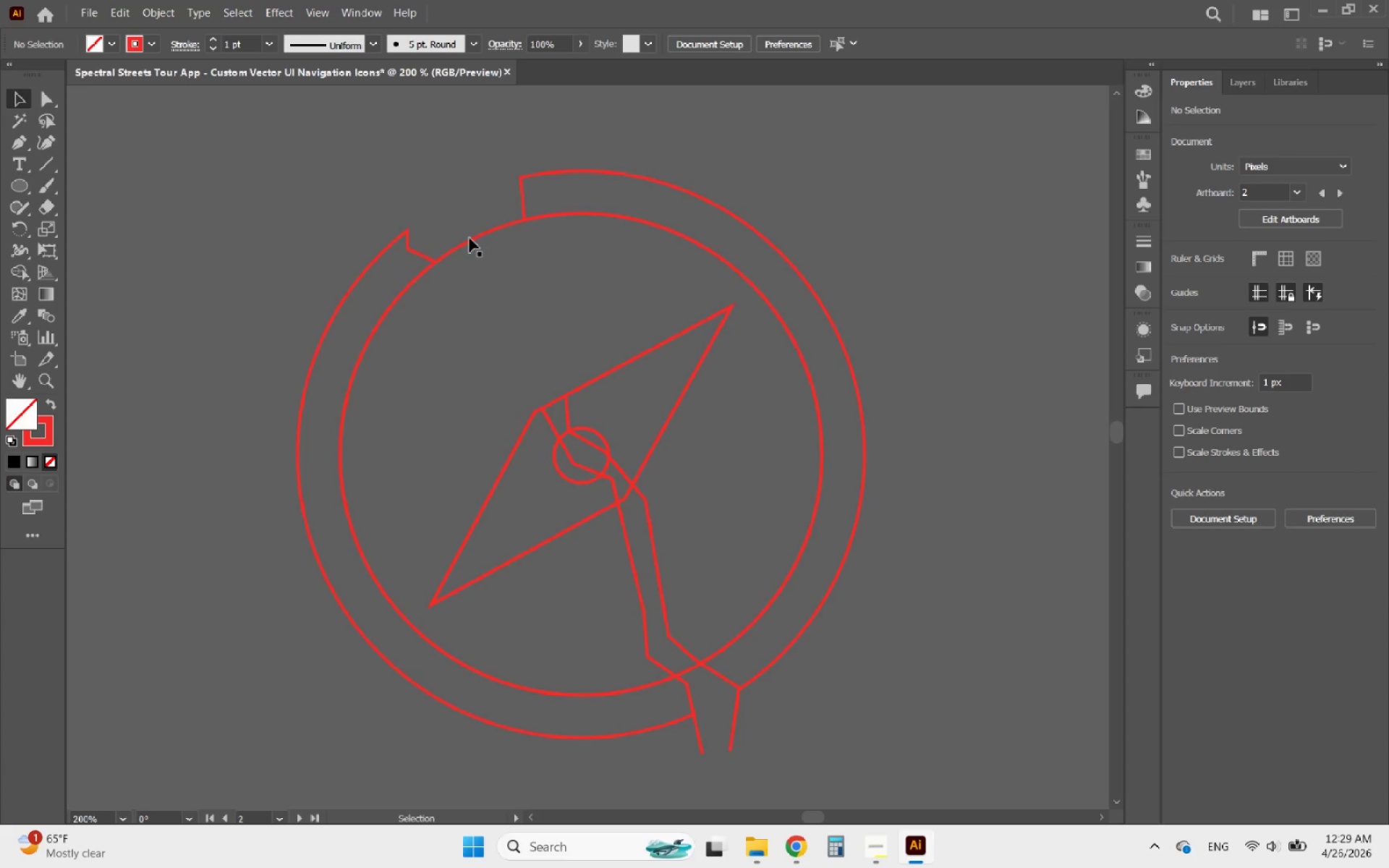 
left_click([470, 238])
 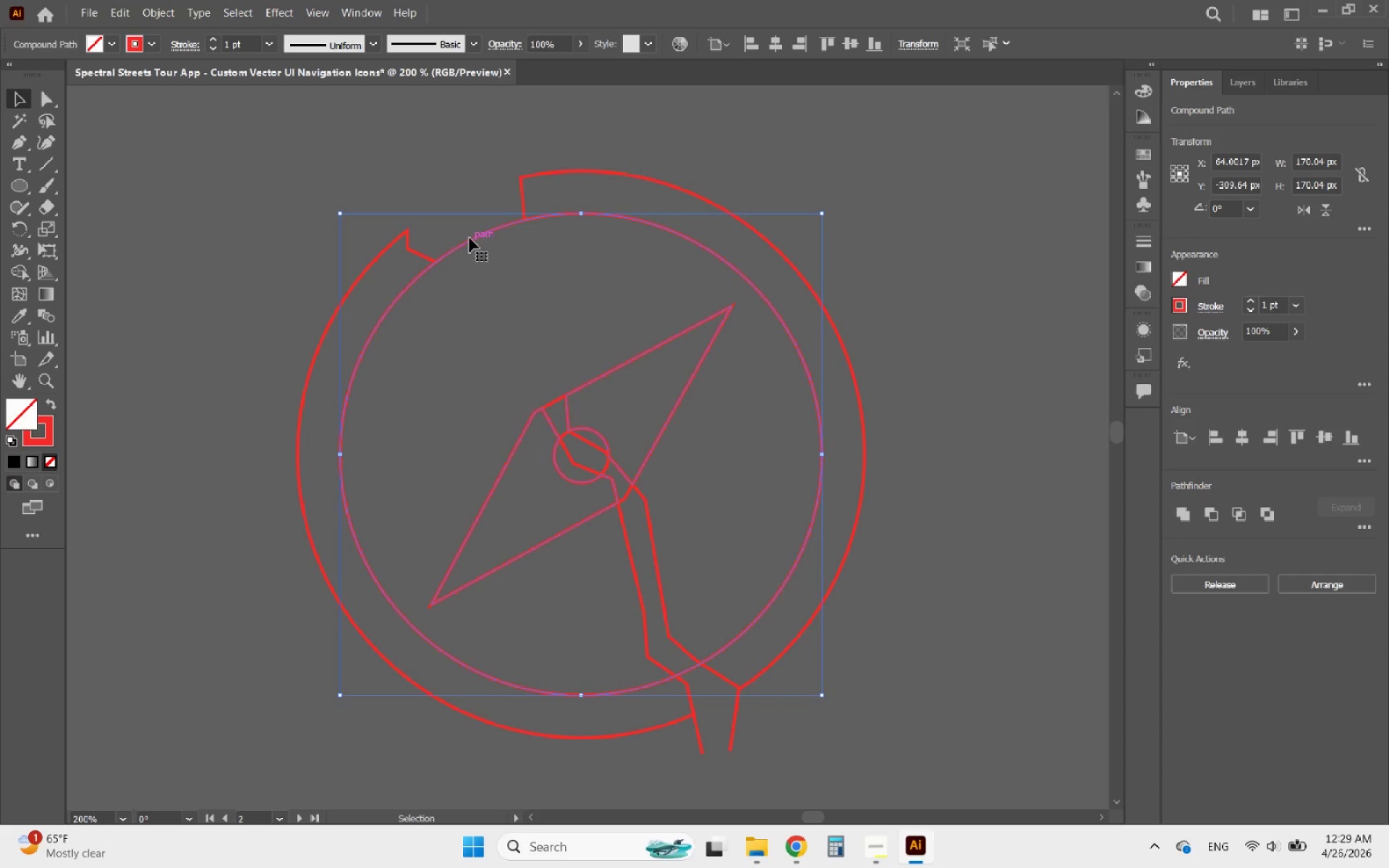 
key(Delete)
 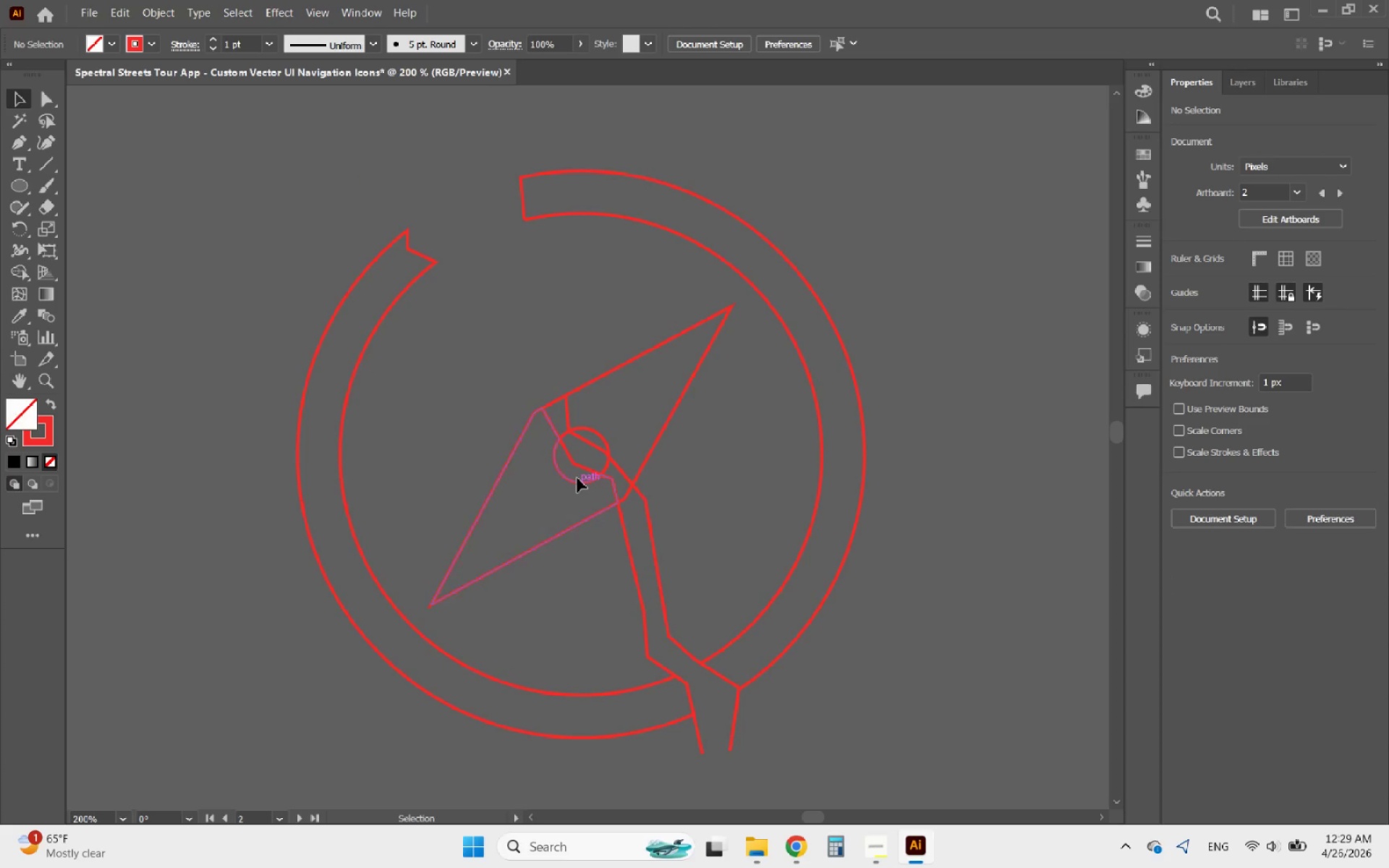 
left_click([570, 461])
 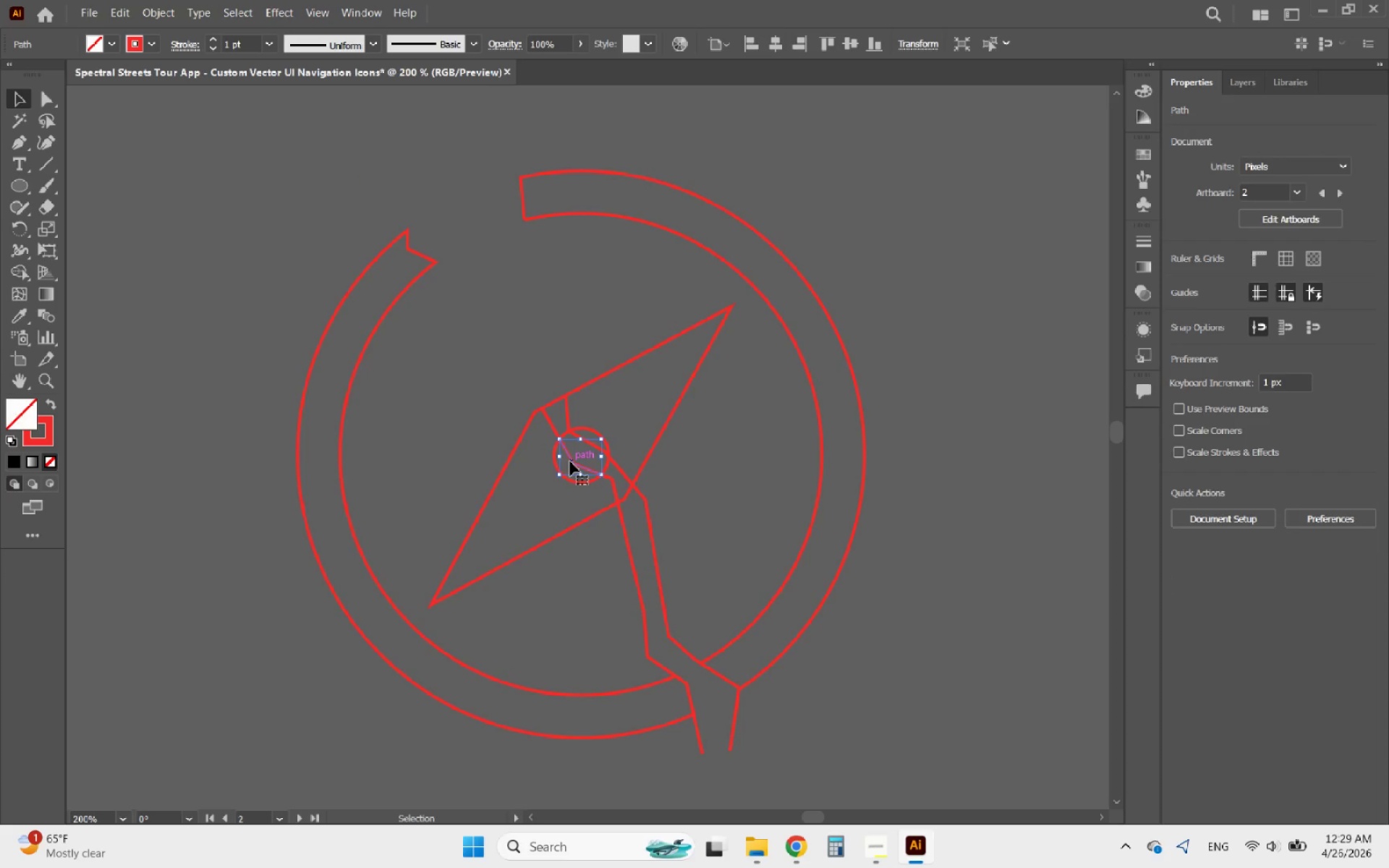 
key(Delete)
 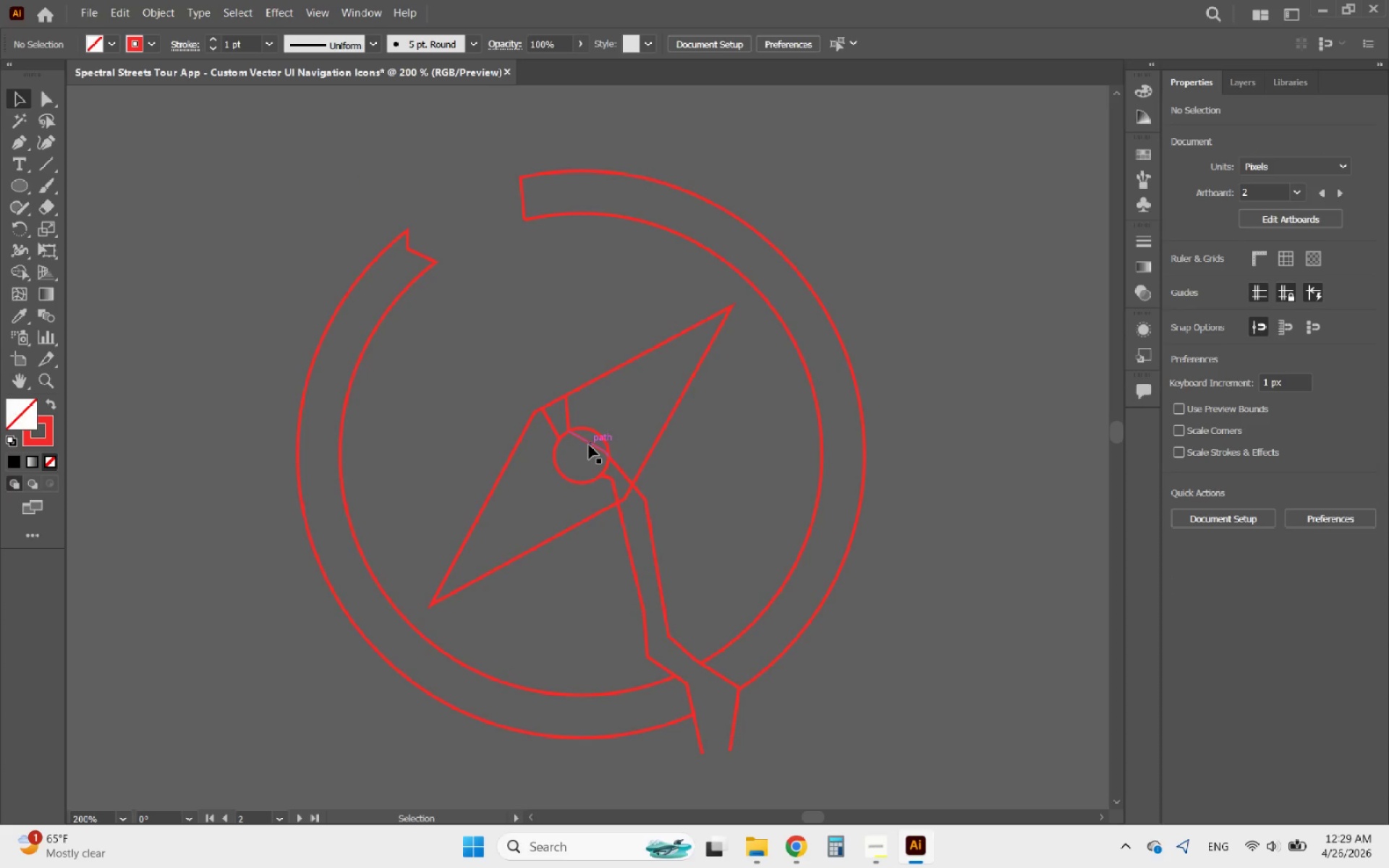 
left_click([589, 444])
 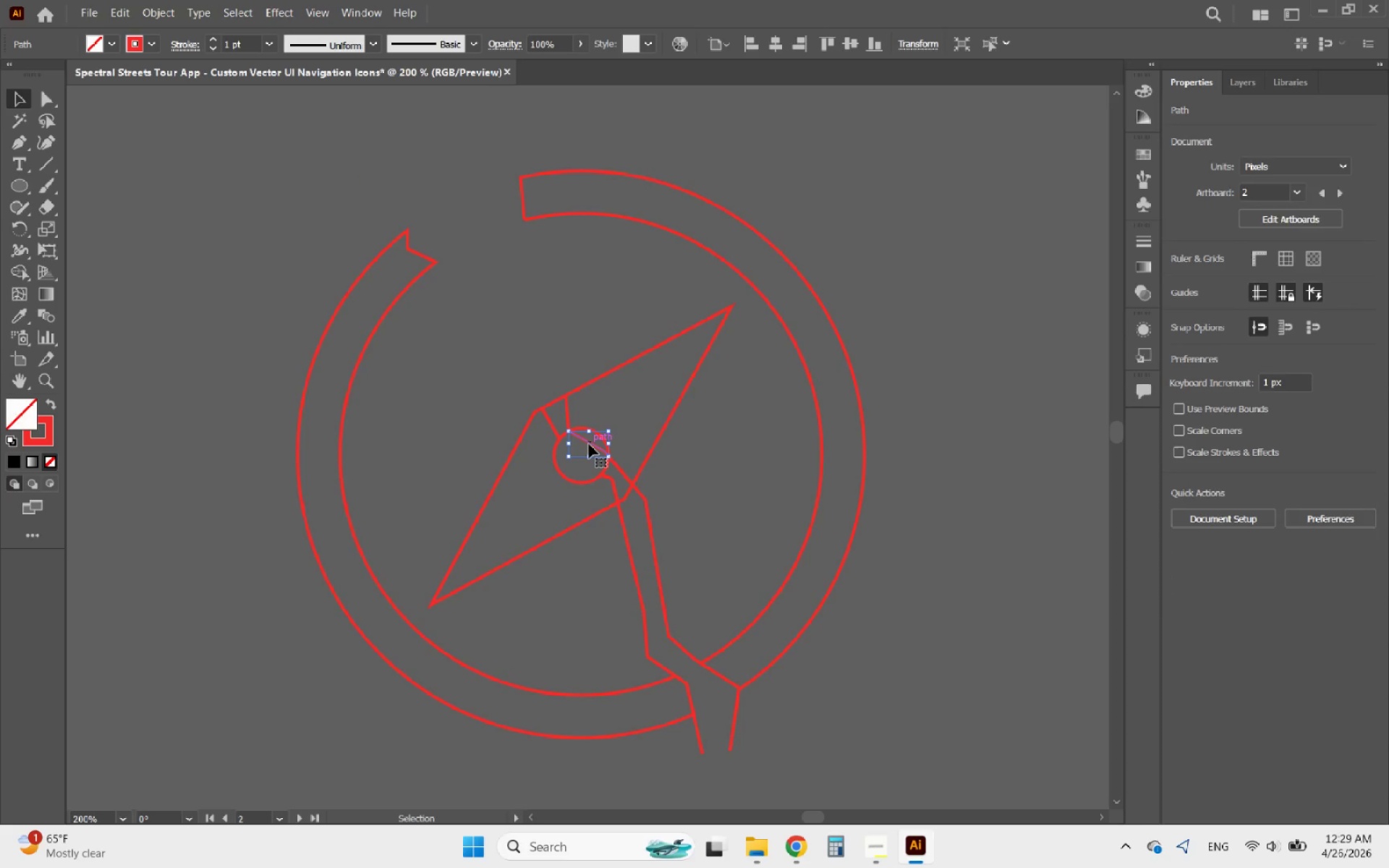 
key(Delete)
 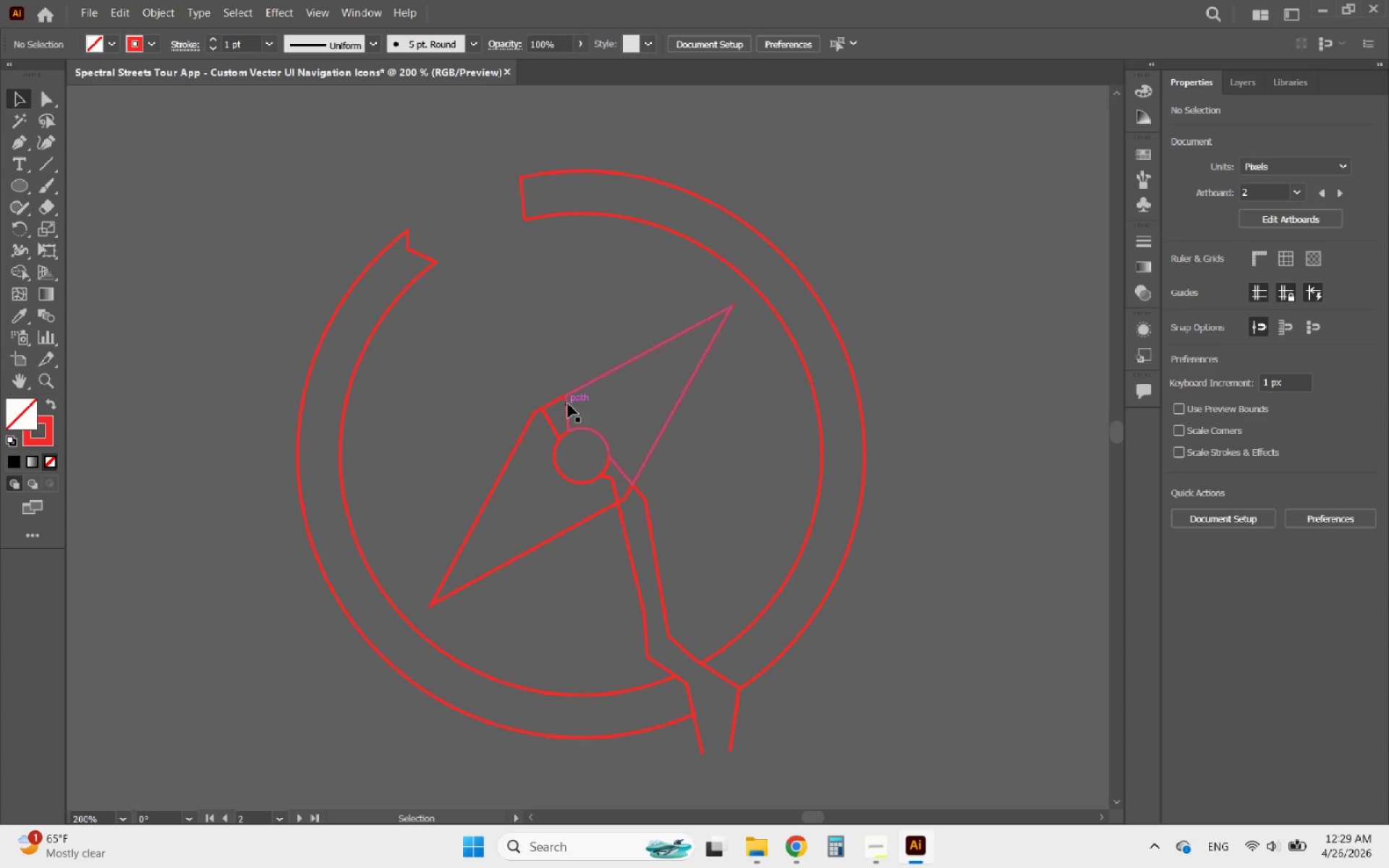 
left_click([568, 404])
 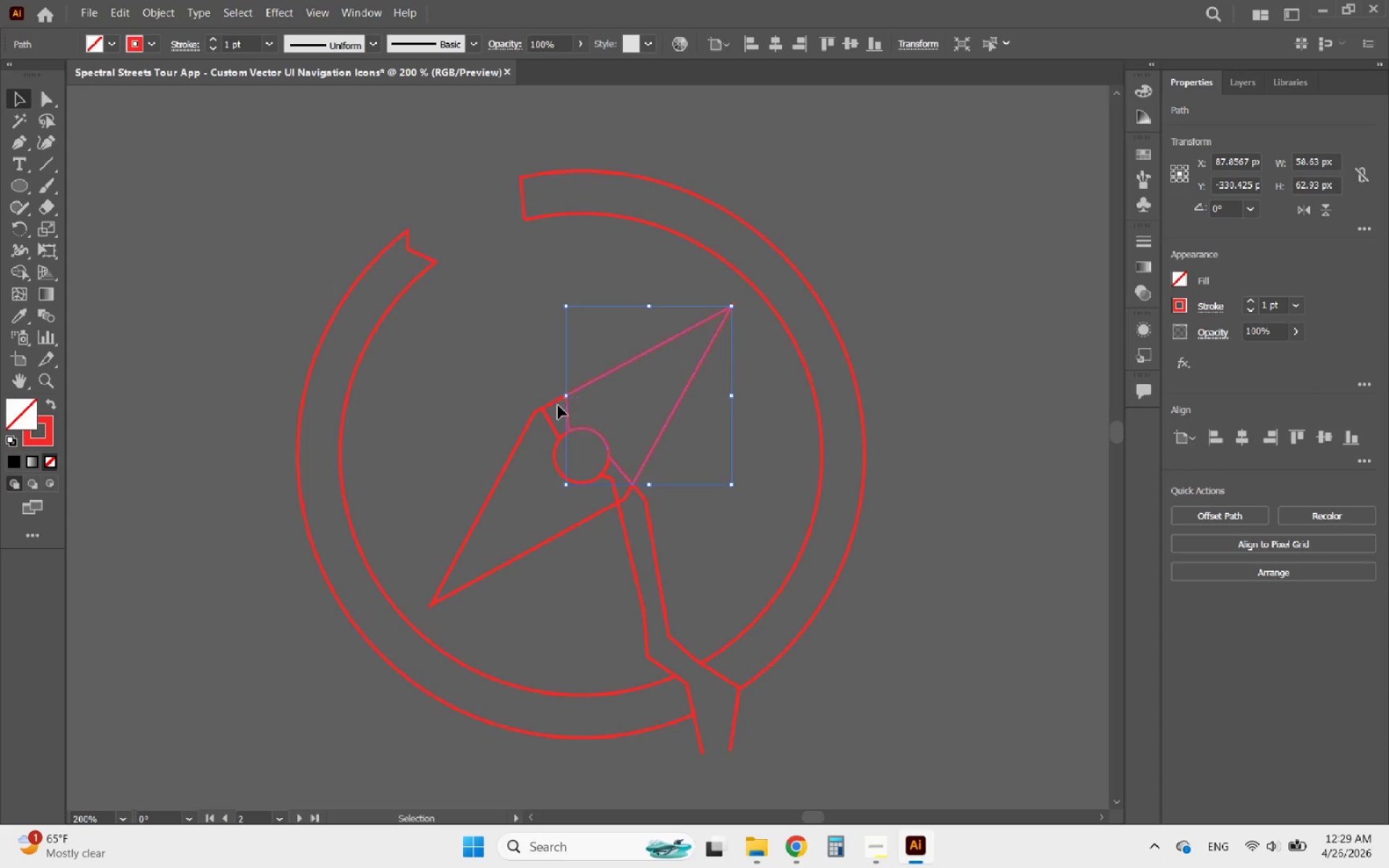 
left_click([553, 405])
 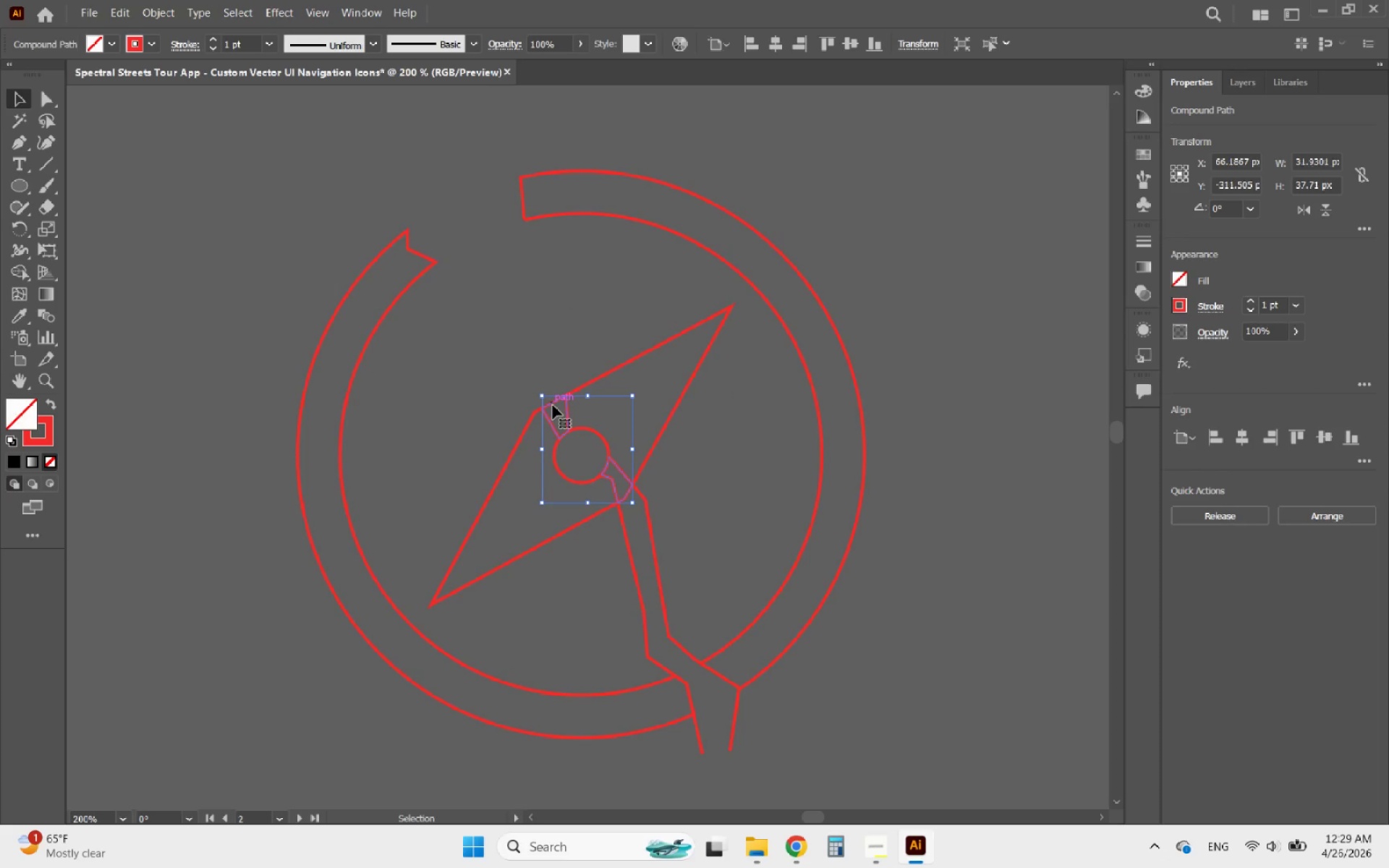 
key(Delete)
 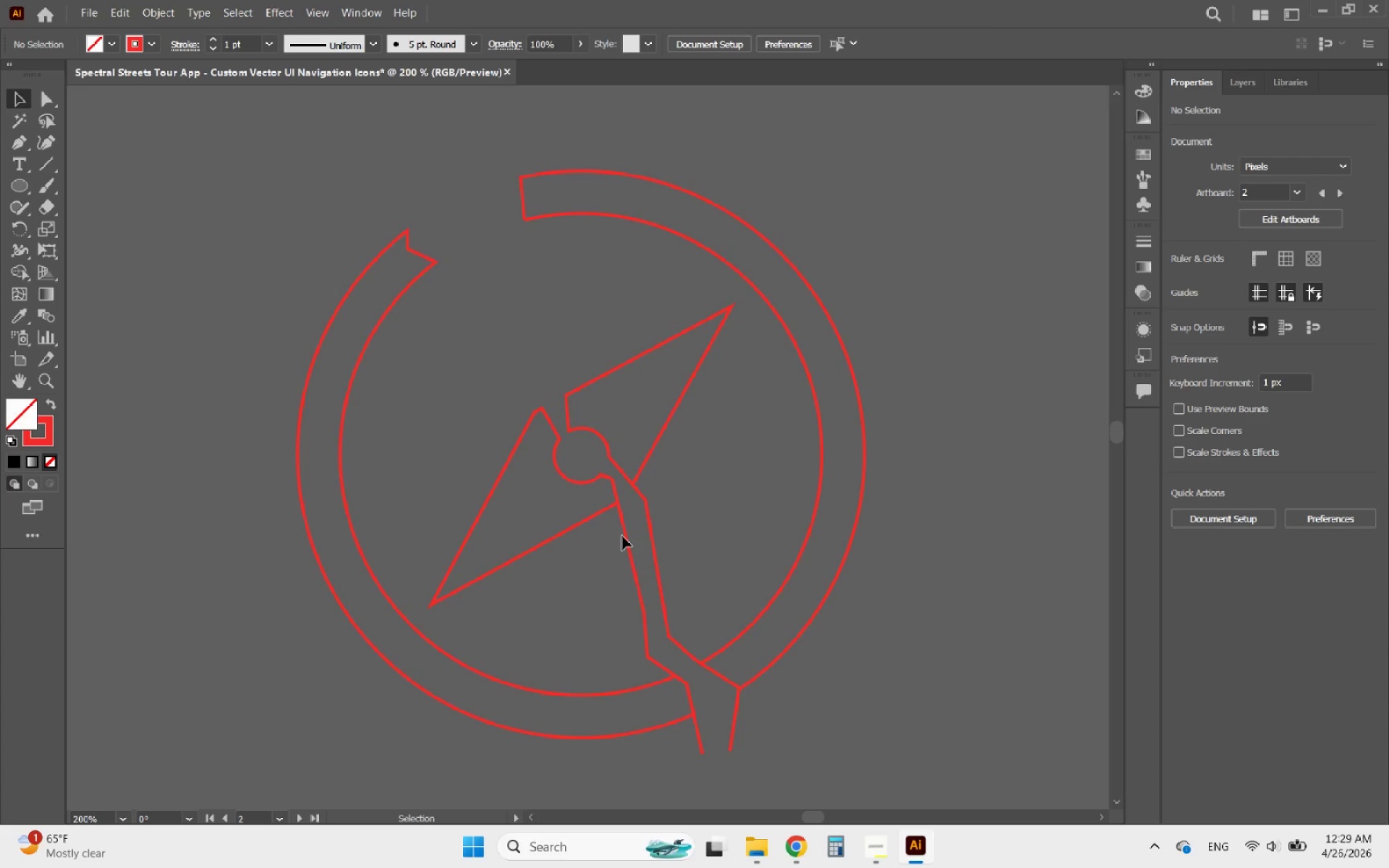 
left_click([625, 537])
 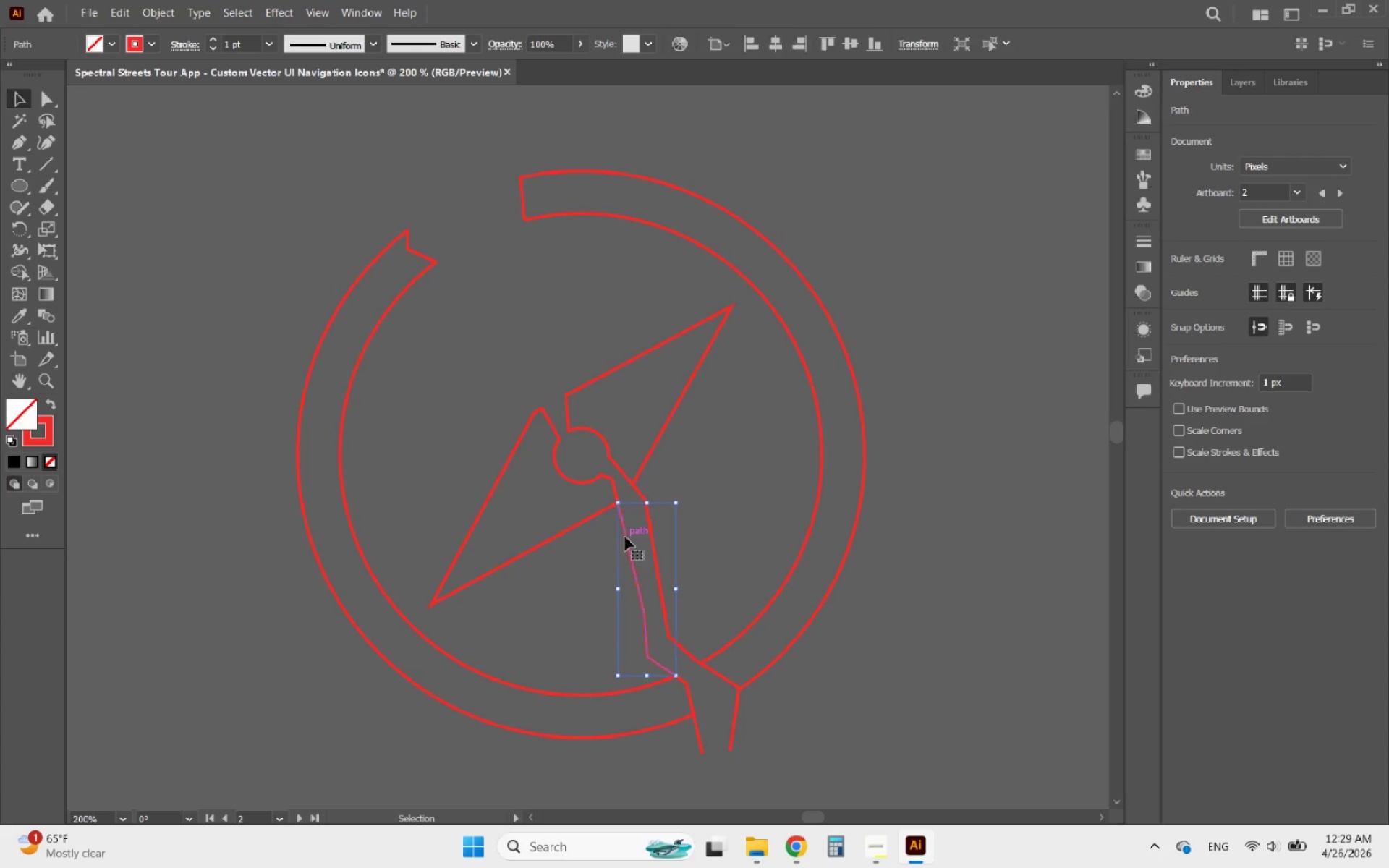 
key(Delete)
 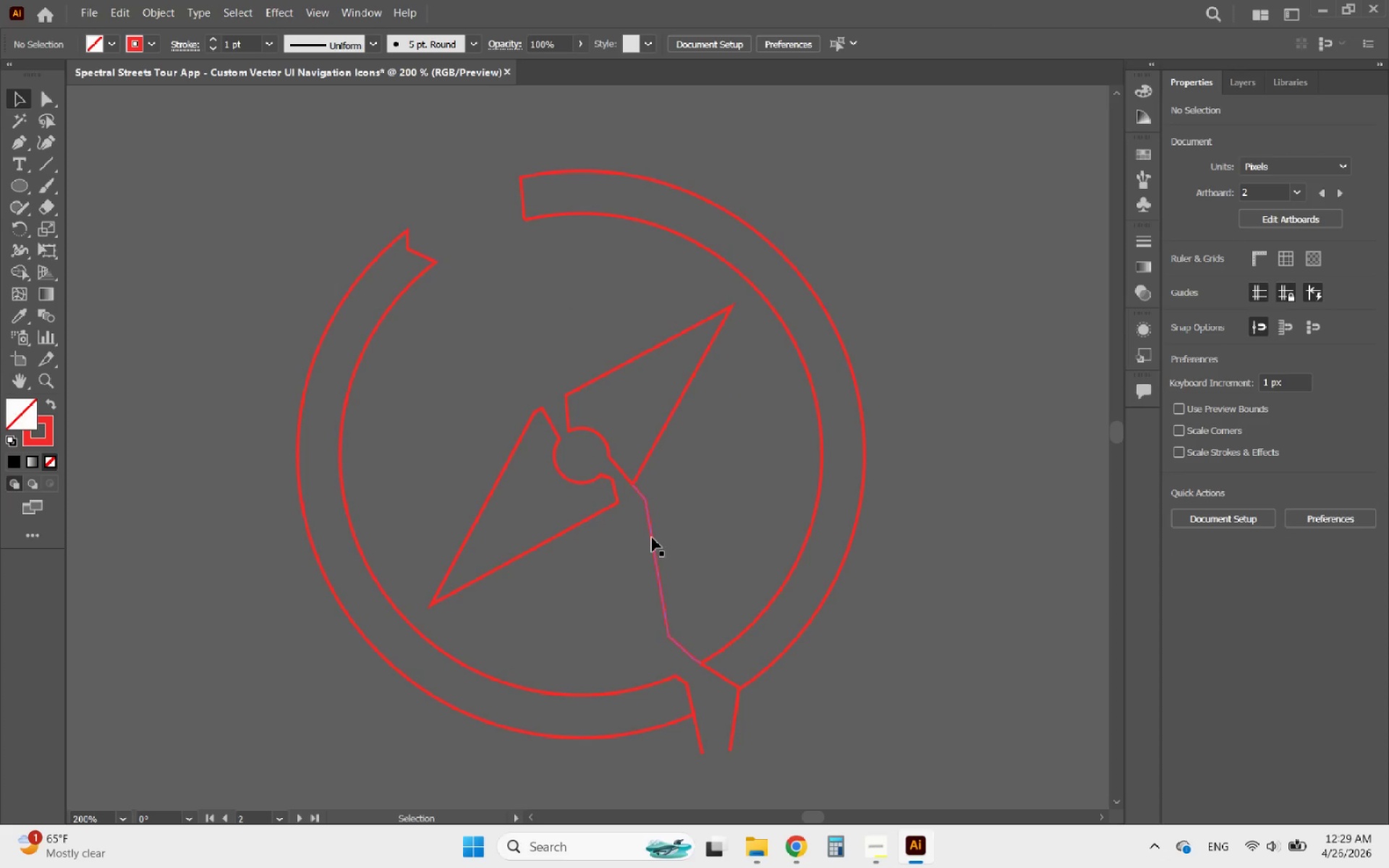 
left_click([652, 537])
 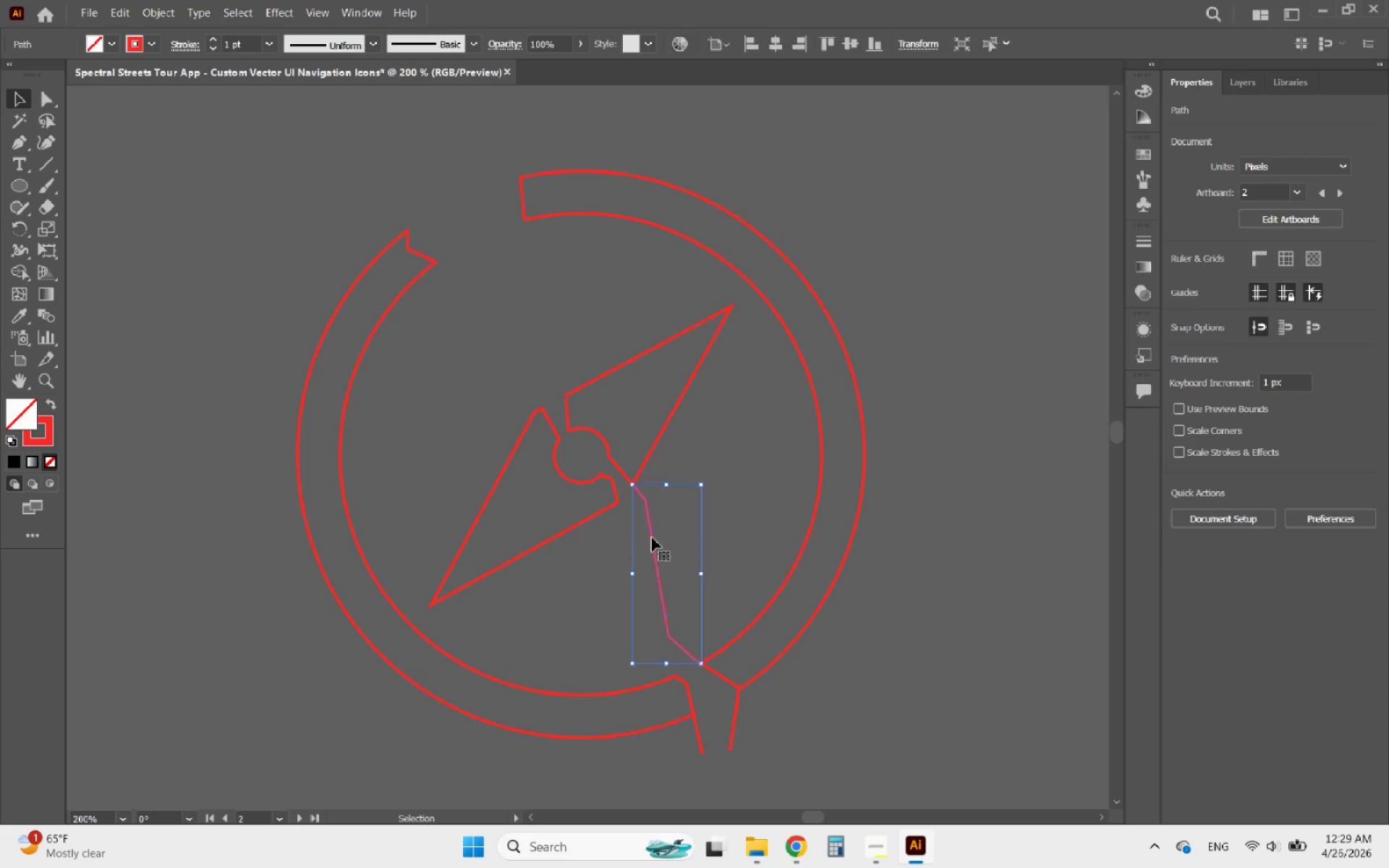 
key(Delete)
 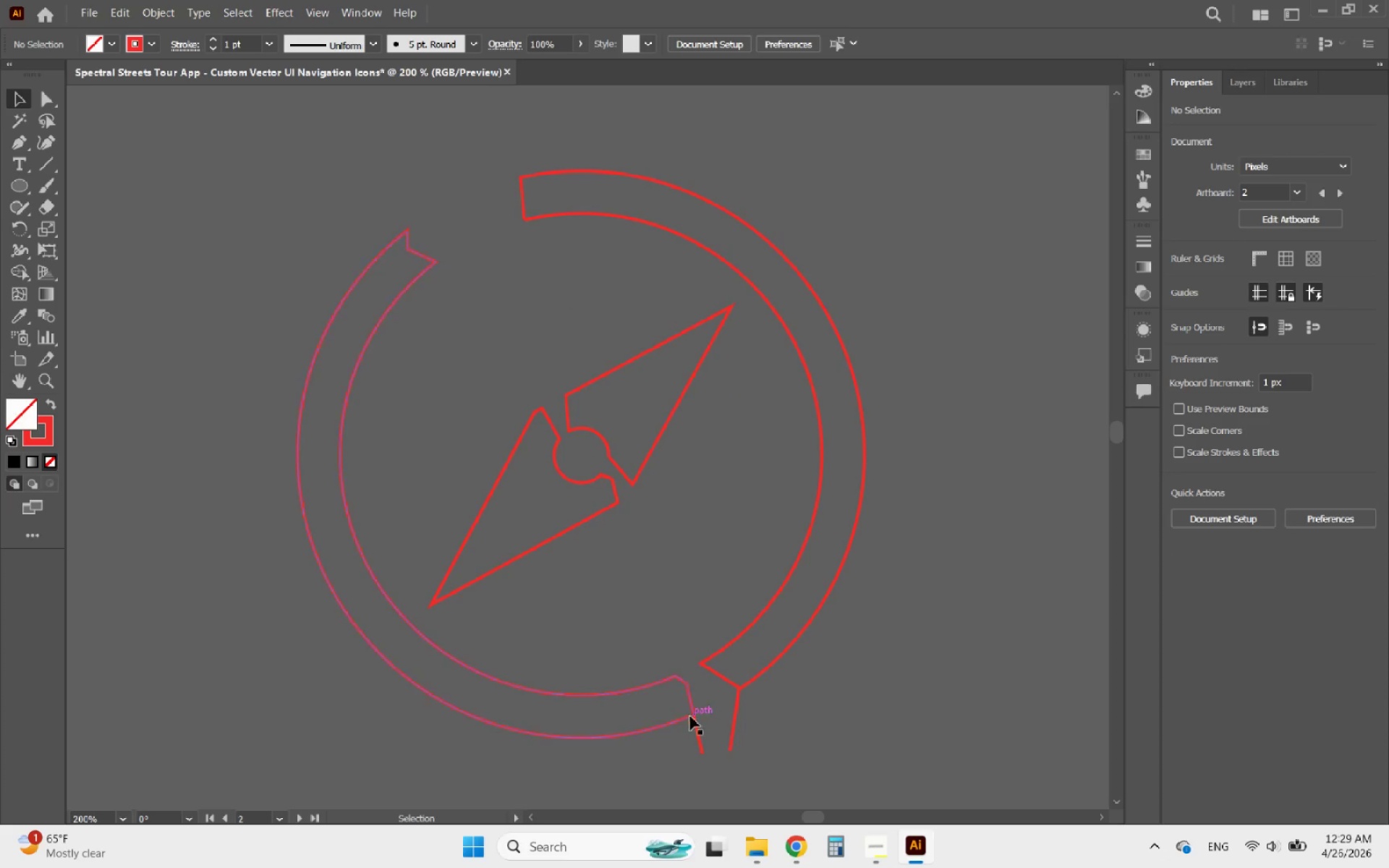 
left_click([699, 728])
 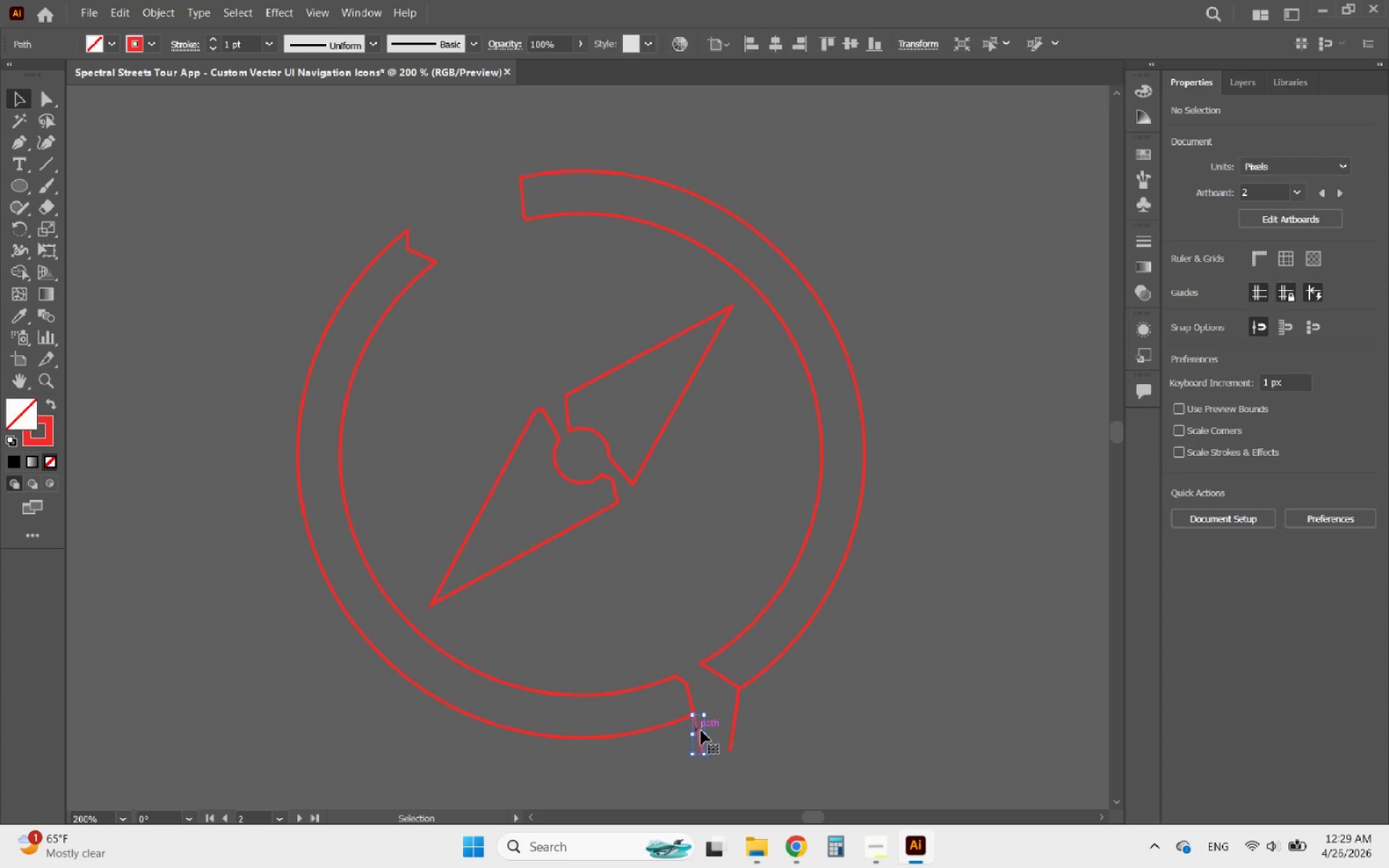 
key(Delete)
 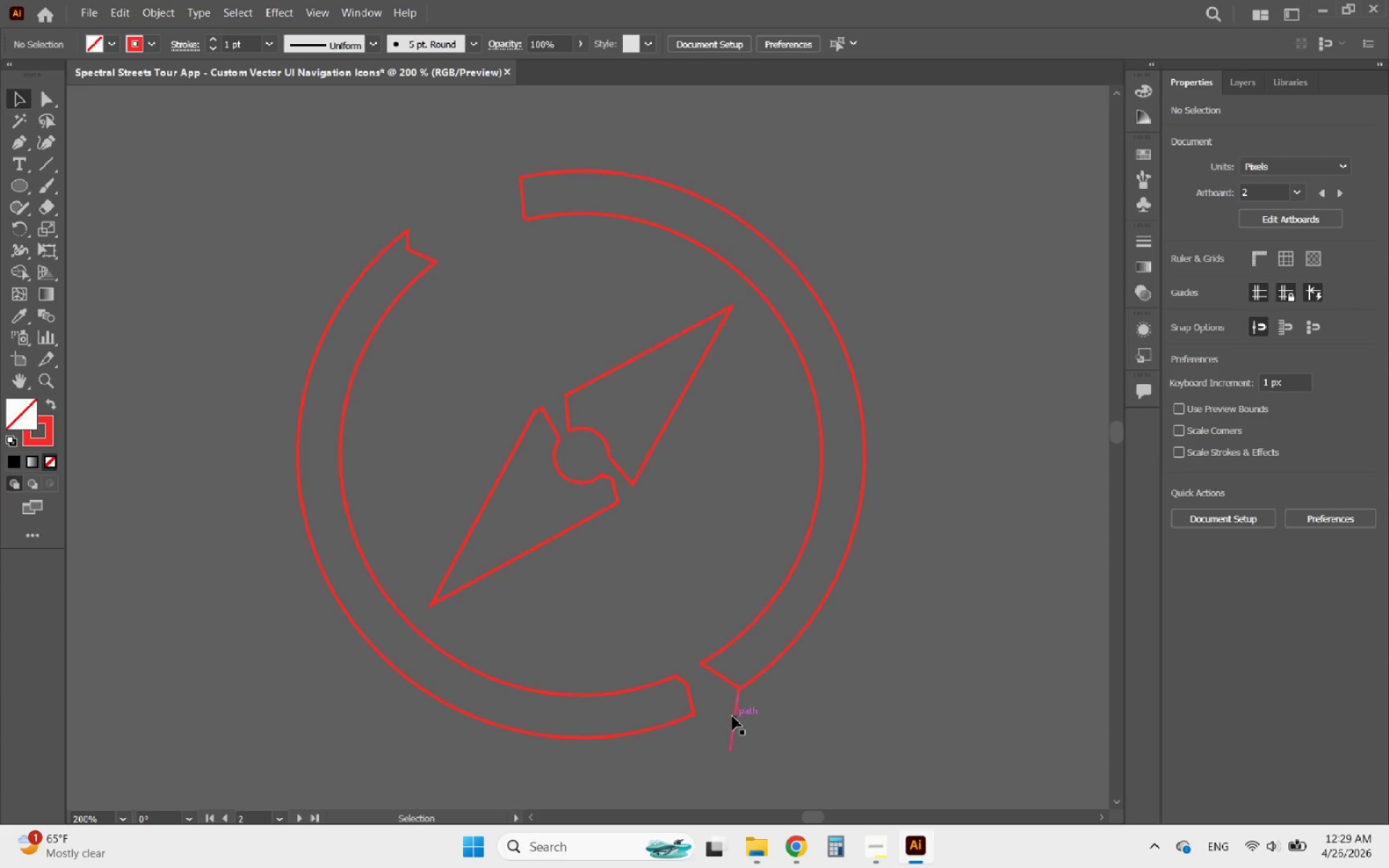 
left_click([732, 716])
 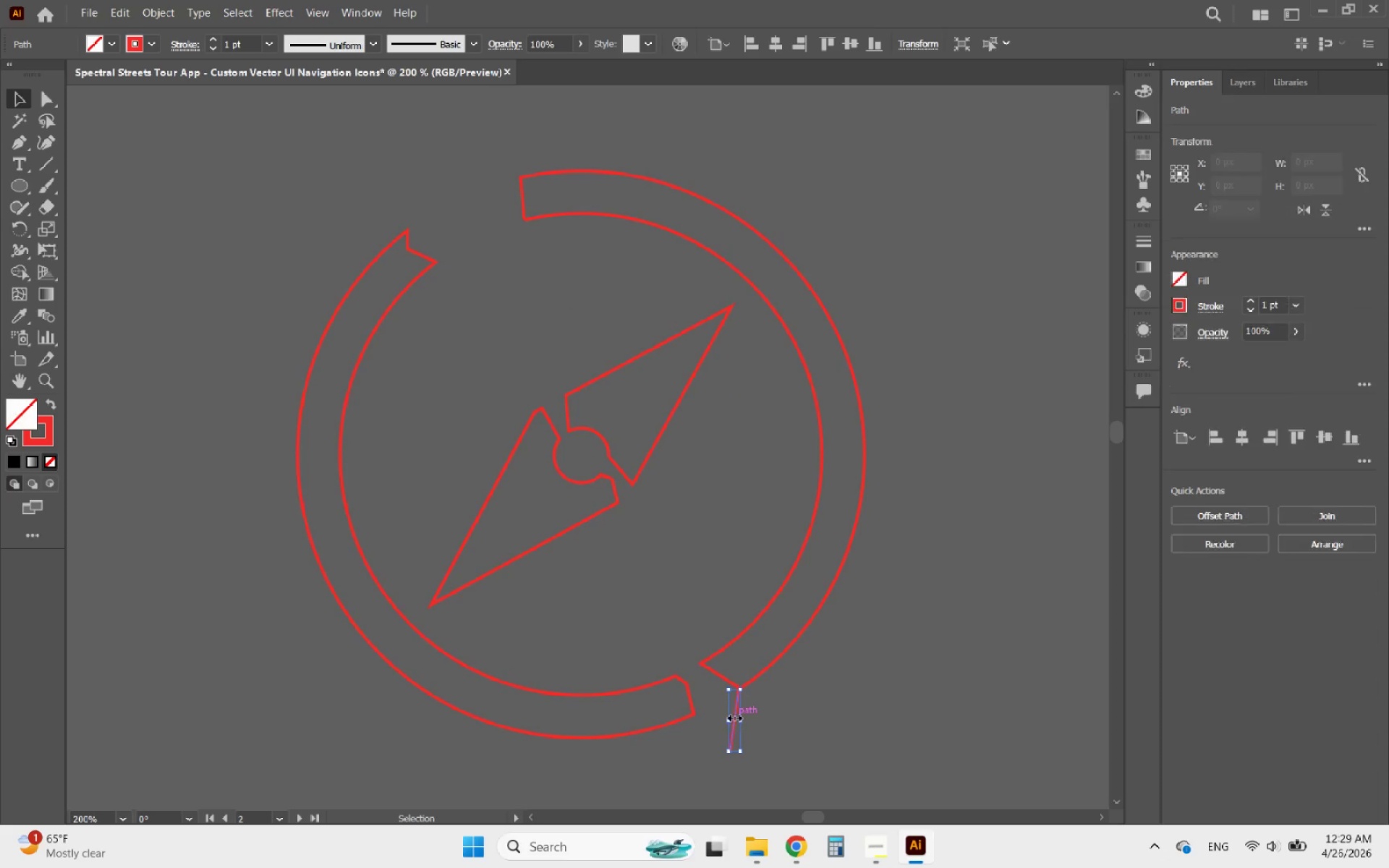 
key(Delete)
 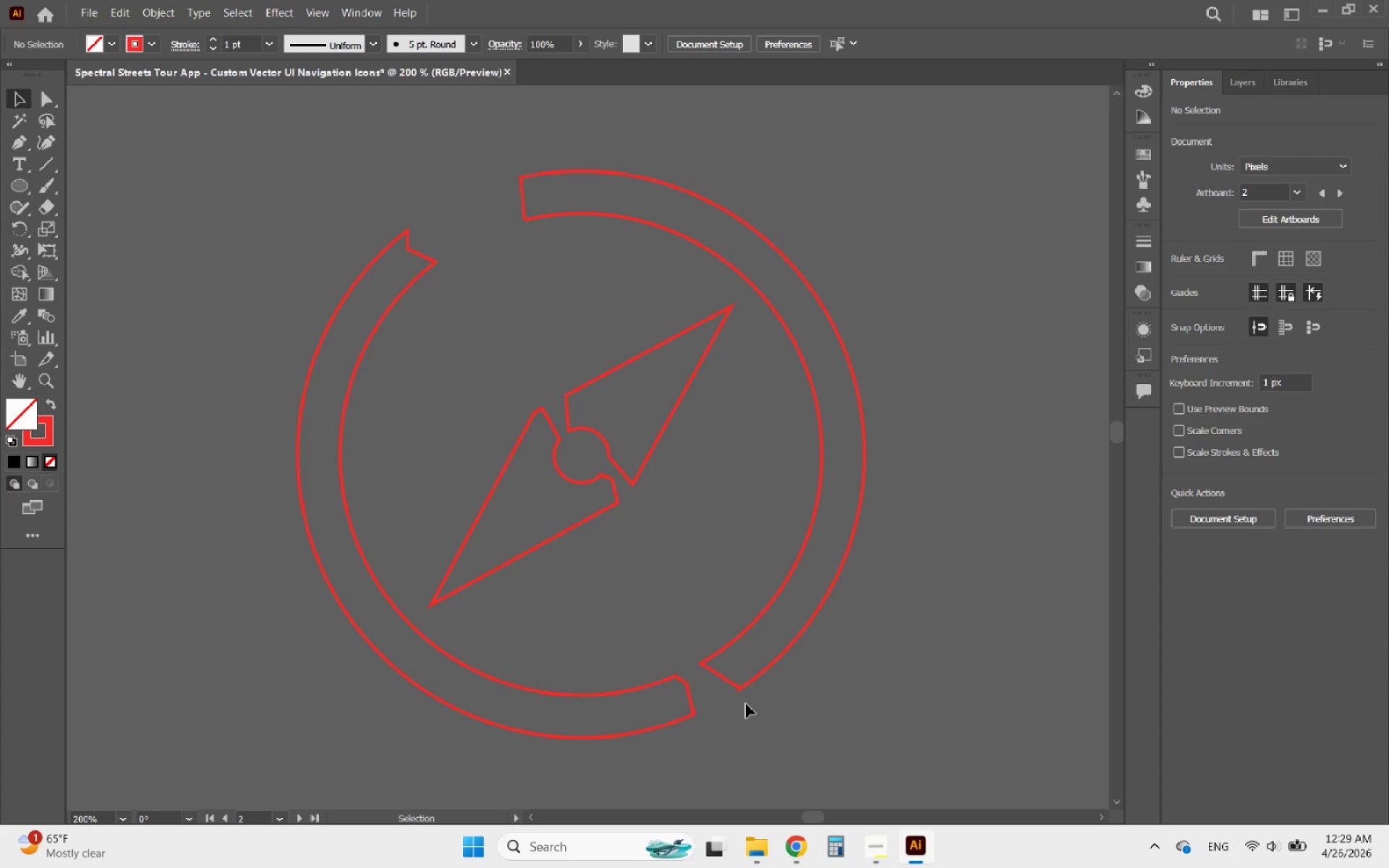 
hold_key(key=AltLeft, duration=2.75)
scroll: coordinate [705, 483], scroll_direction: down, amount: 2.0
 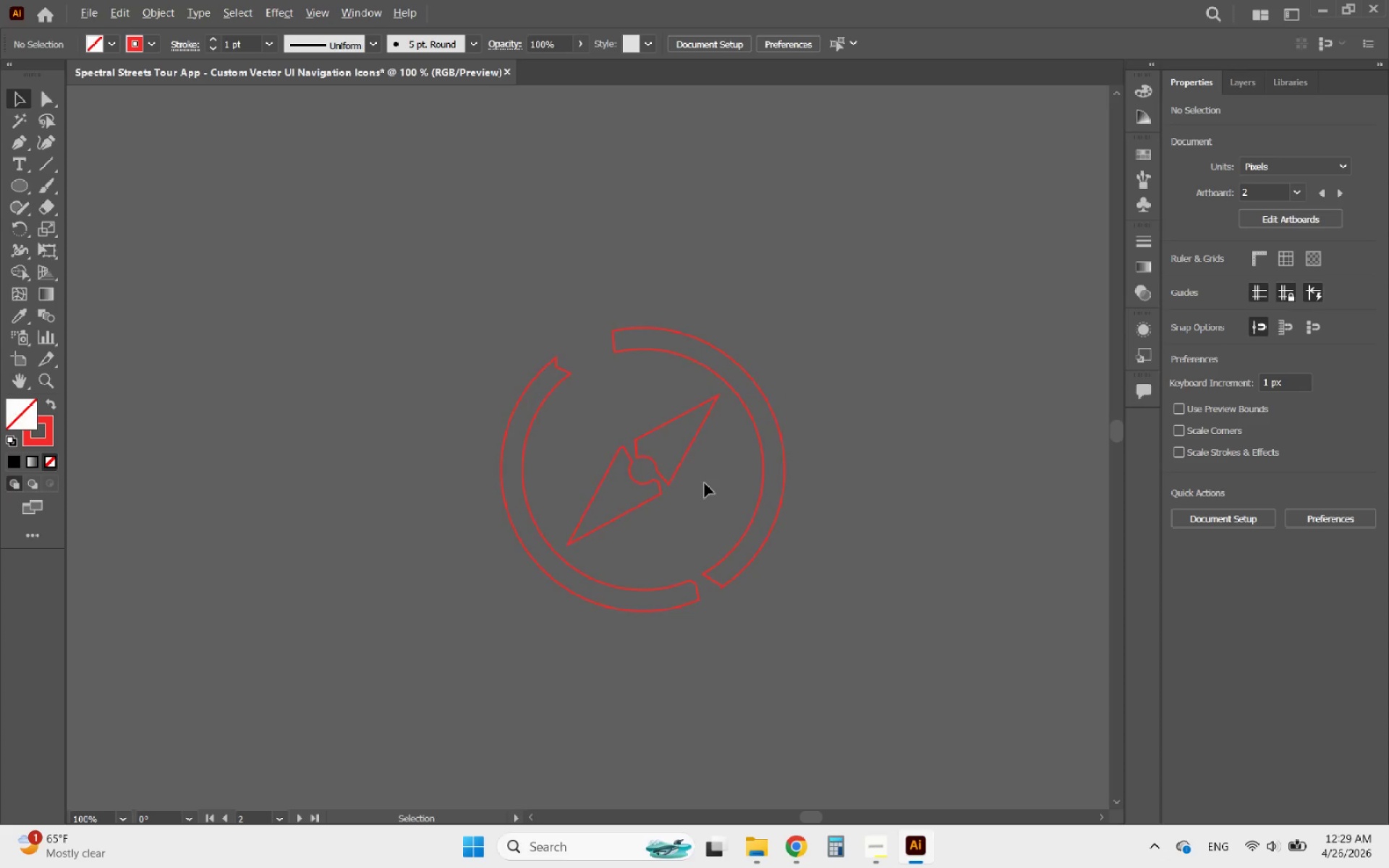 
scroll: coordinate [705, 483], scroll_direction: up, amount: 1.0
 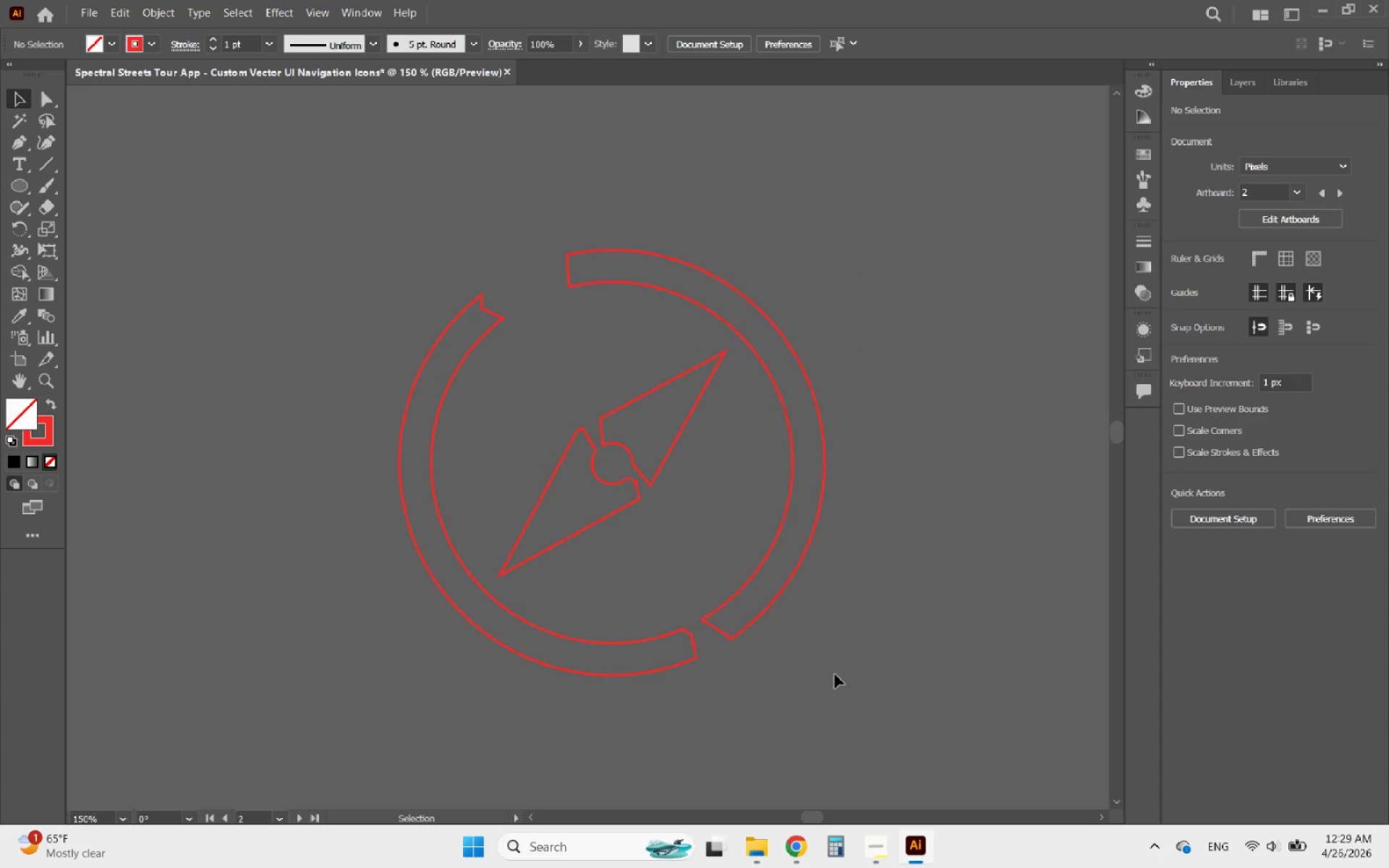 
left_click_drag(start_coordinate=[844, 684], to_coordinate=[337, 216])
 